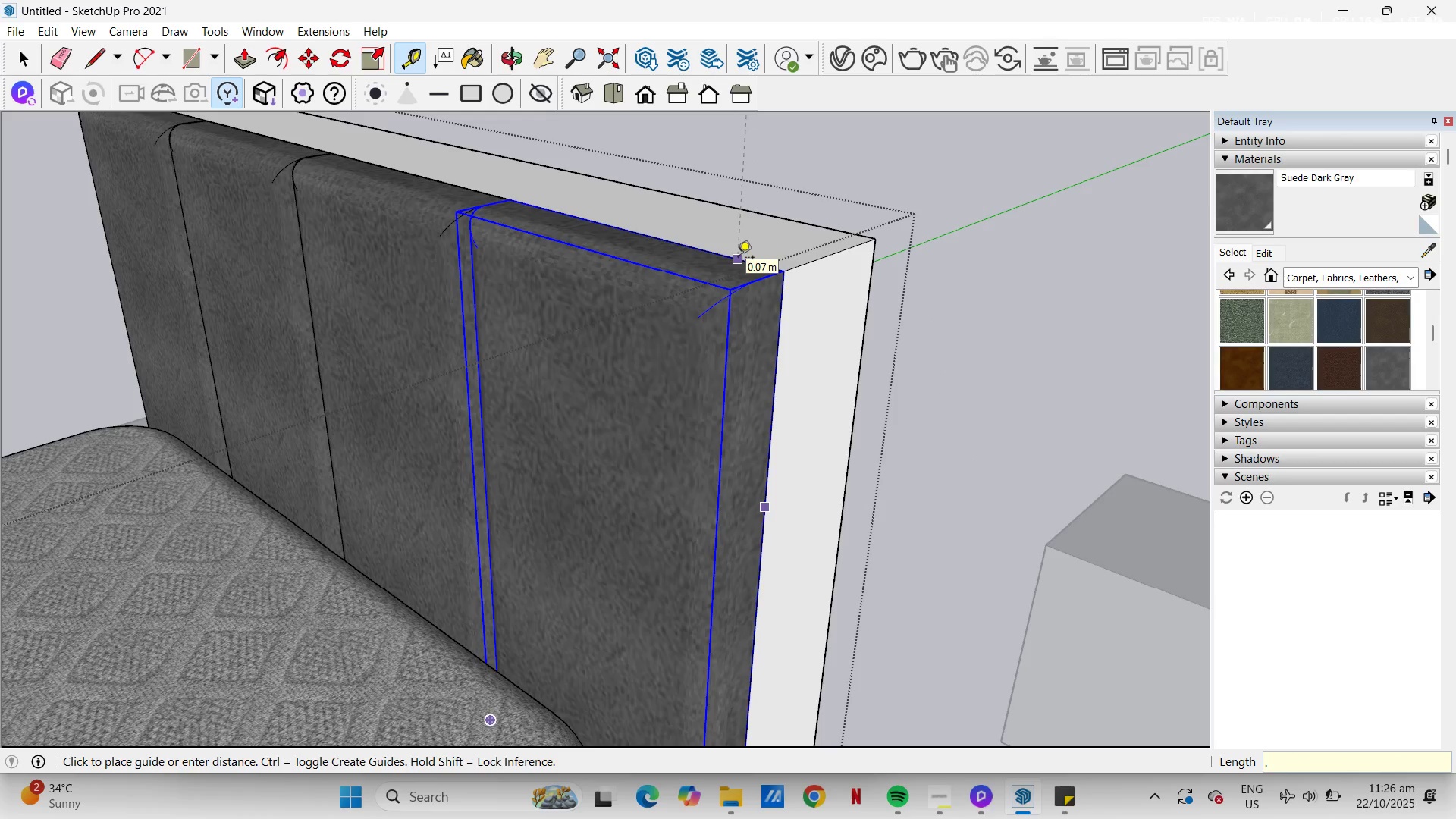 
key(Numpad0)
 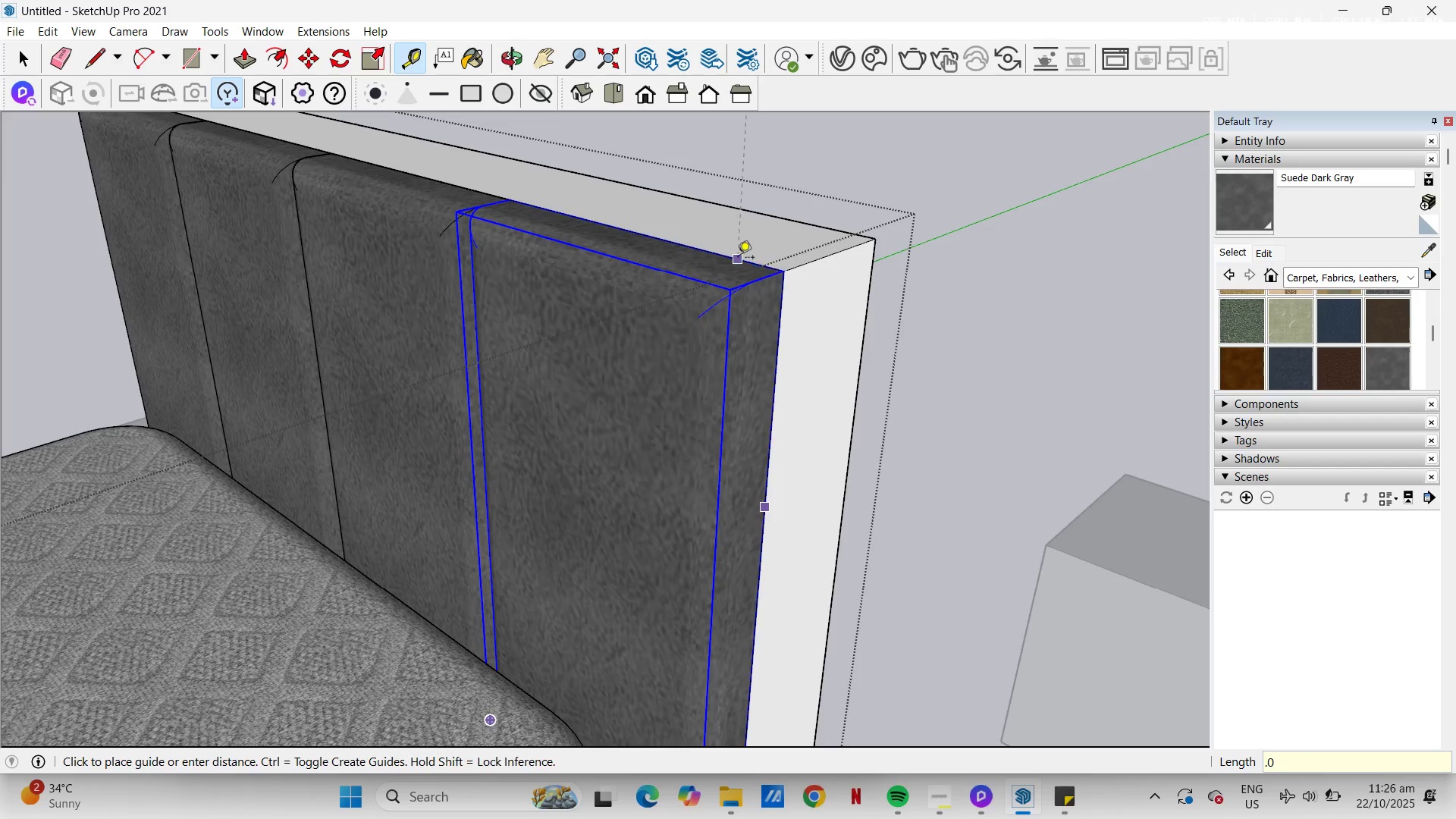 
key(Numpad2)
 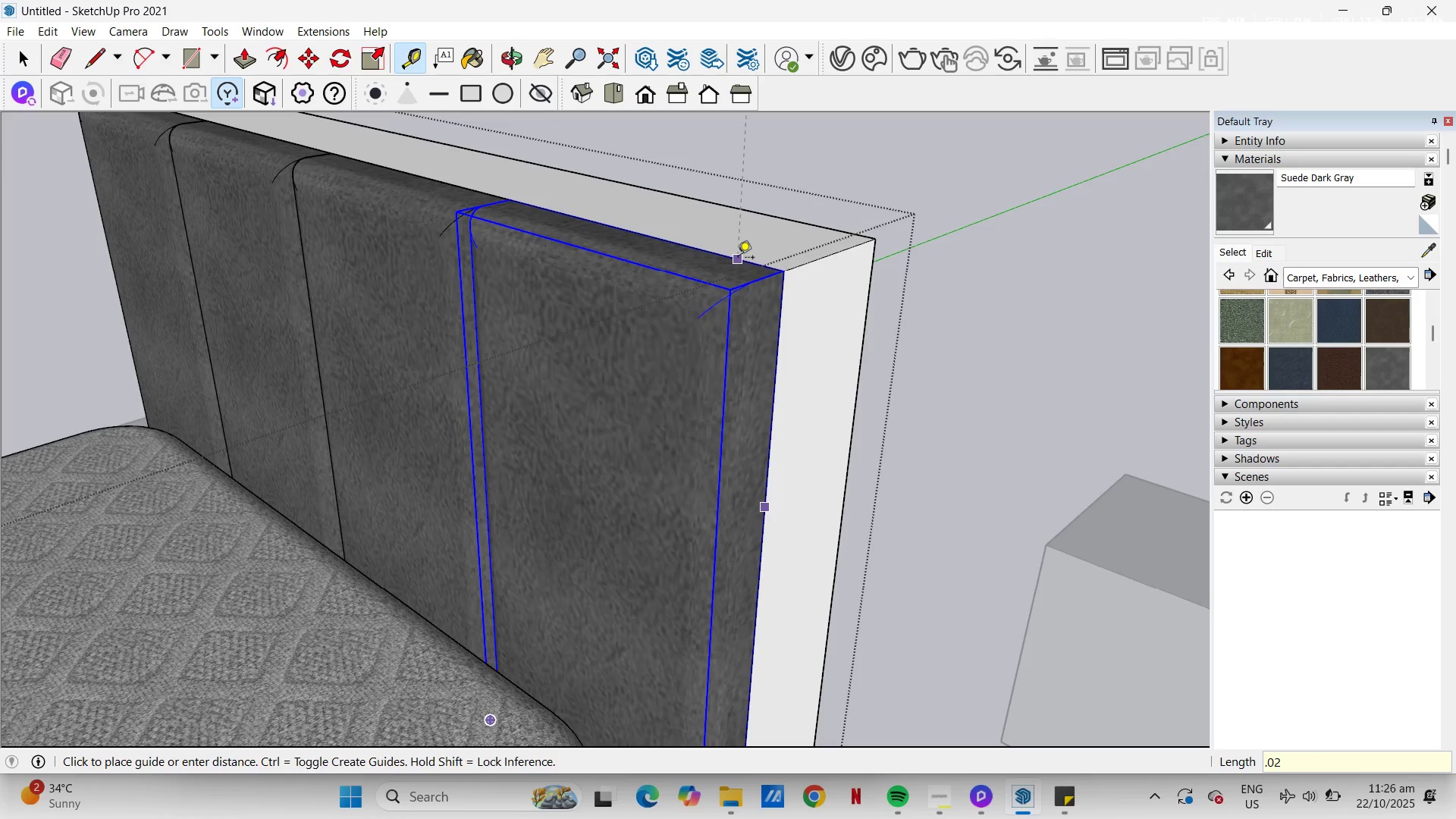 
key(Numpad5)
 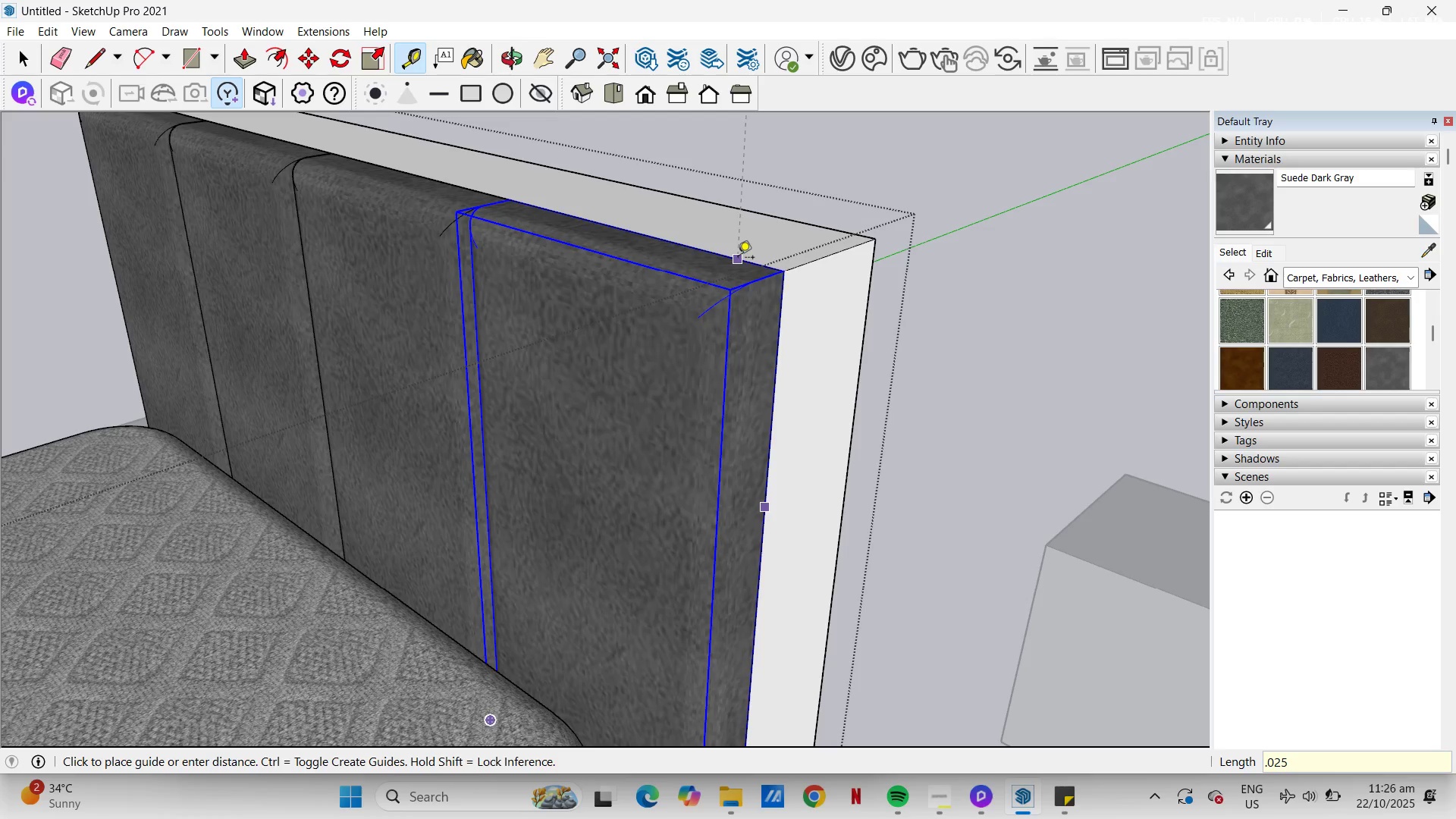 
key(NumpadEnter)
 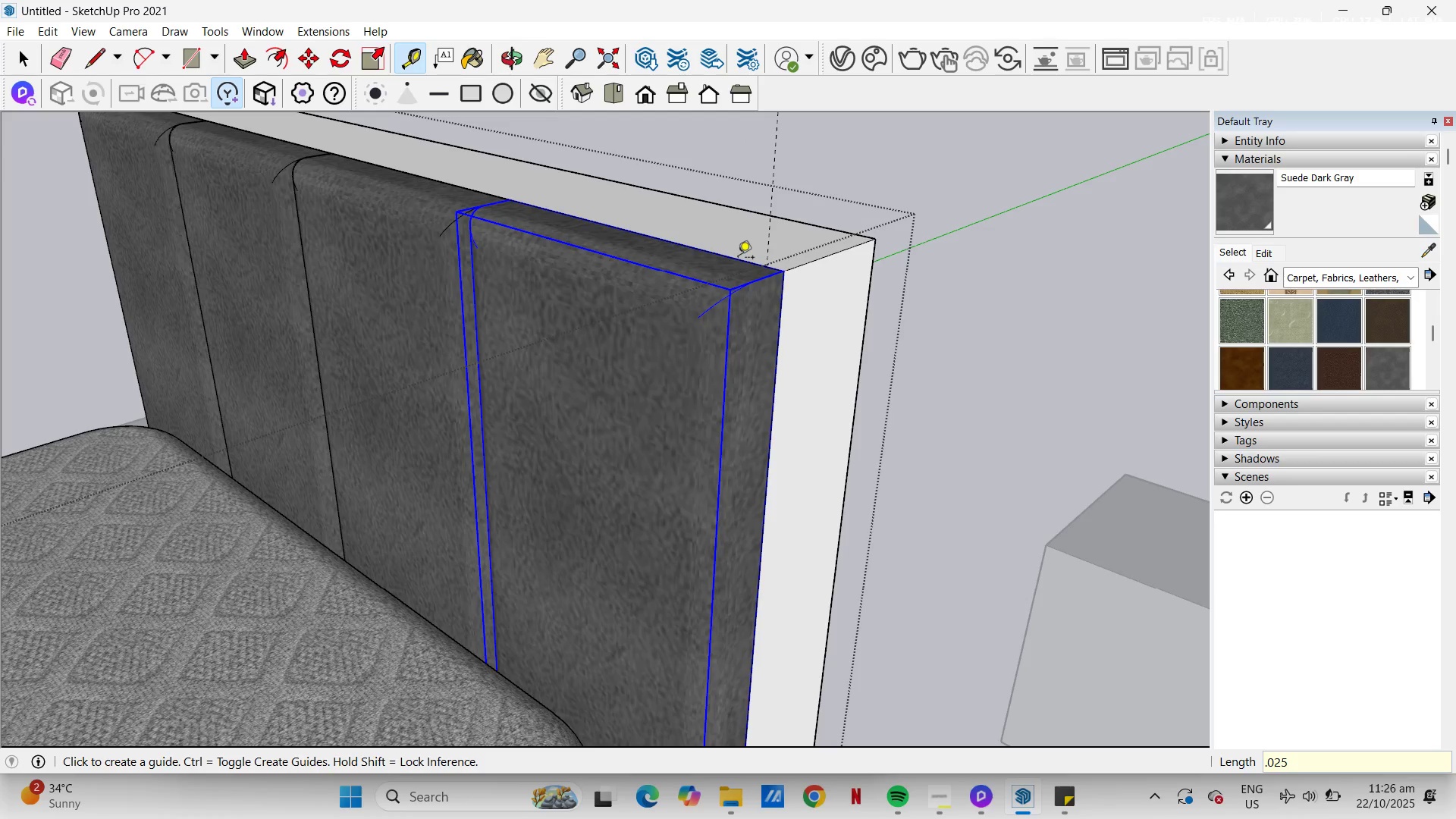 
key(S)
 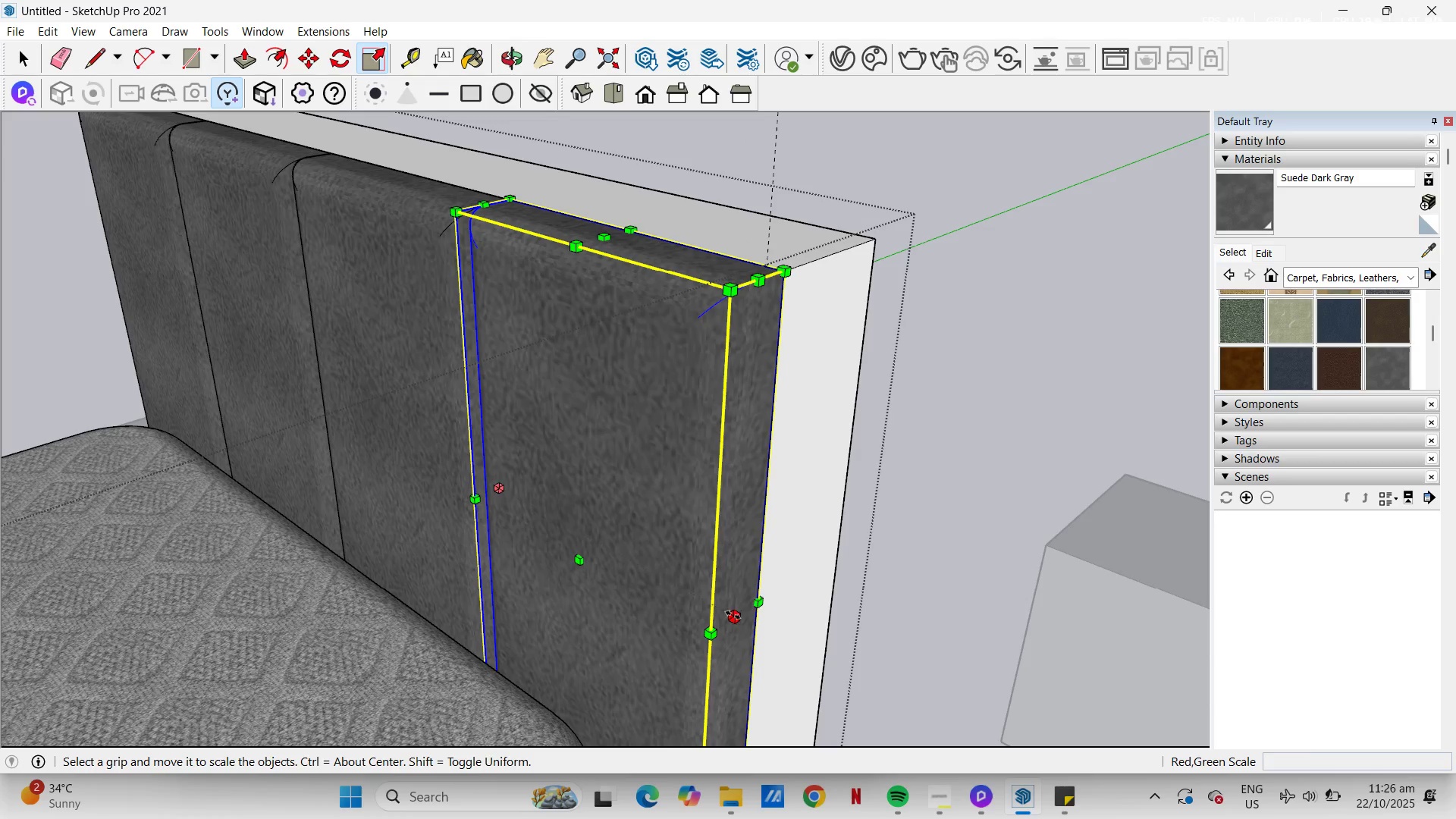 
left_click_drag(start_coordinate=[733, 615], to_coordinate=[733, 603])
 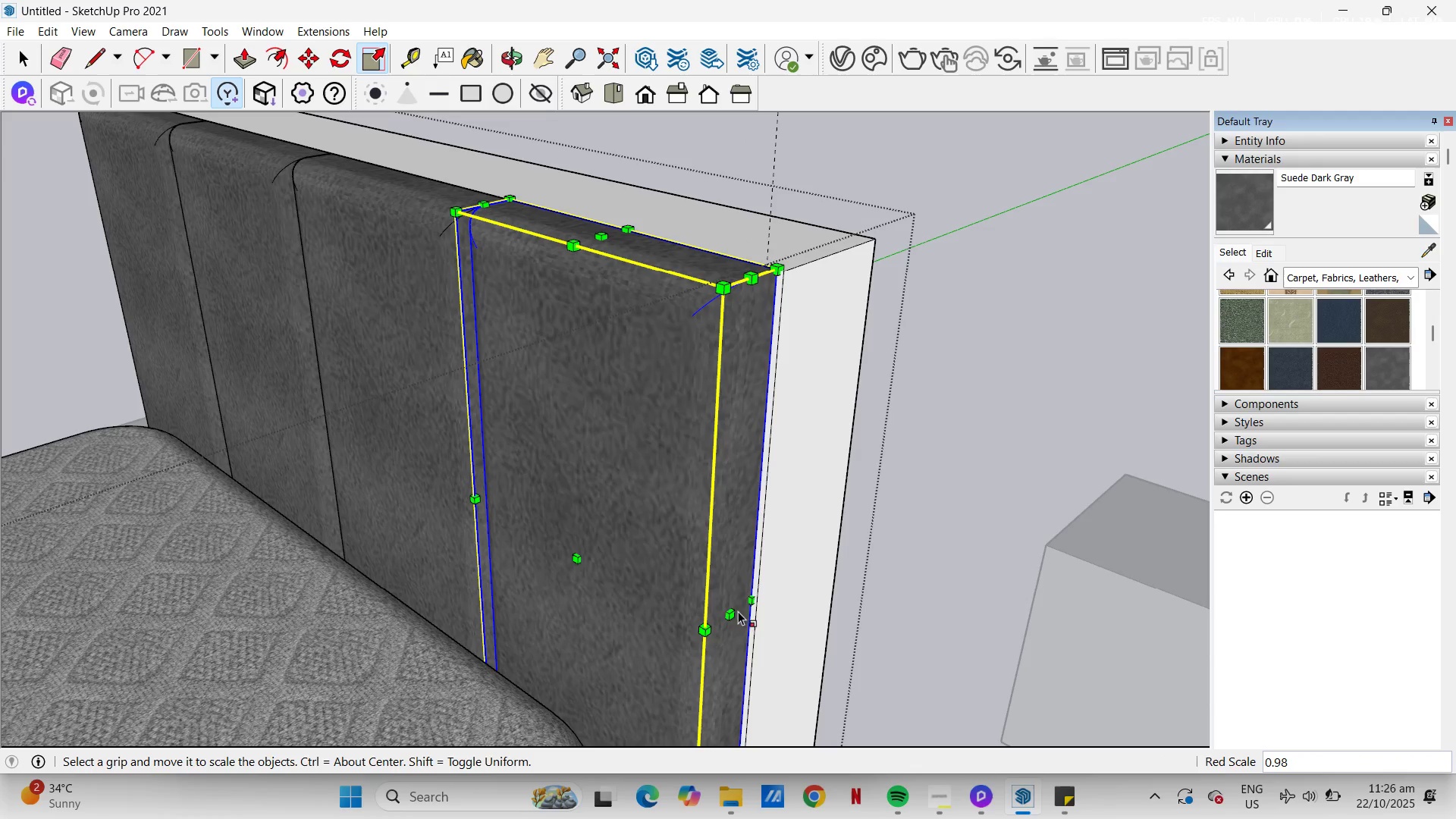 
left_click([732, 613])
 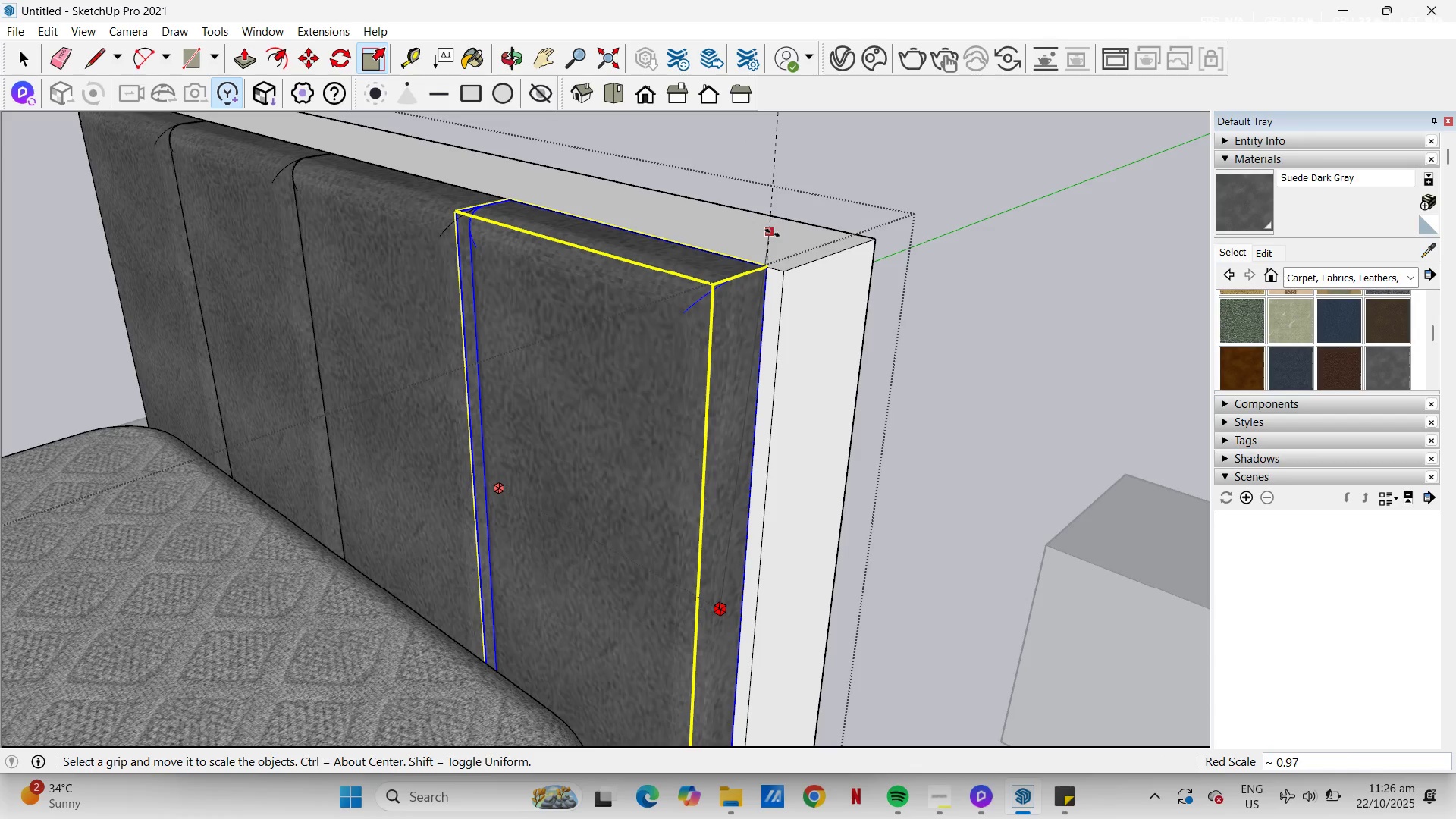 
left_click([773, 233])
 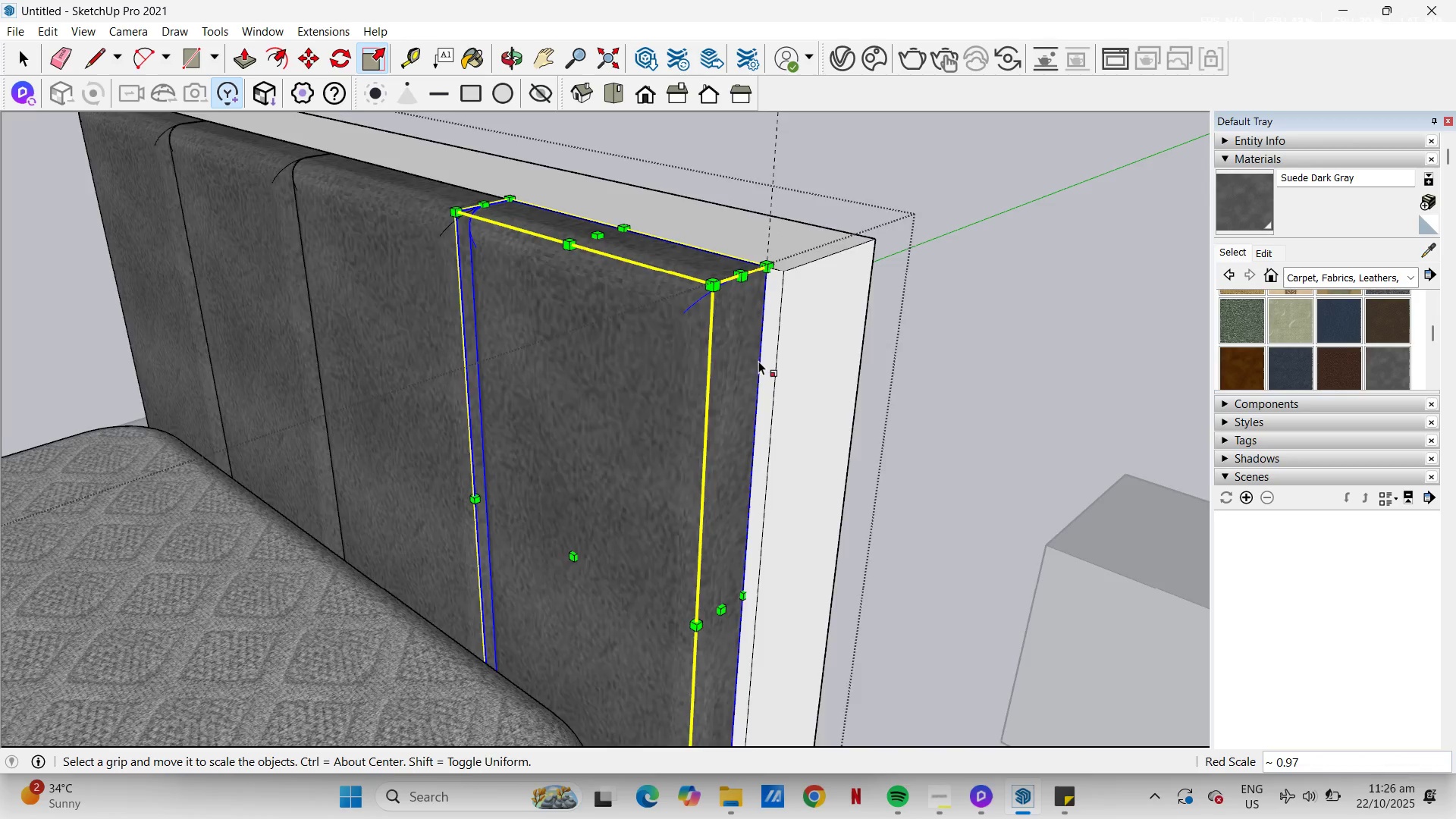 
scroll: coordinate [713, 262], scroll_direction: down, amount: 5.0
 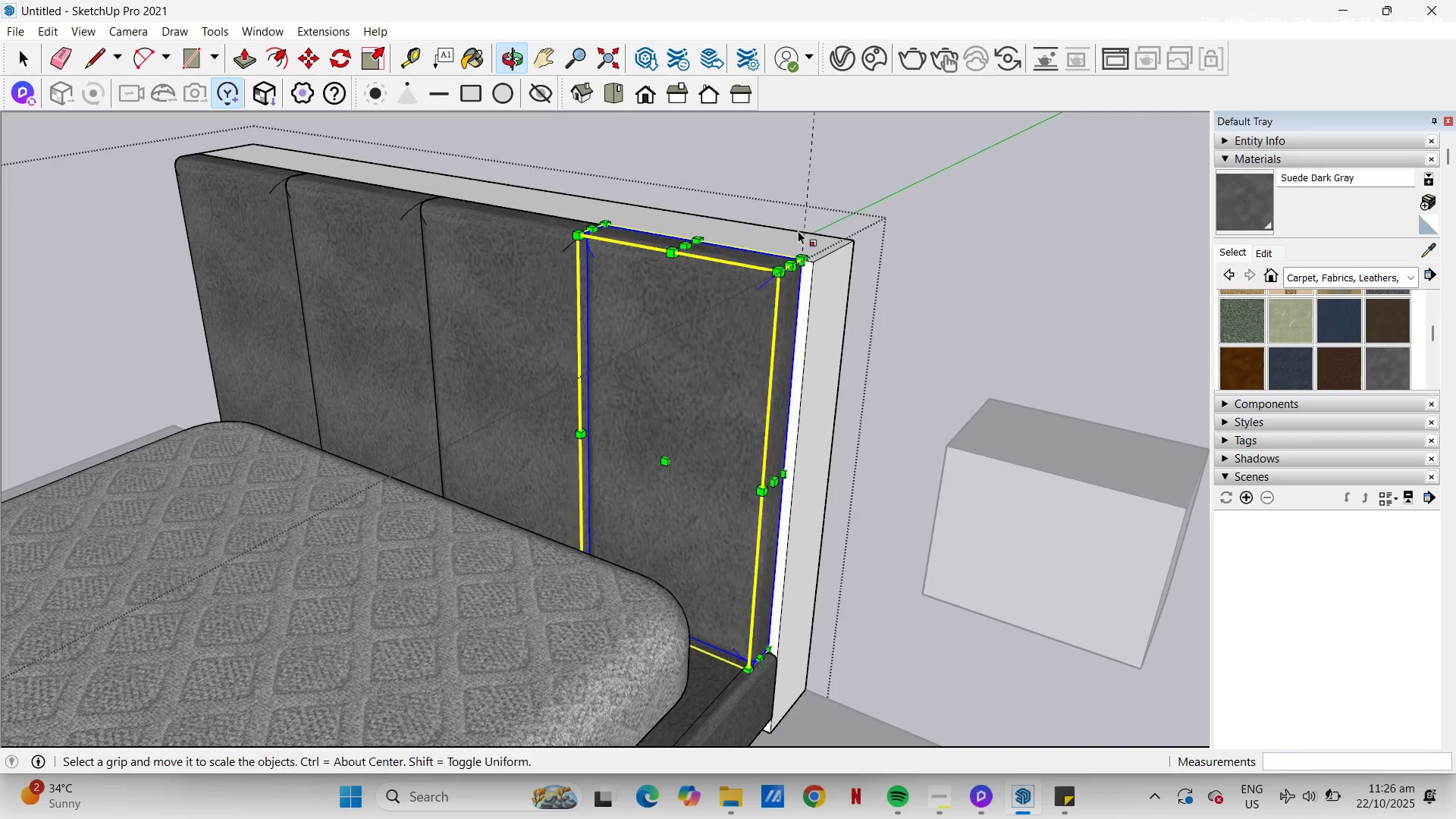 
key(E)
 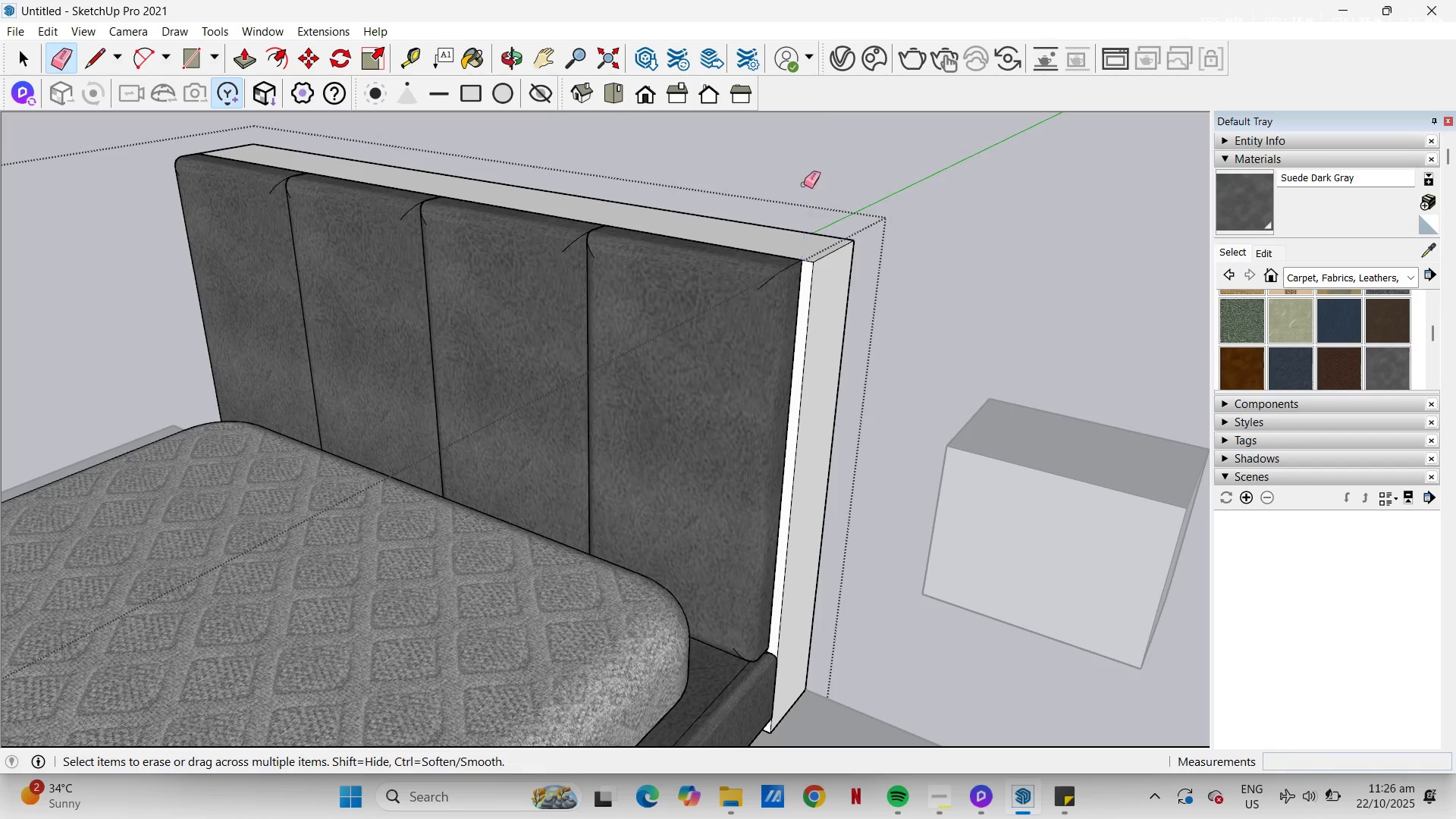 
scroll: coordinate [698, 281], scroll_direction: down, amount: 2.0
 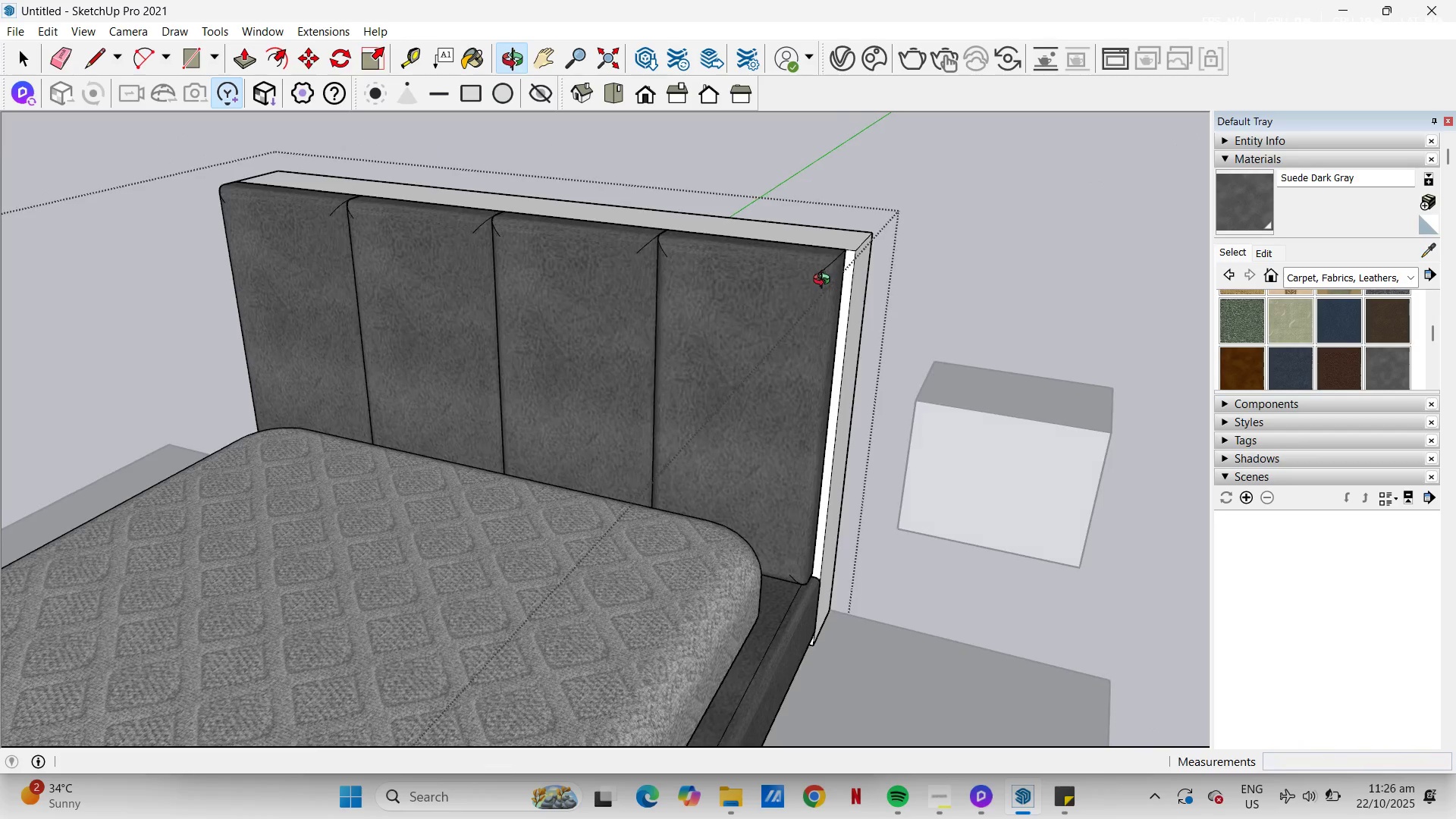 
key(Space)
 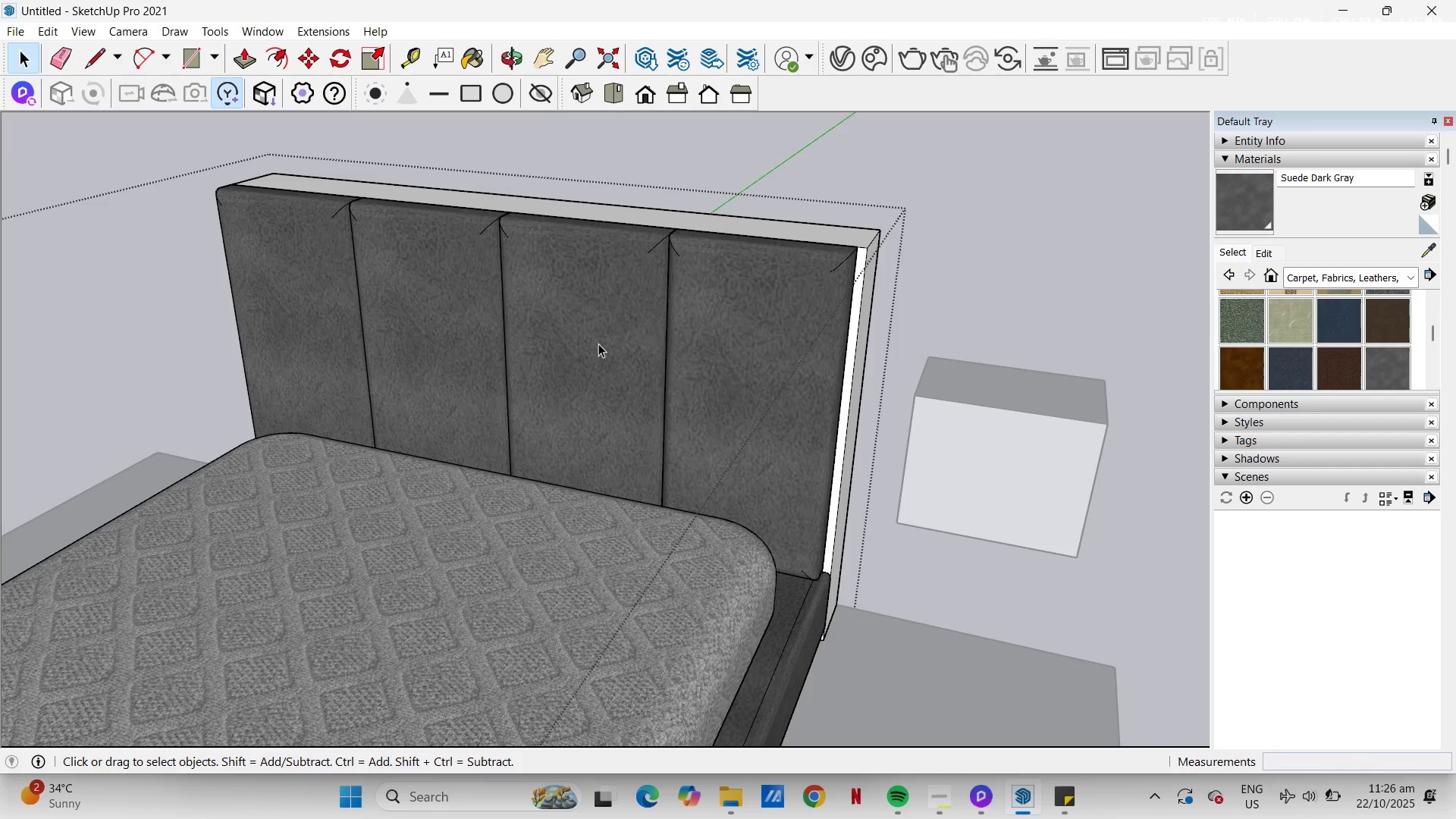 
left_click([598, 344])
 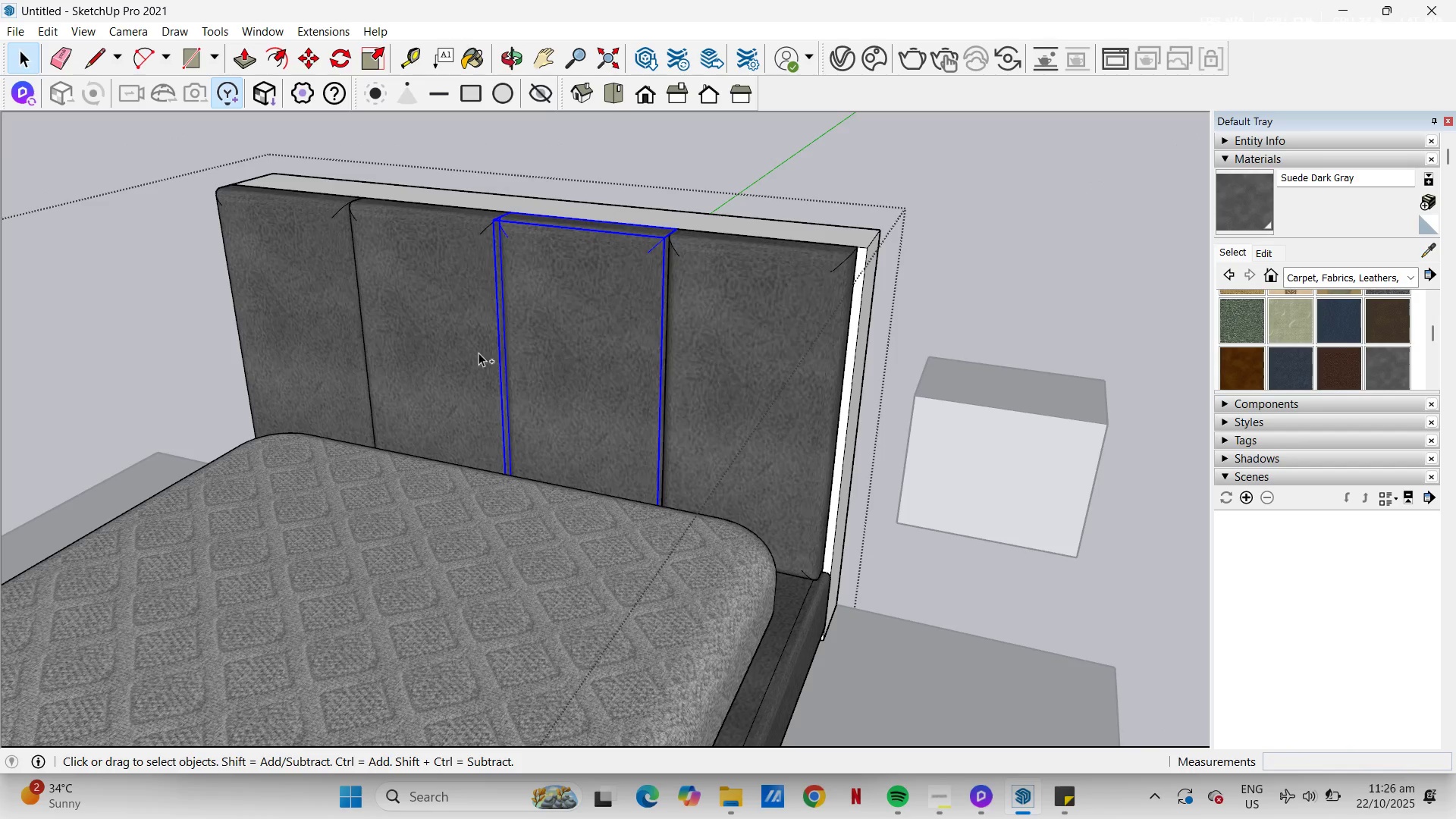 
hold_key(key=ControlLeft, duration=0.58)
double_click([287, 306])
 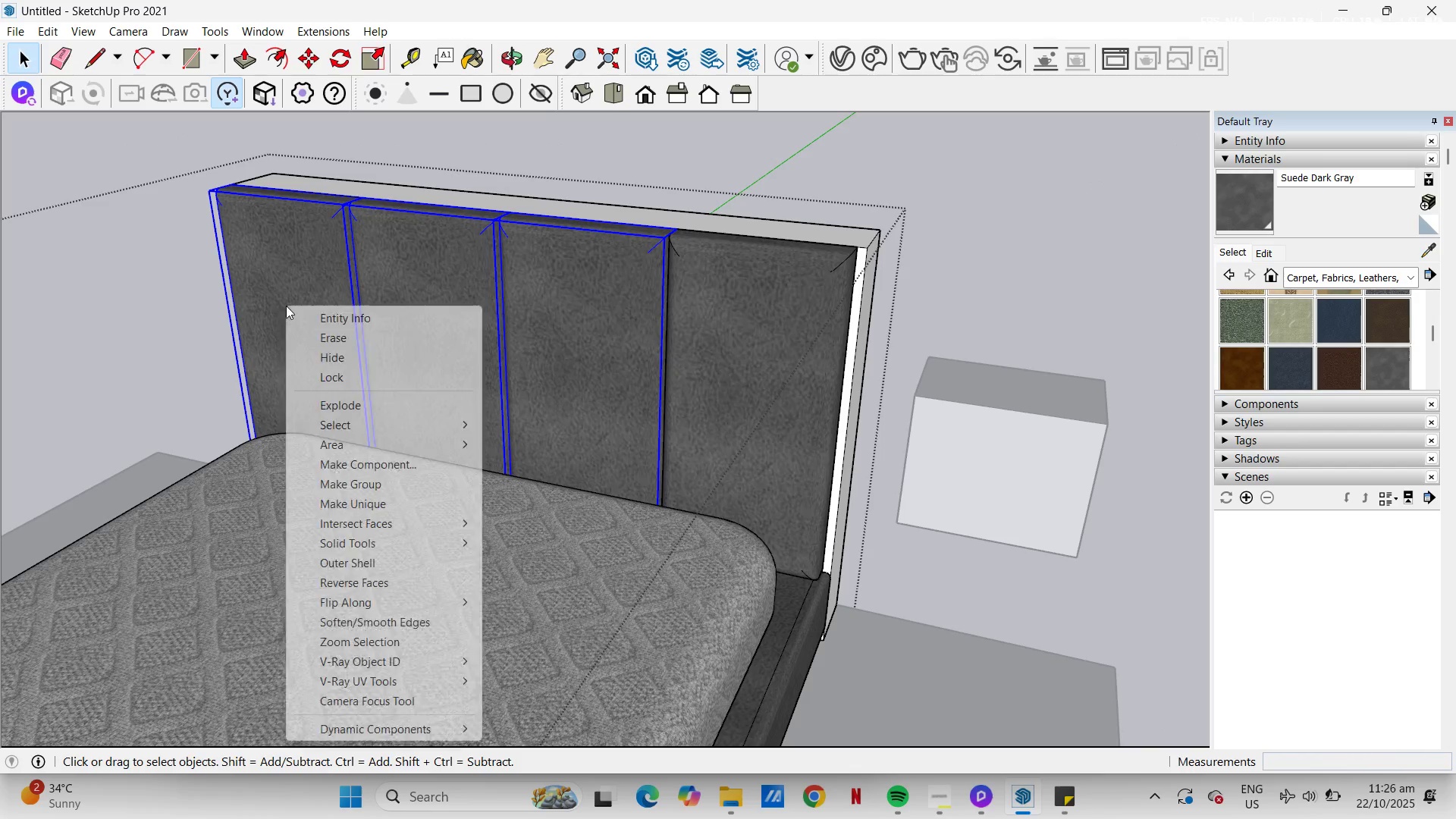 
right_click([286, 306])
 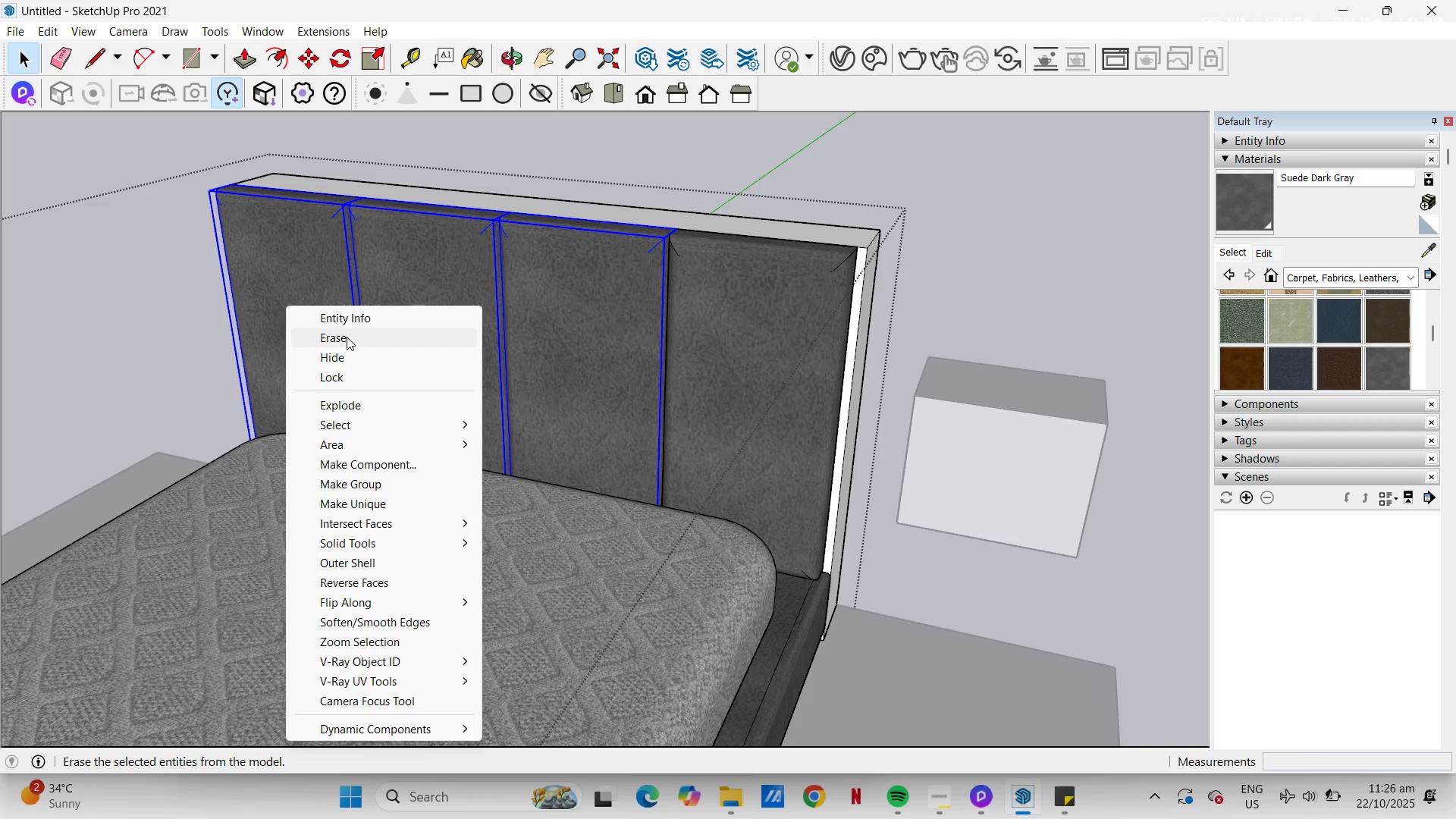 
left_click([347, 337])
 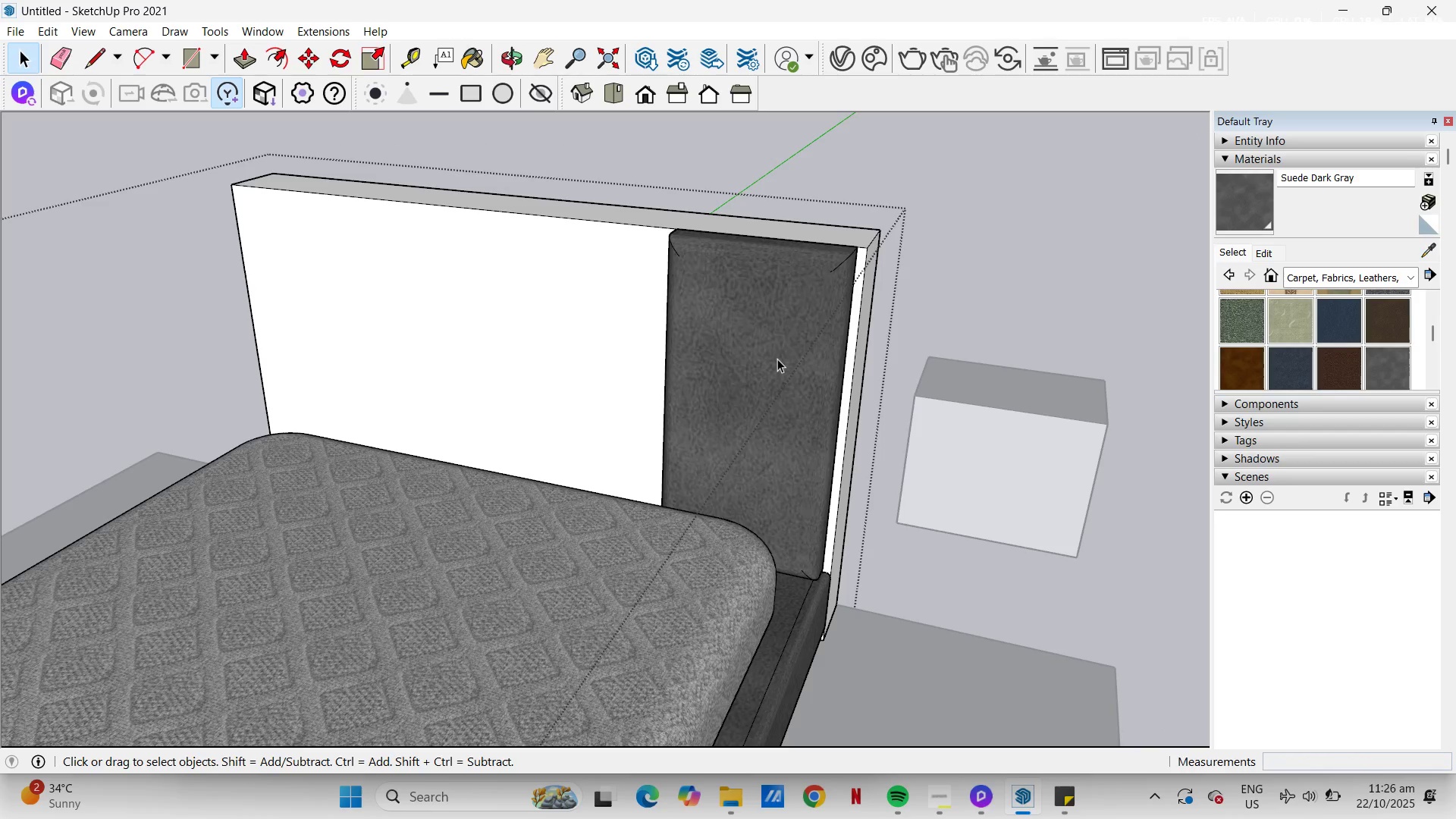 
left_click([777, 359])
 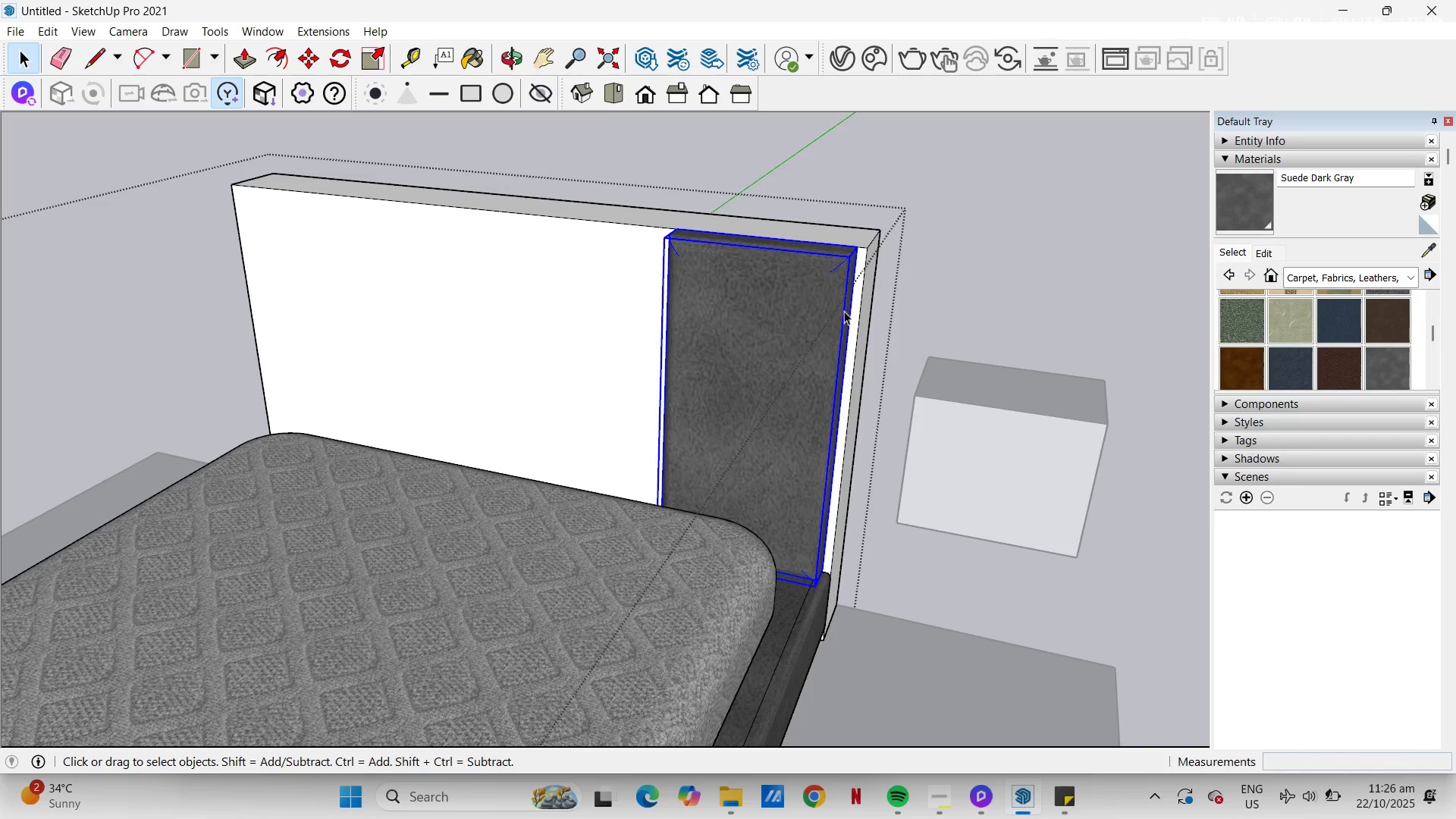 
key(M)
 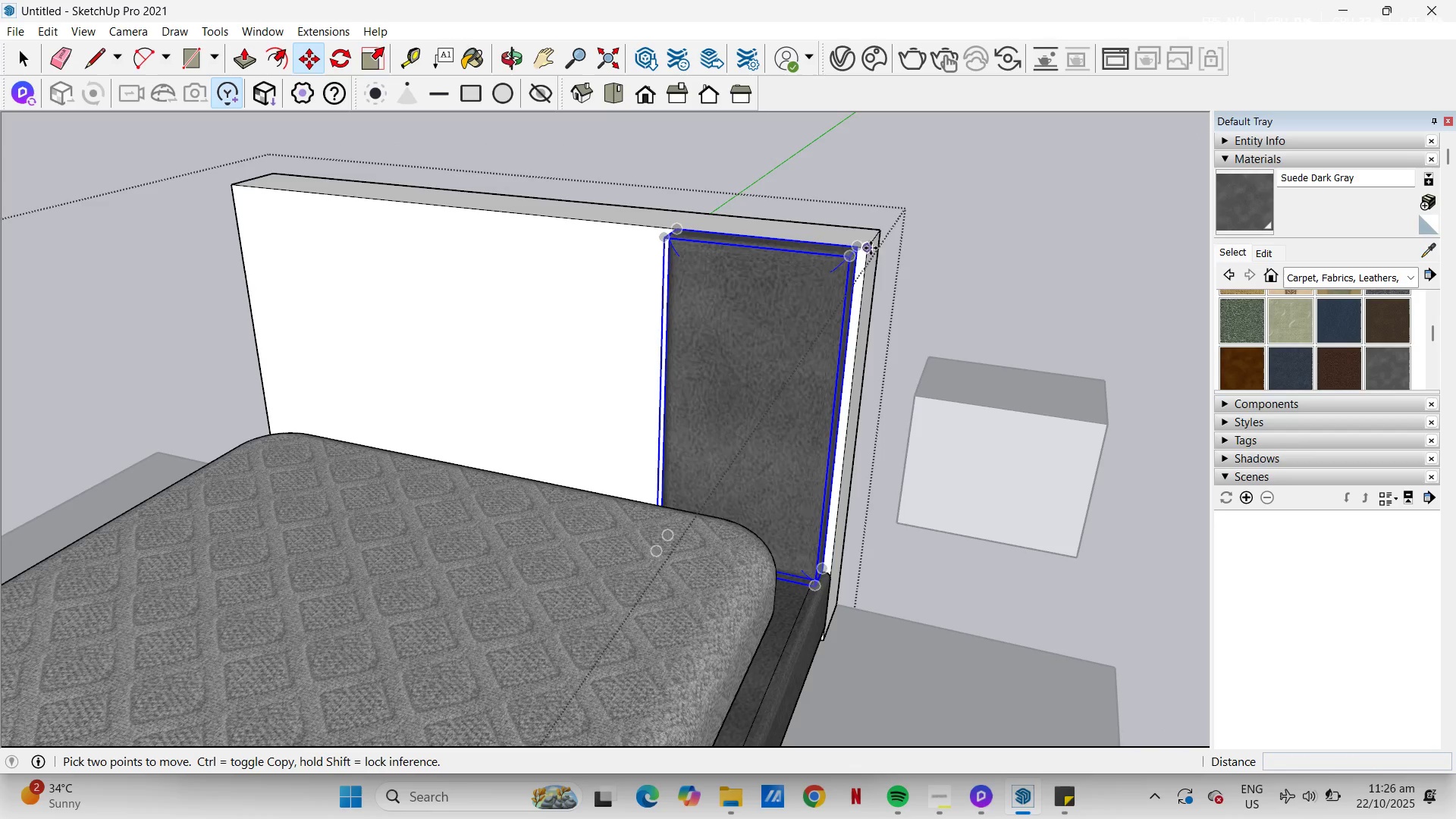 
left_click([871, 248])
 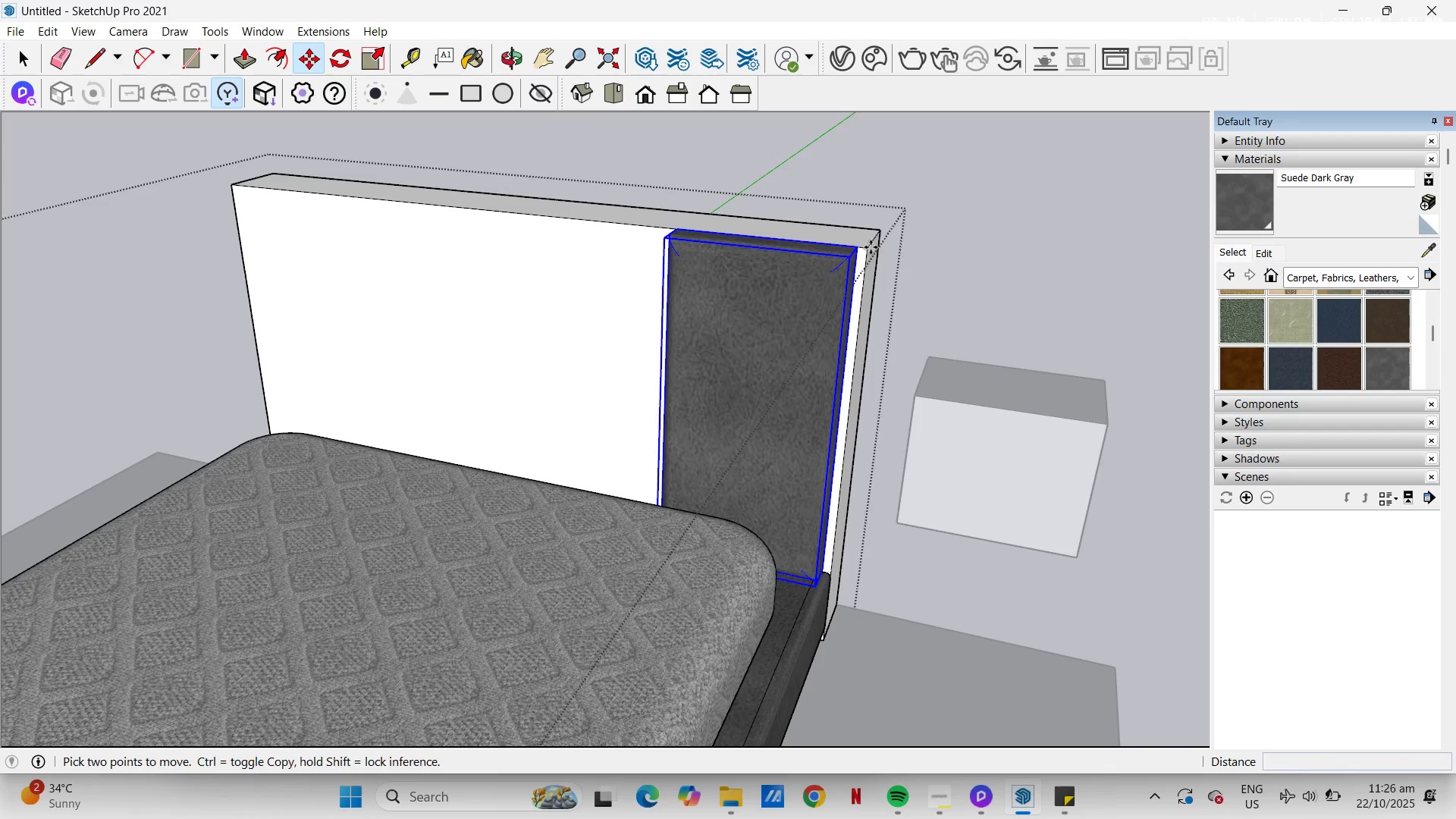 
key(Control+ControlLeft)
 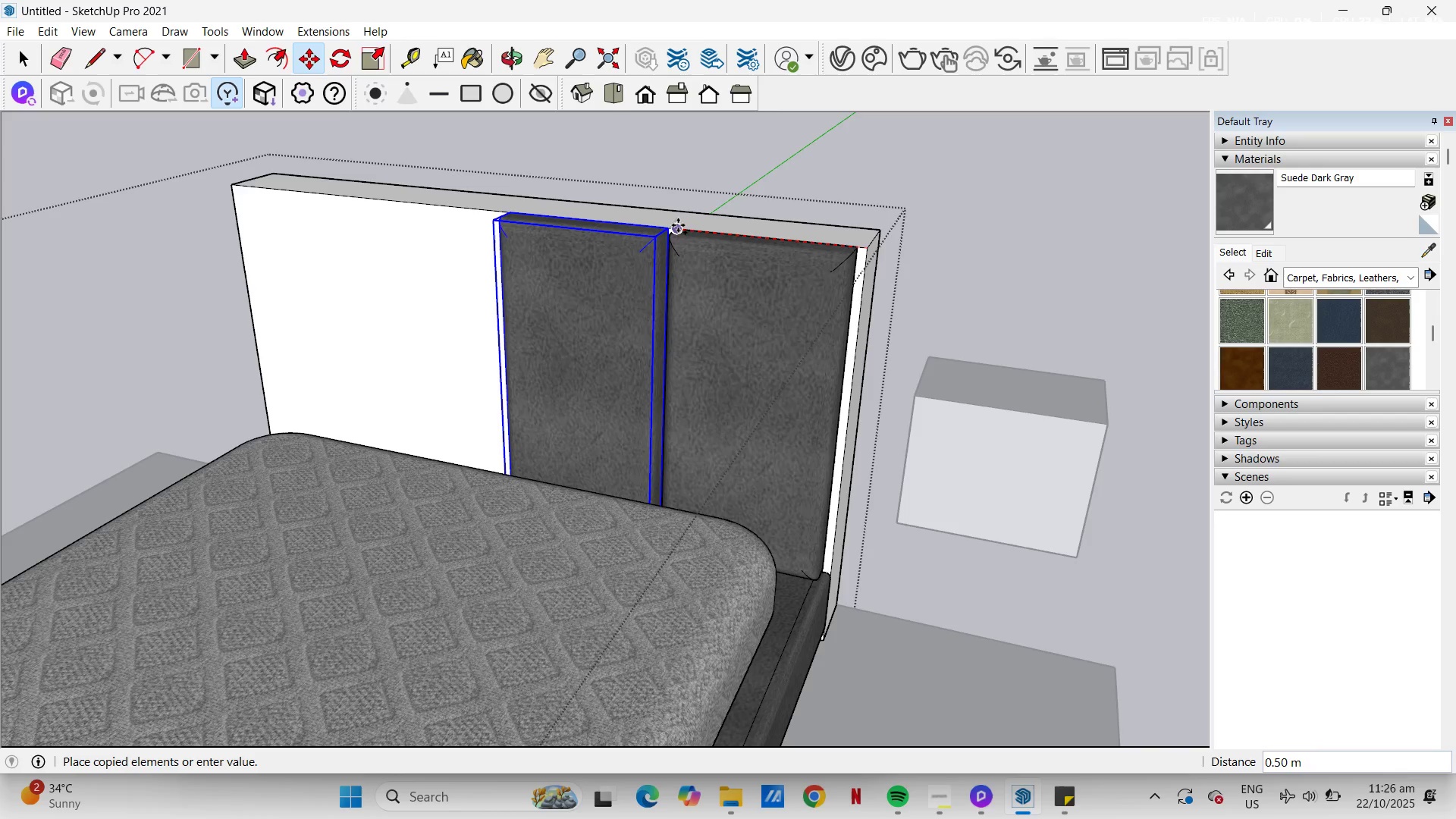 
left_click([678, 225])
 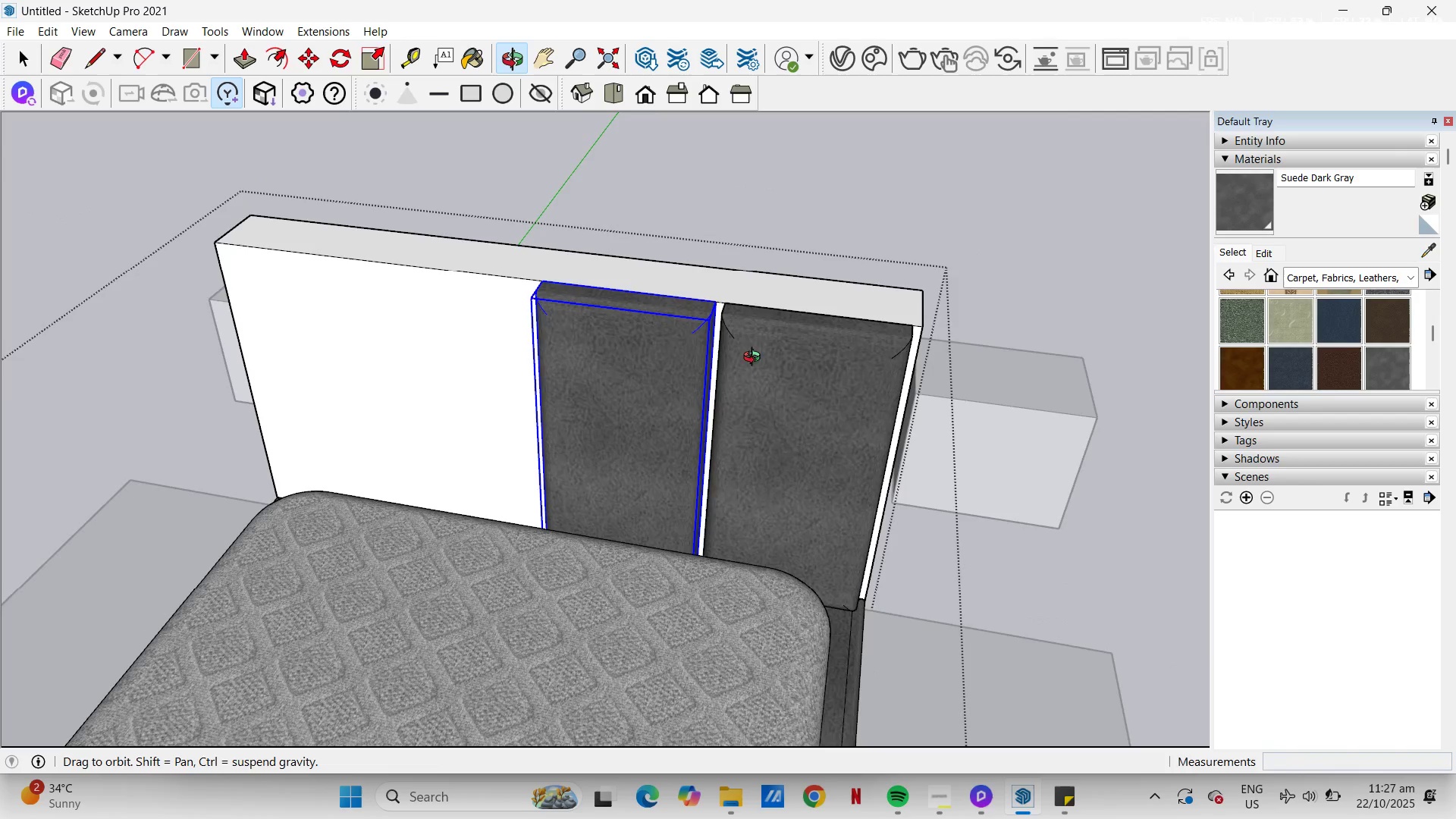 
scroll: coordinate [700, 326], scroll_direction: up, amount: 5.0
 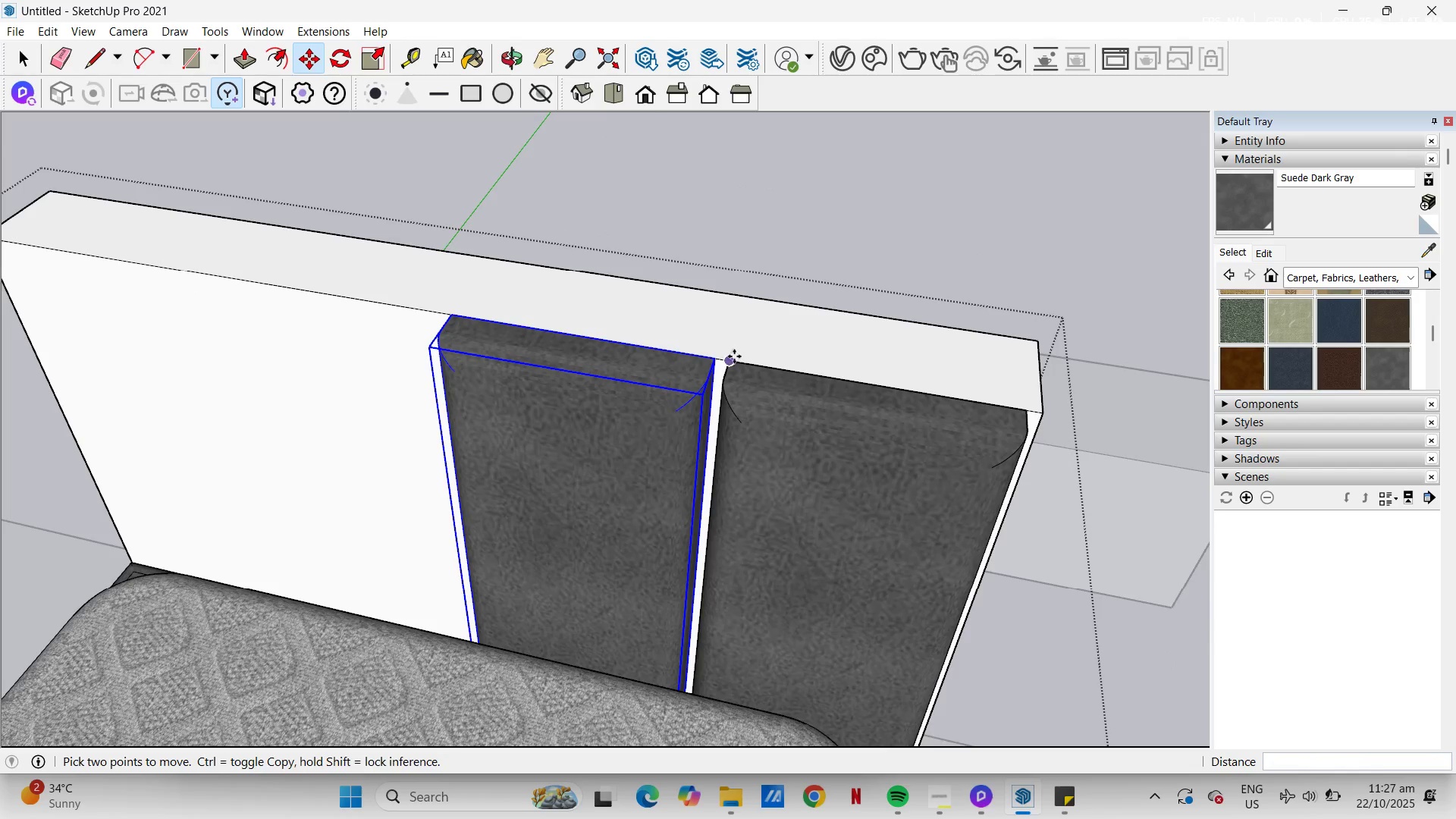 
left_click([734, 356])
 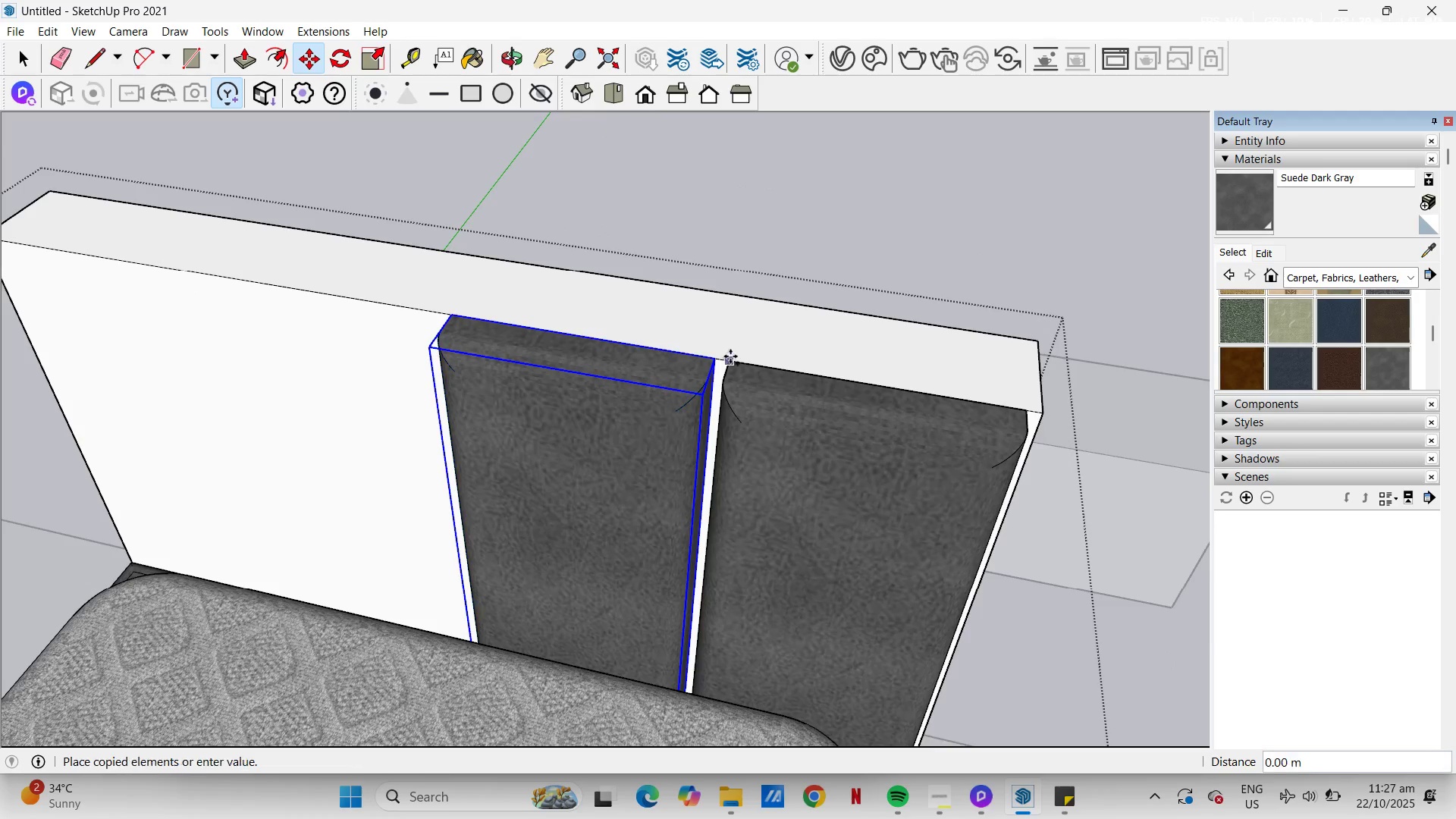 
key(Control+ControlLeft)
 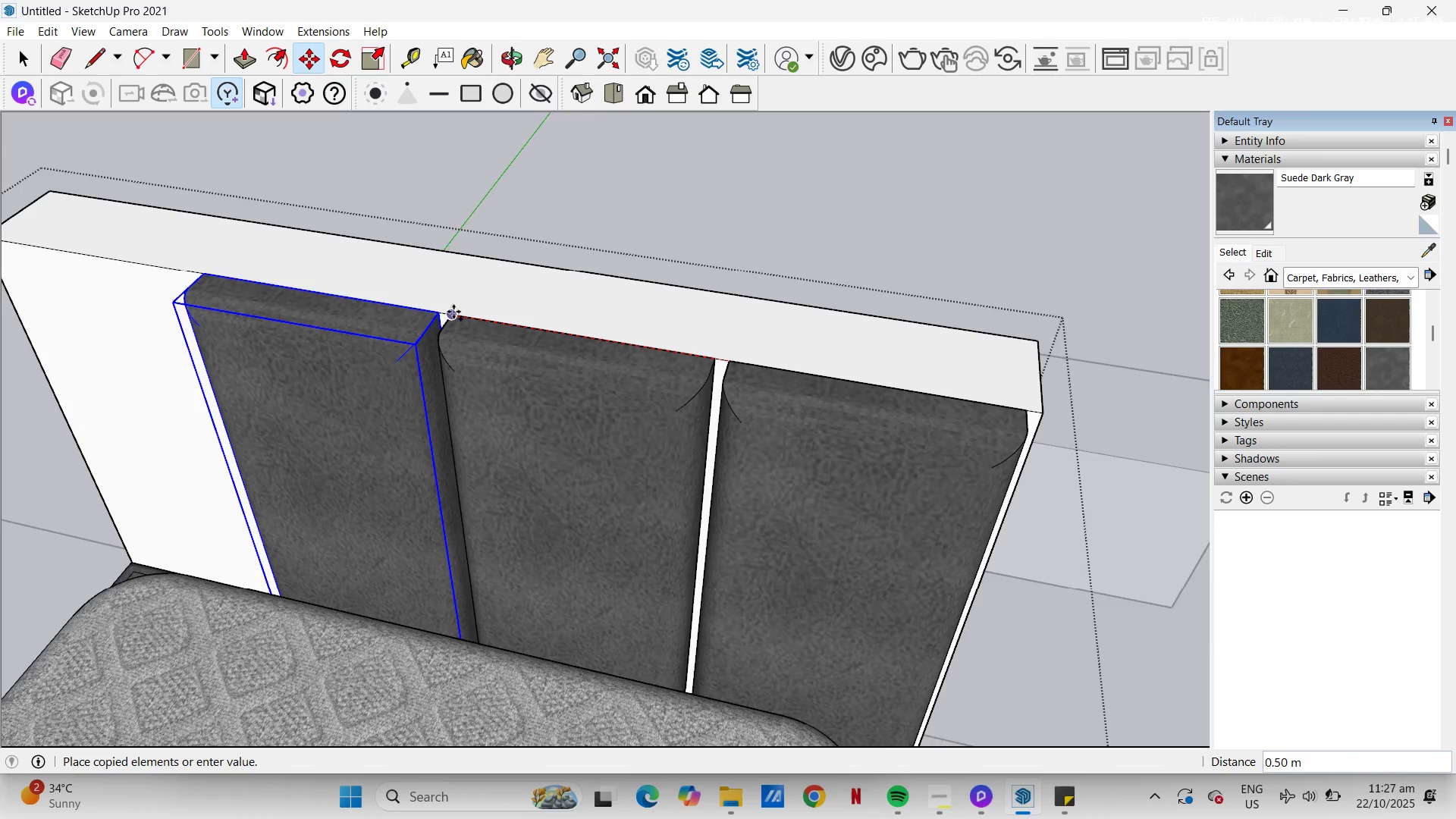 
left_click([453, 312])
 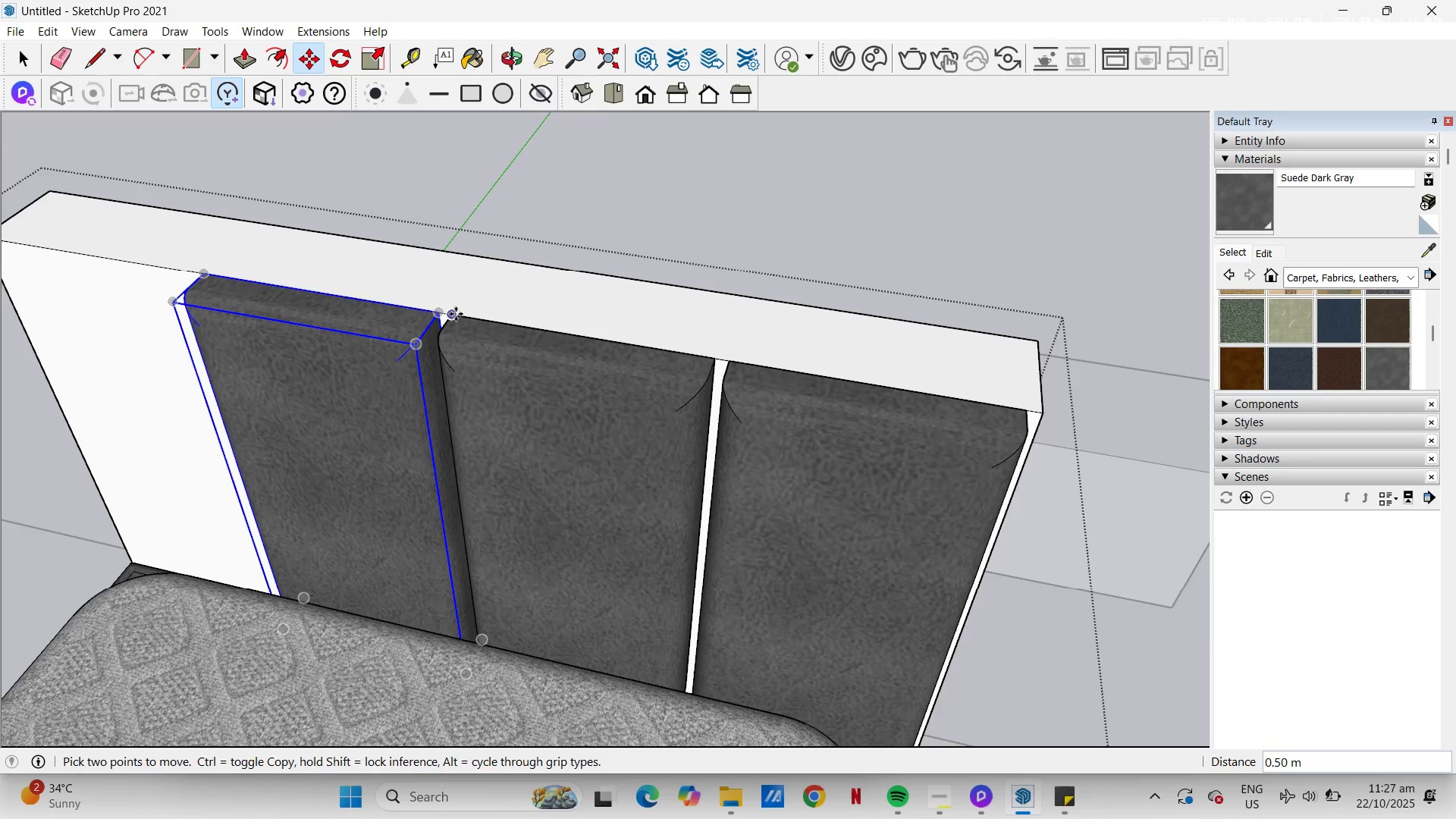 
left_click([456, 314])
 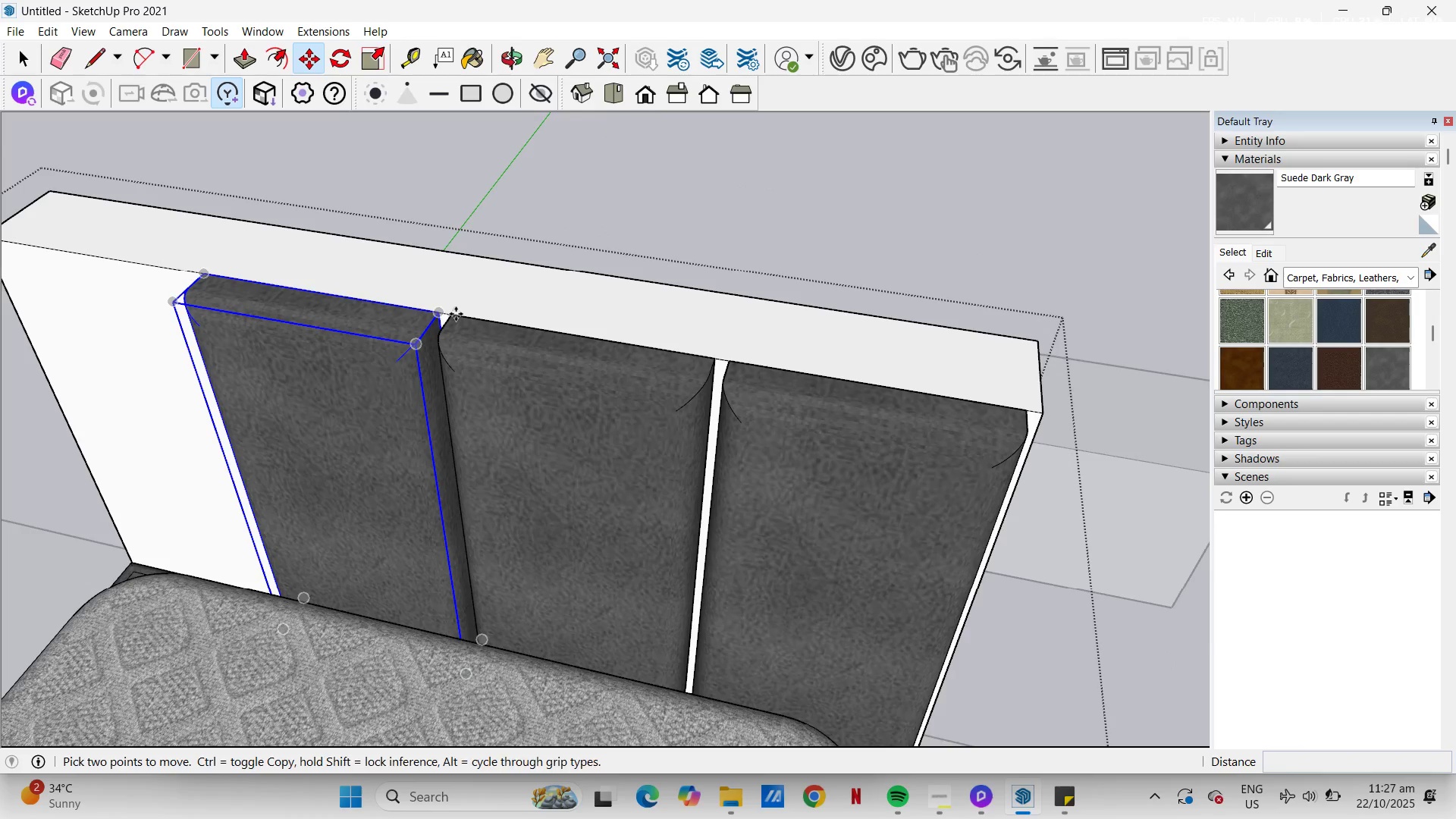 
key(Control+ControlLeft)
 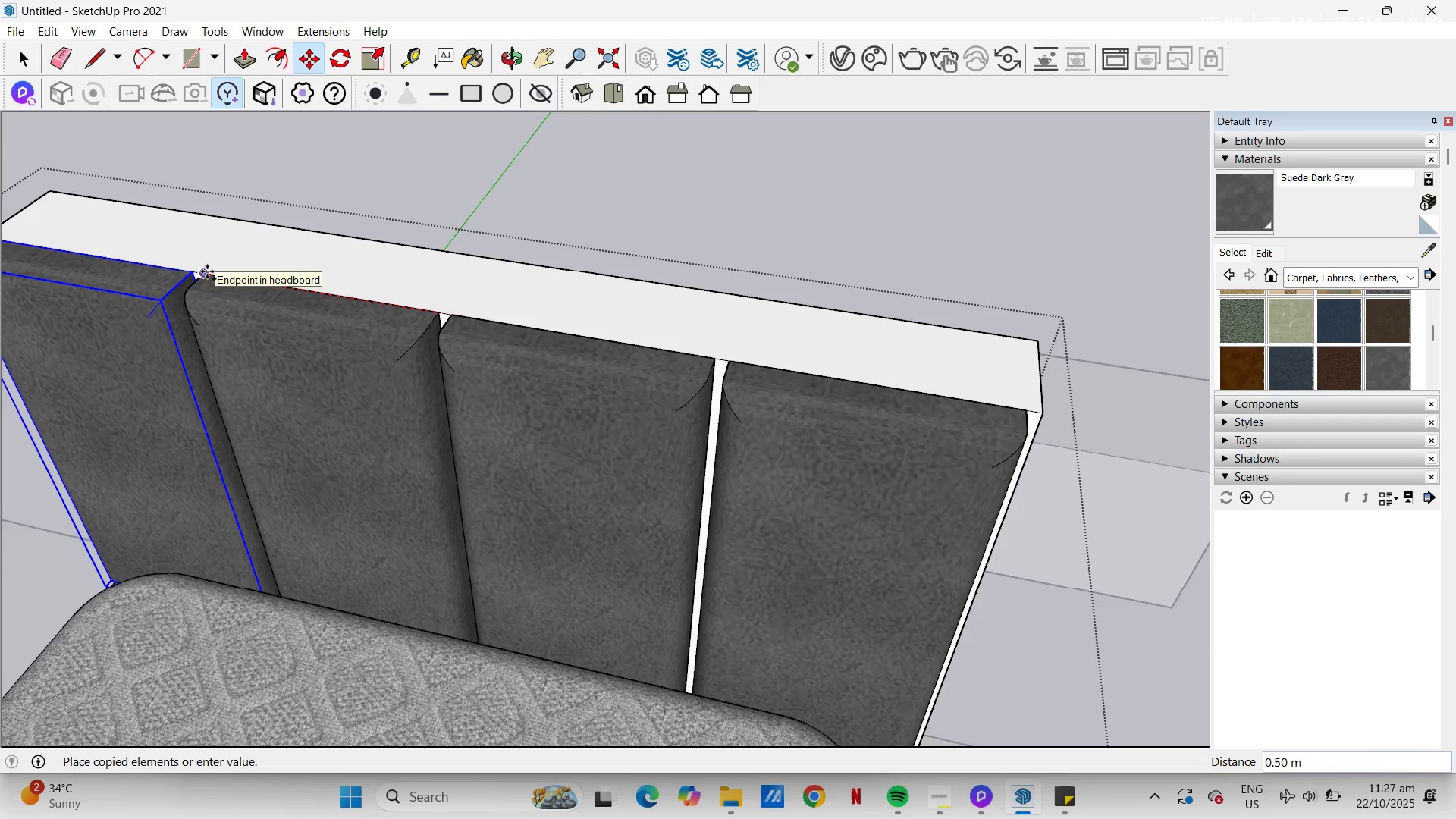 
left_click([209, 271])
 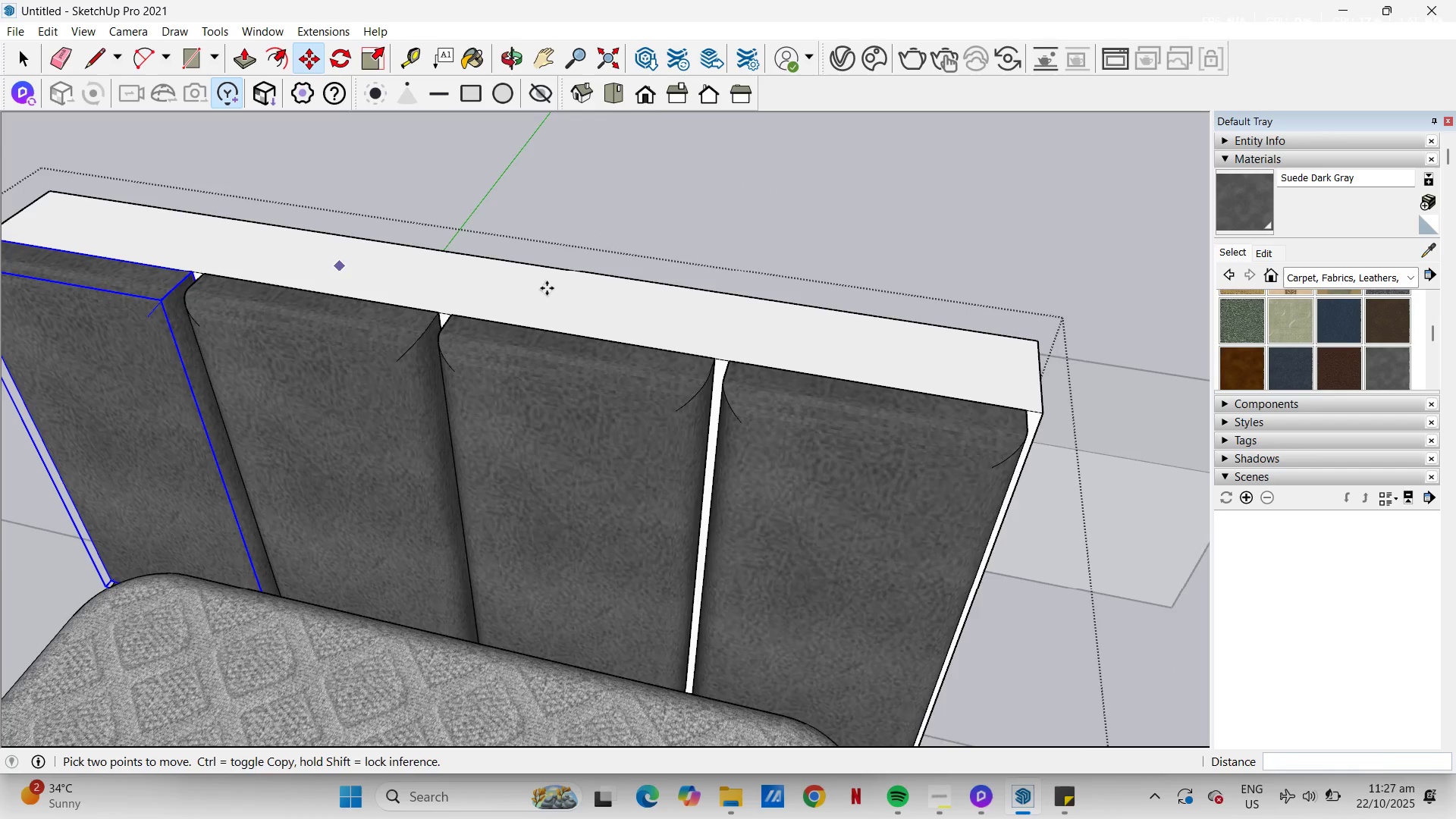 
scroll: coordinate [726, 394], scroll_direction: down, amount: 9.0
 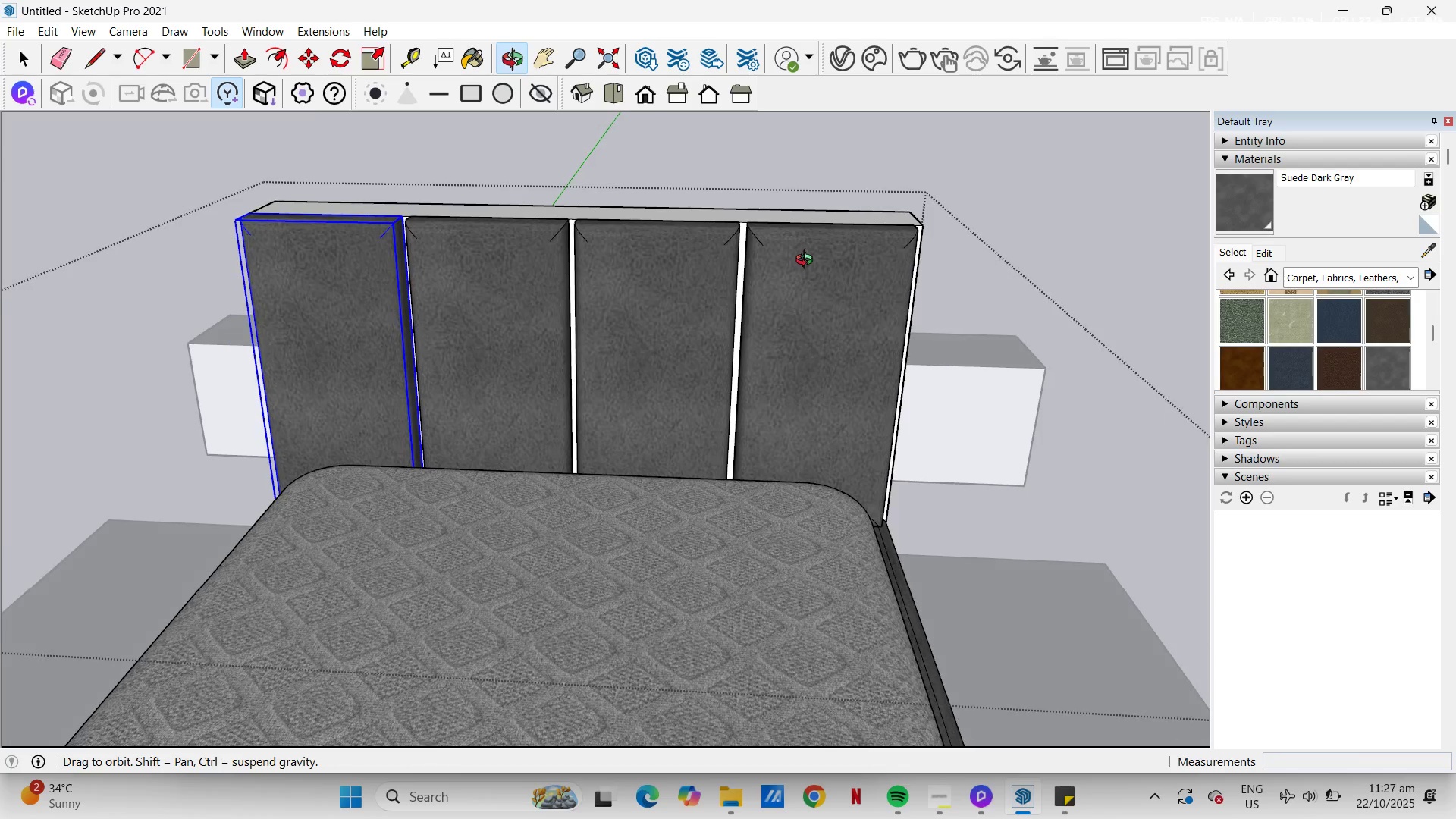 
key(Space)
 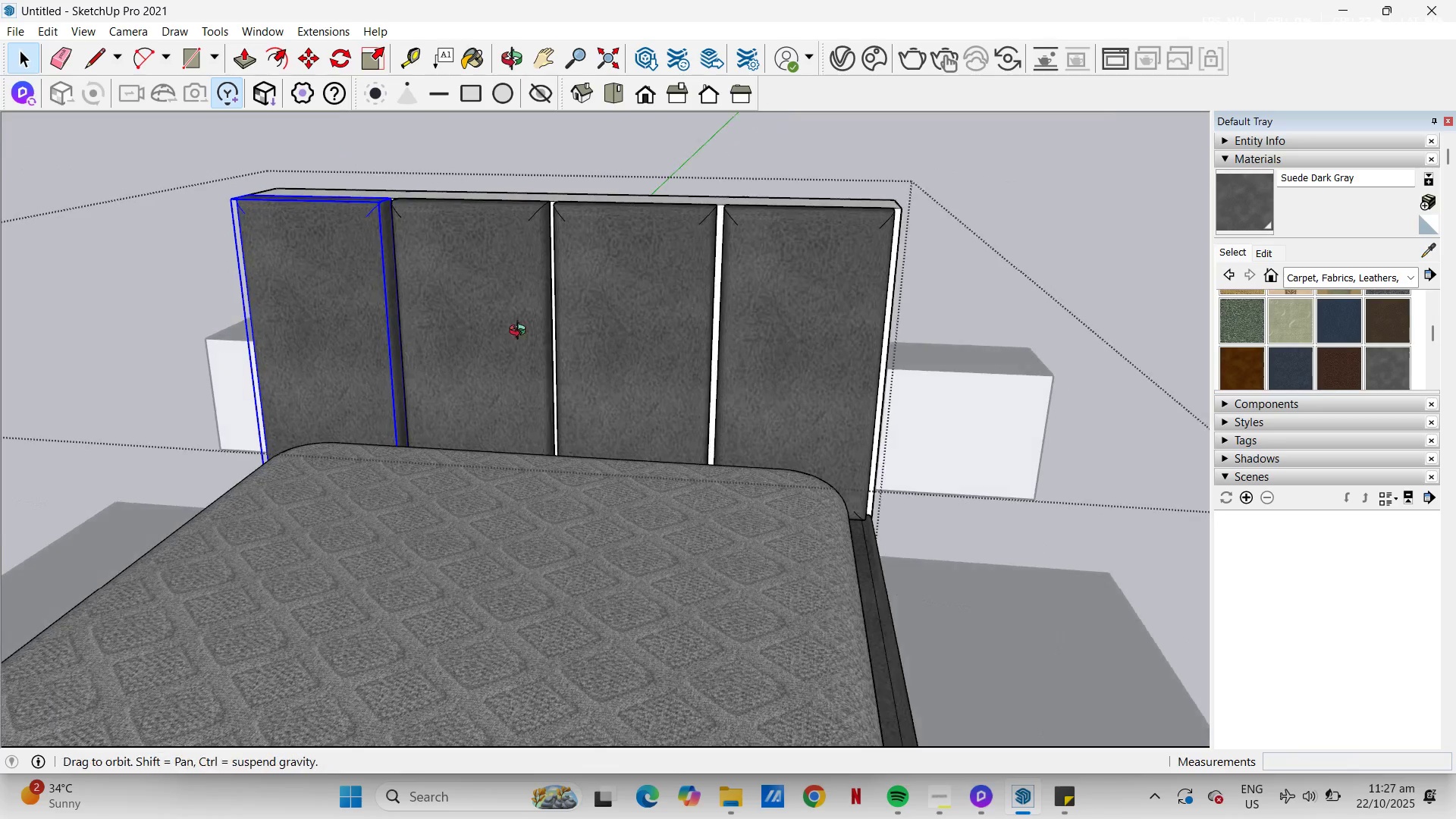 
key(Space)
 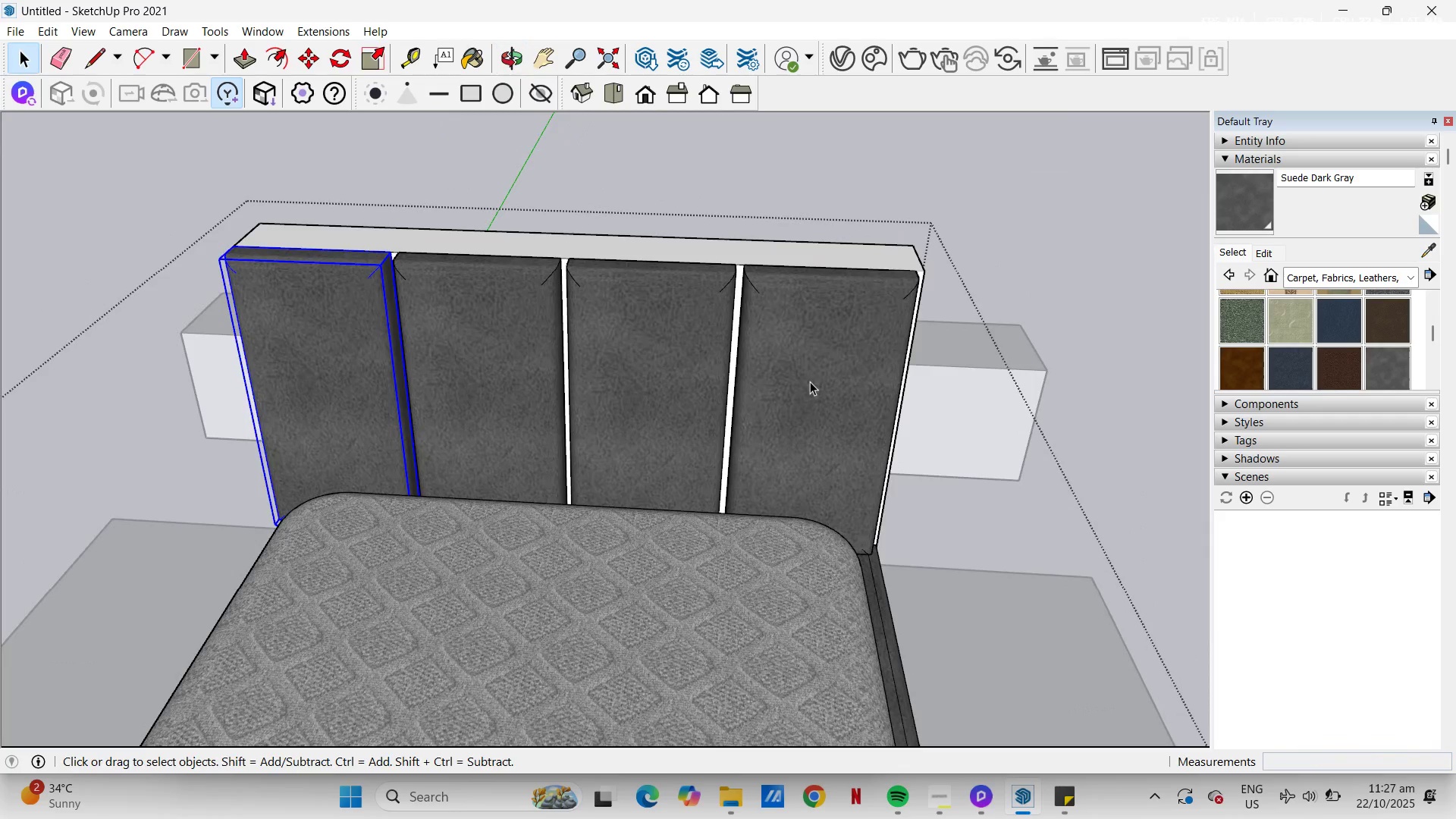 
left_click([810, 381])
 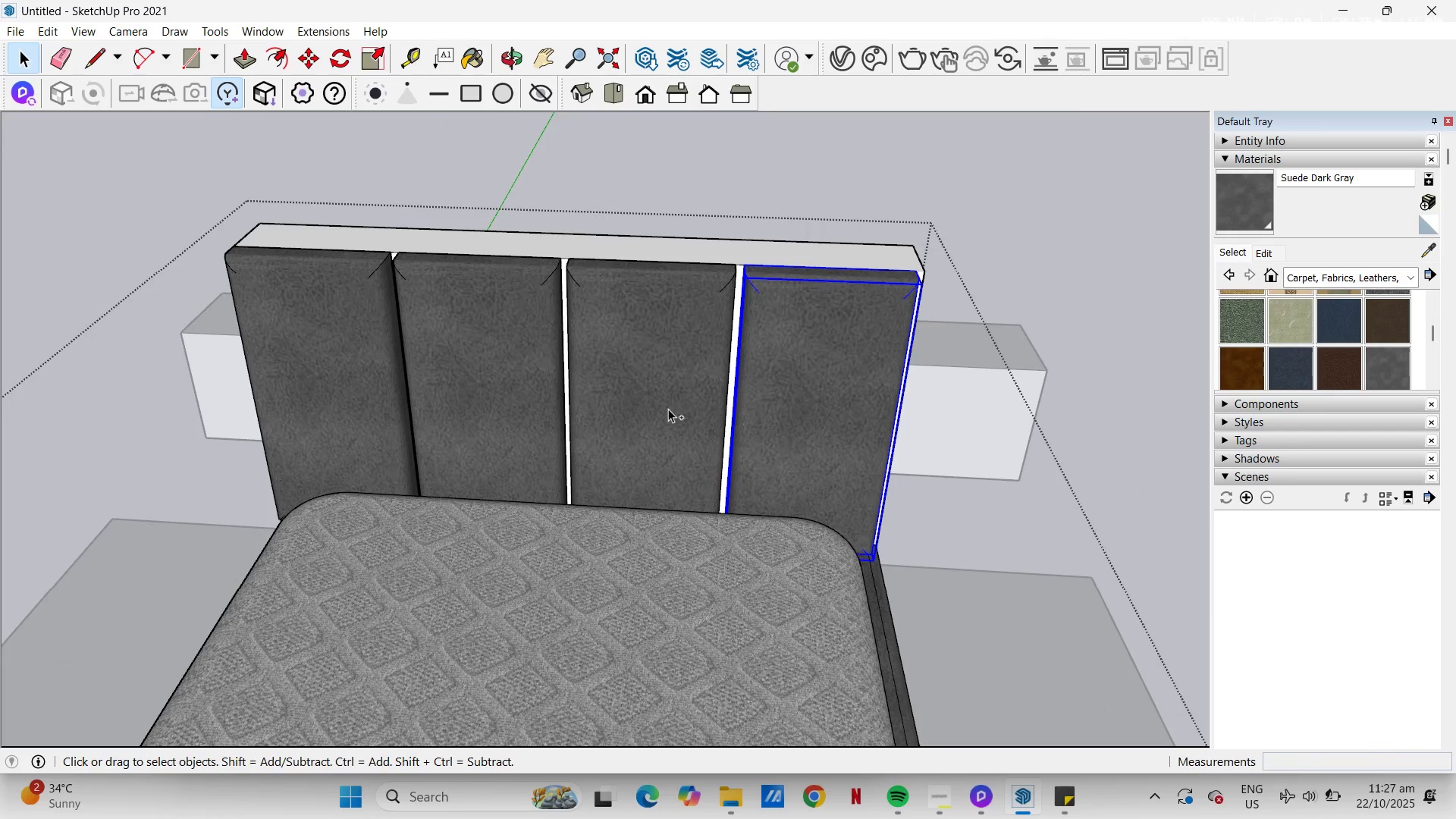 
hold_key(key=ControlLeft, duration=1.2)
triple_click([324, 403])
 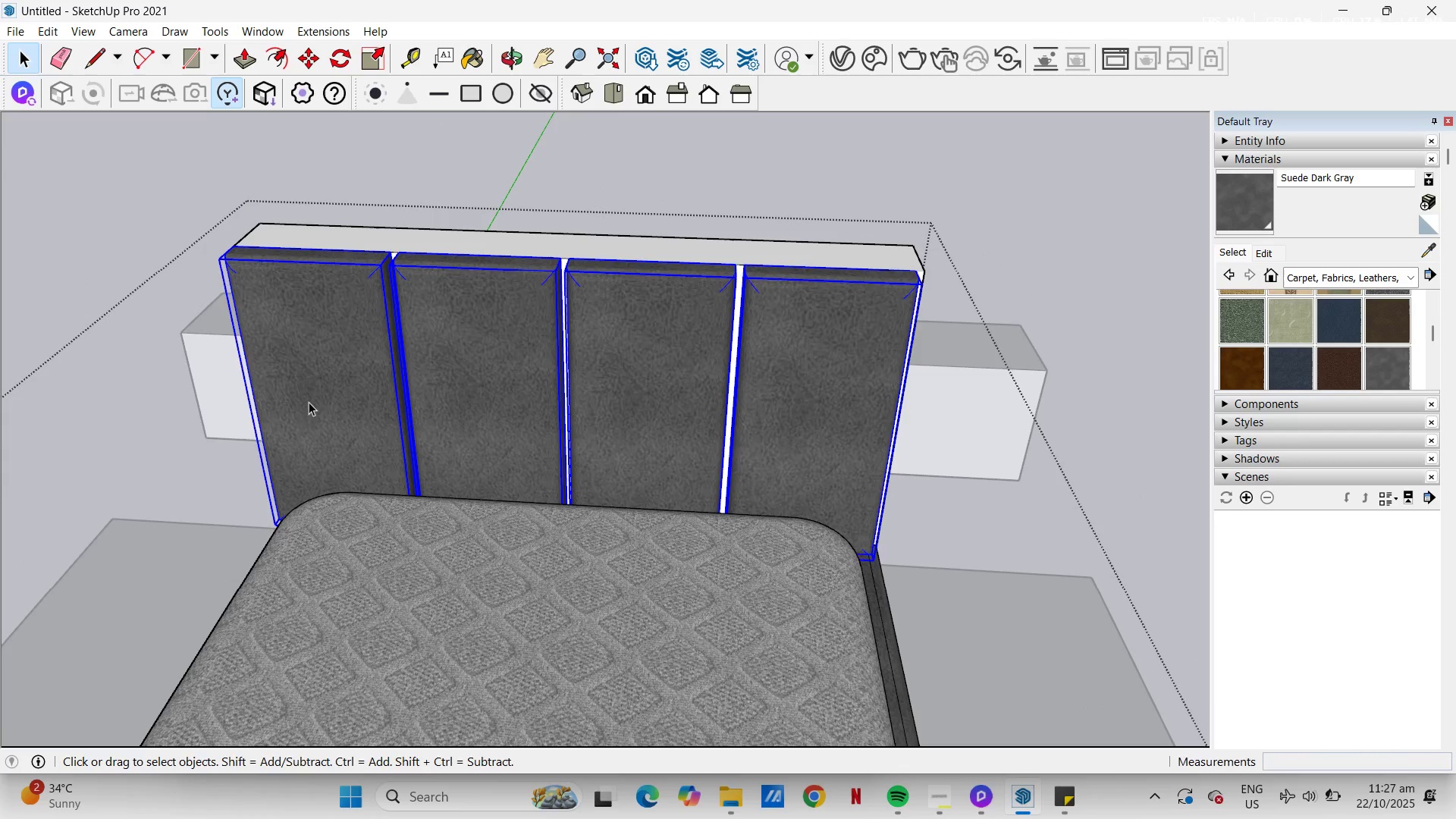 
key(S)
 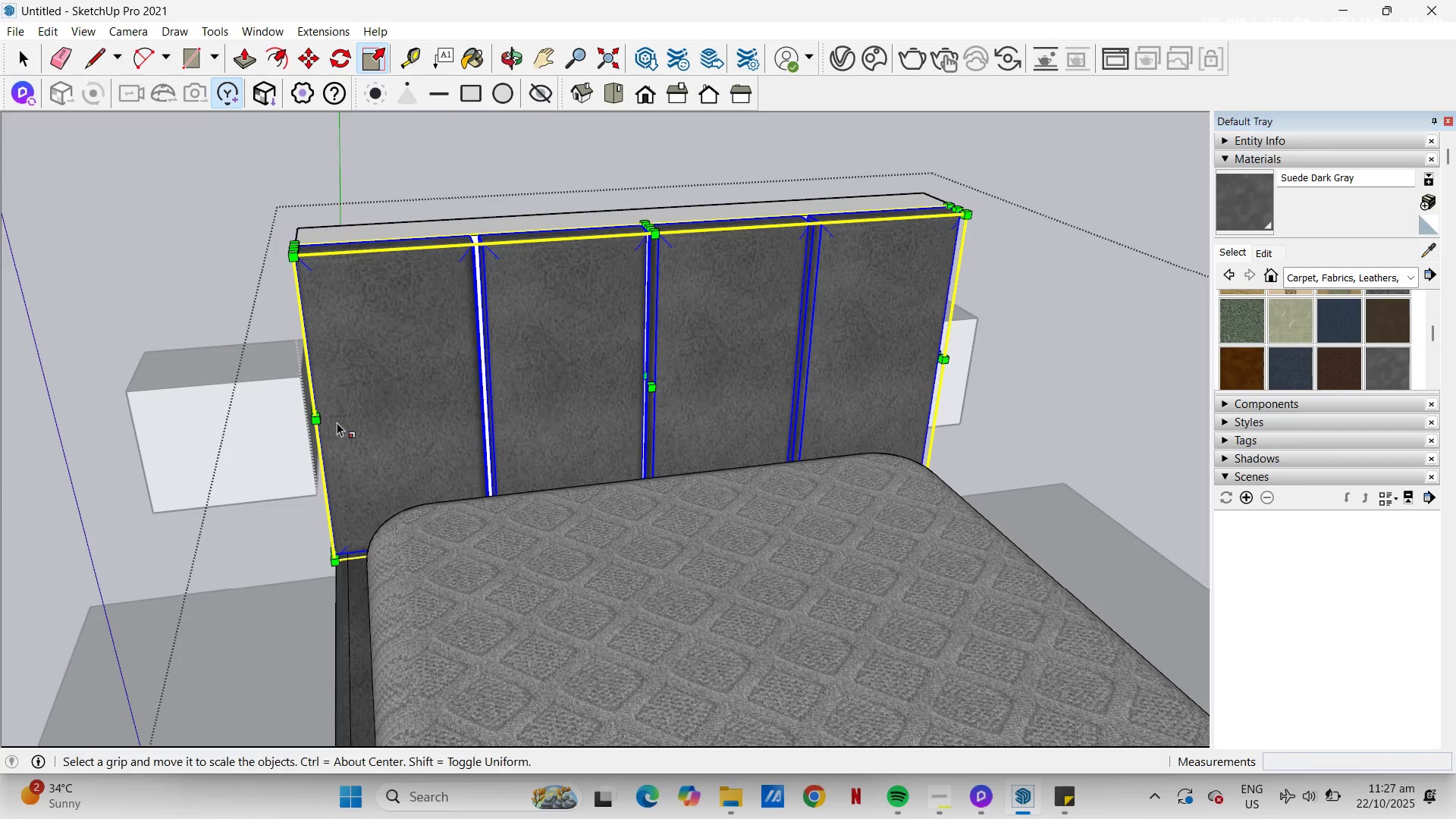 
scroll: coordinate [309, 434], scroll_direction: up, amount: 2.0
 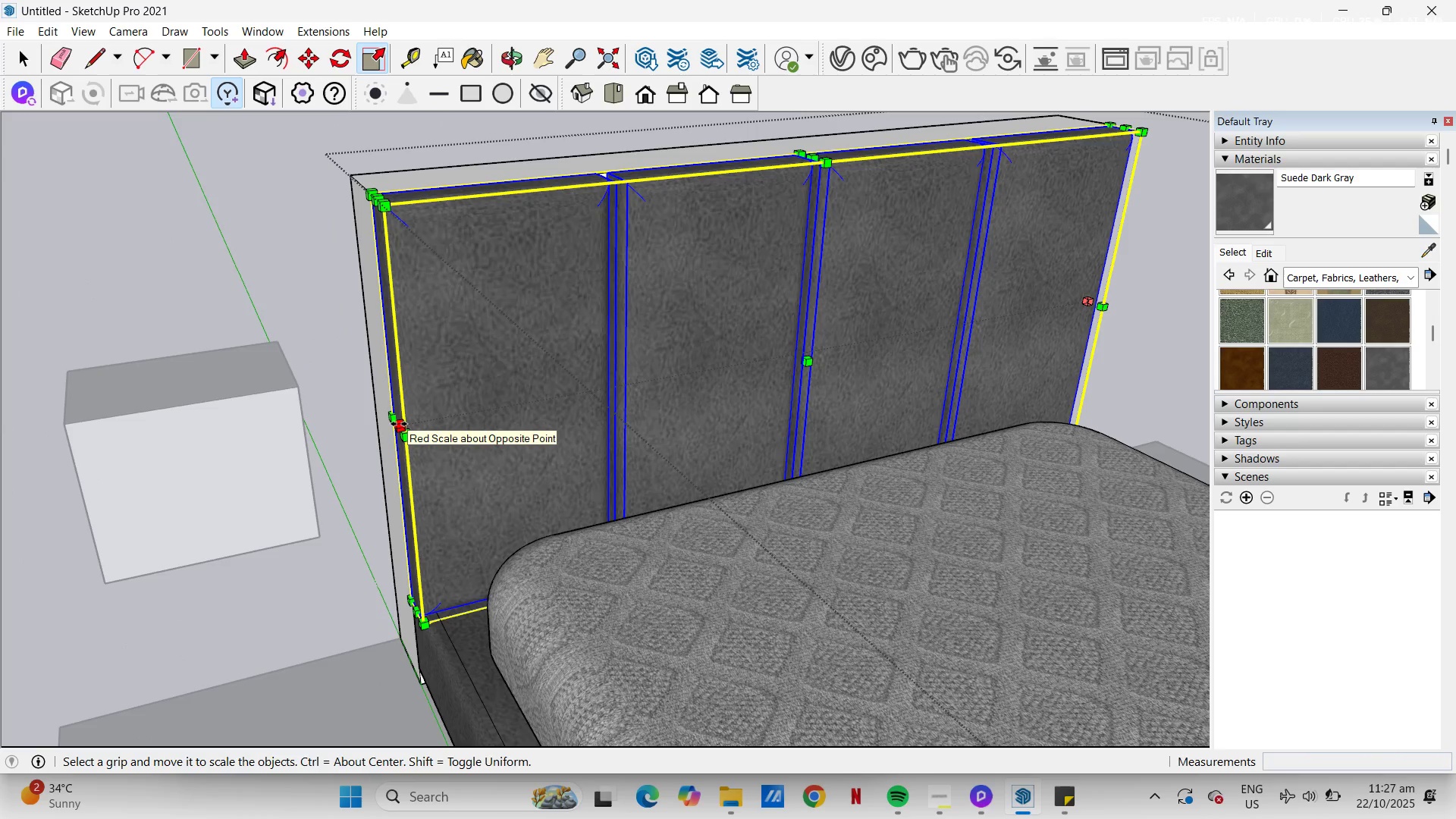 
left_click([399, 424])
 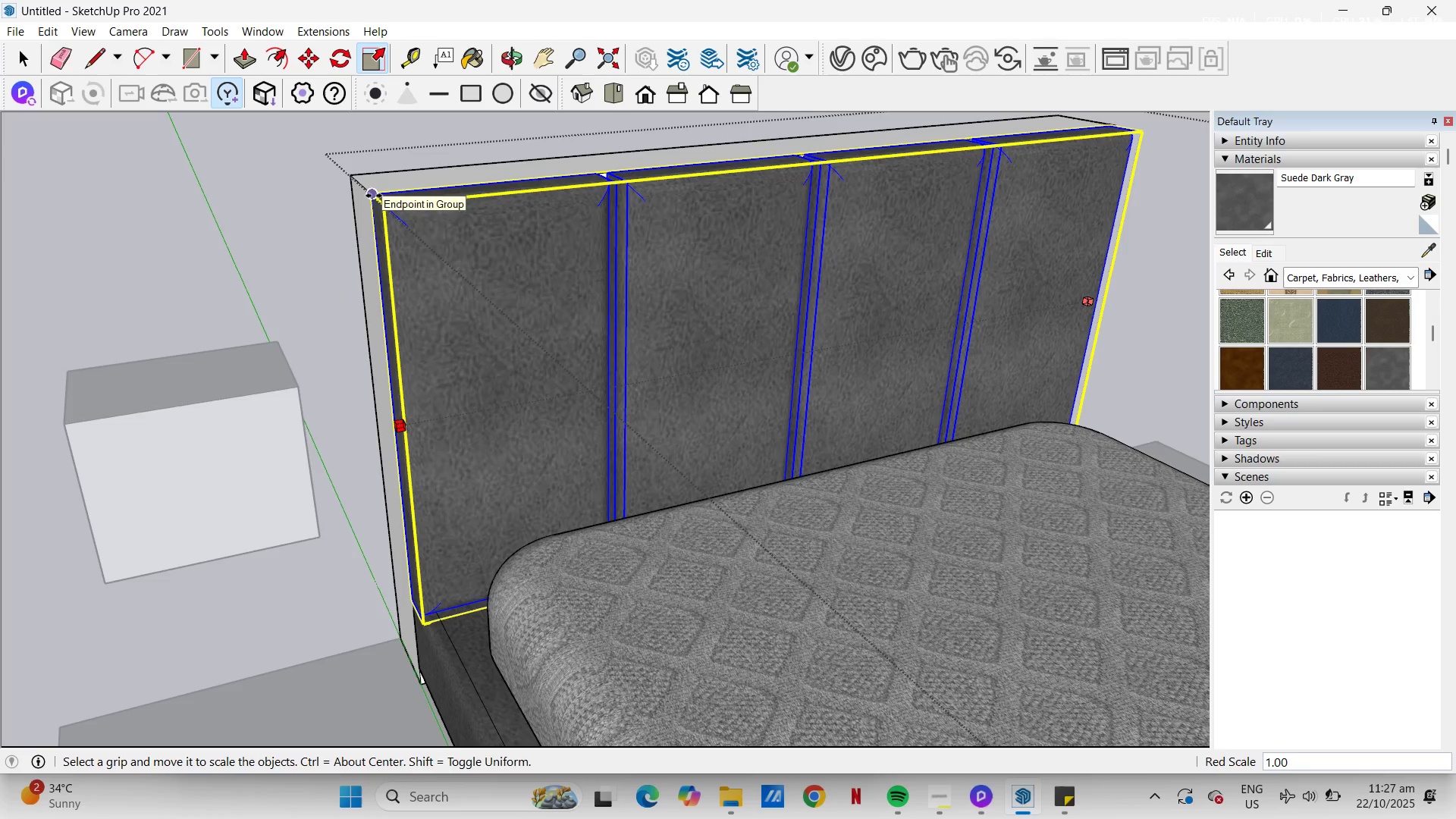 
left_click([372, 194])
 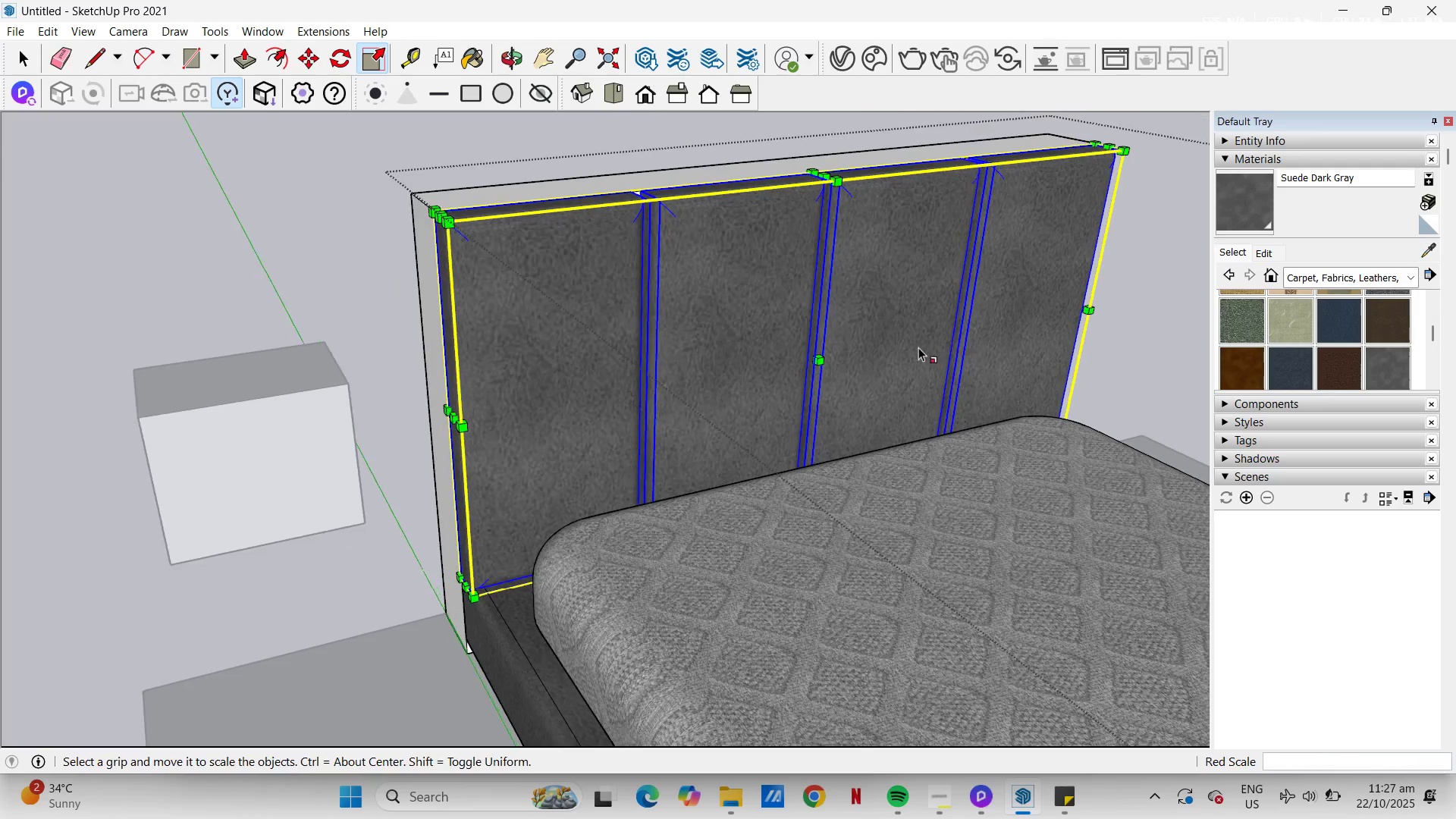 
scroll: coordinate [920, 347], scroll_direction: down, amount: 2.0
 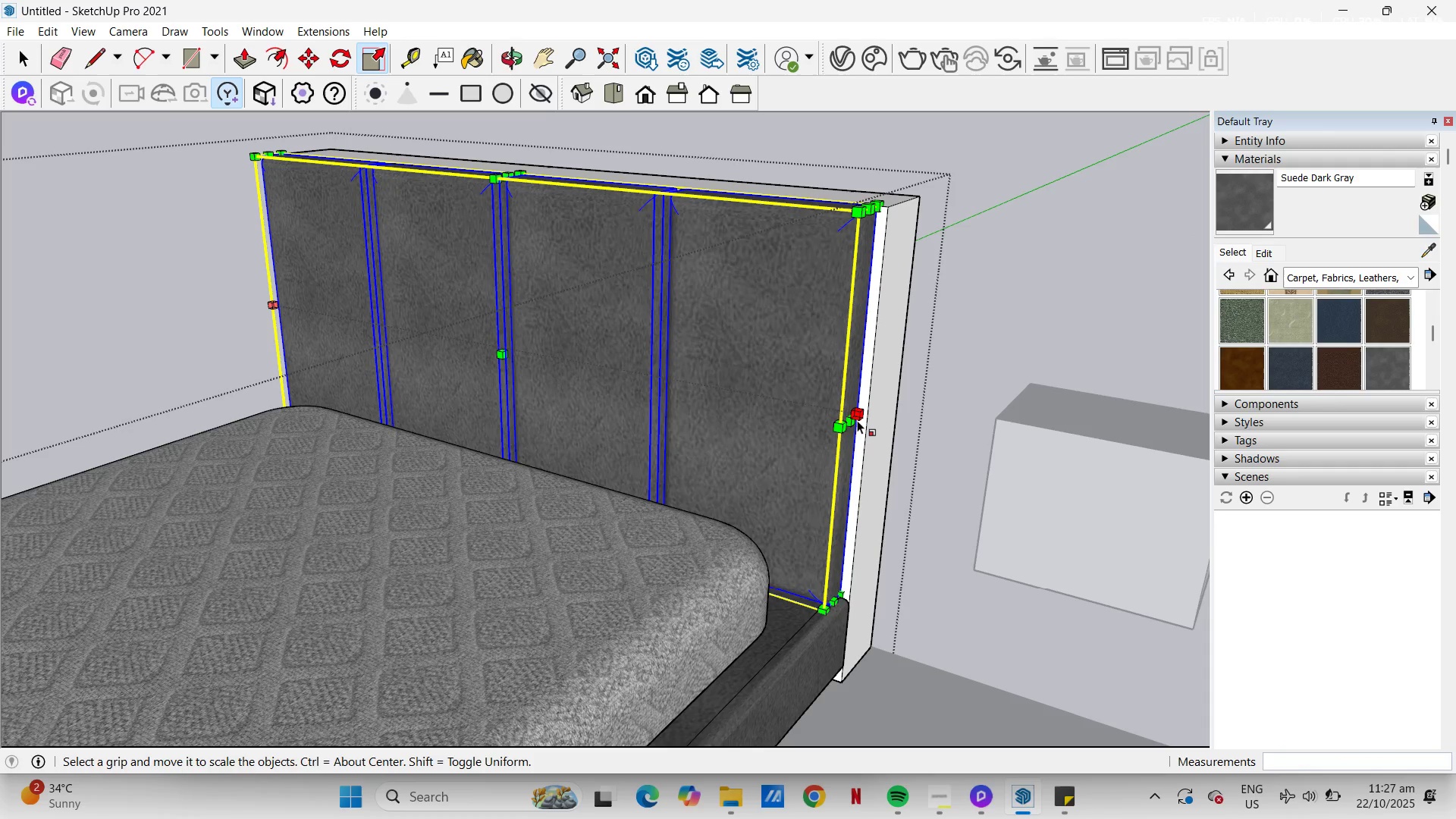 
left_click_drag(start_coordinate=[852, 421], to_coordinate=[856, 406])
 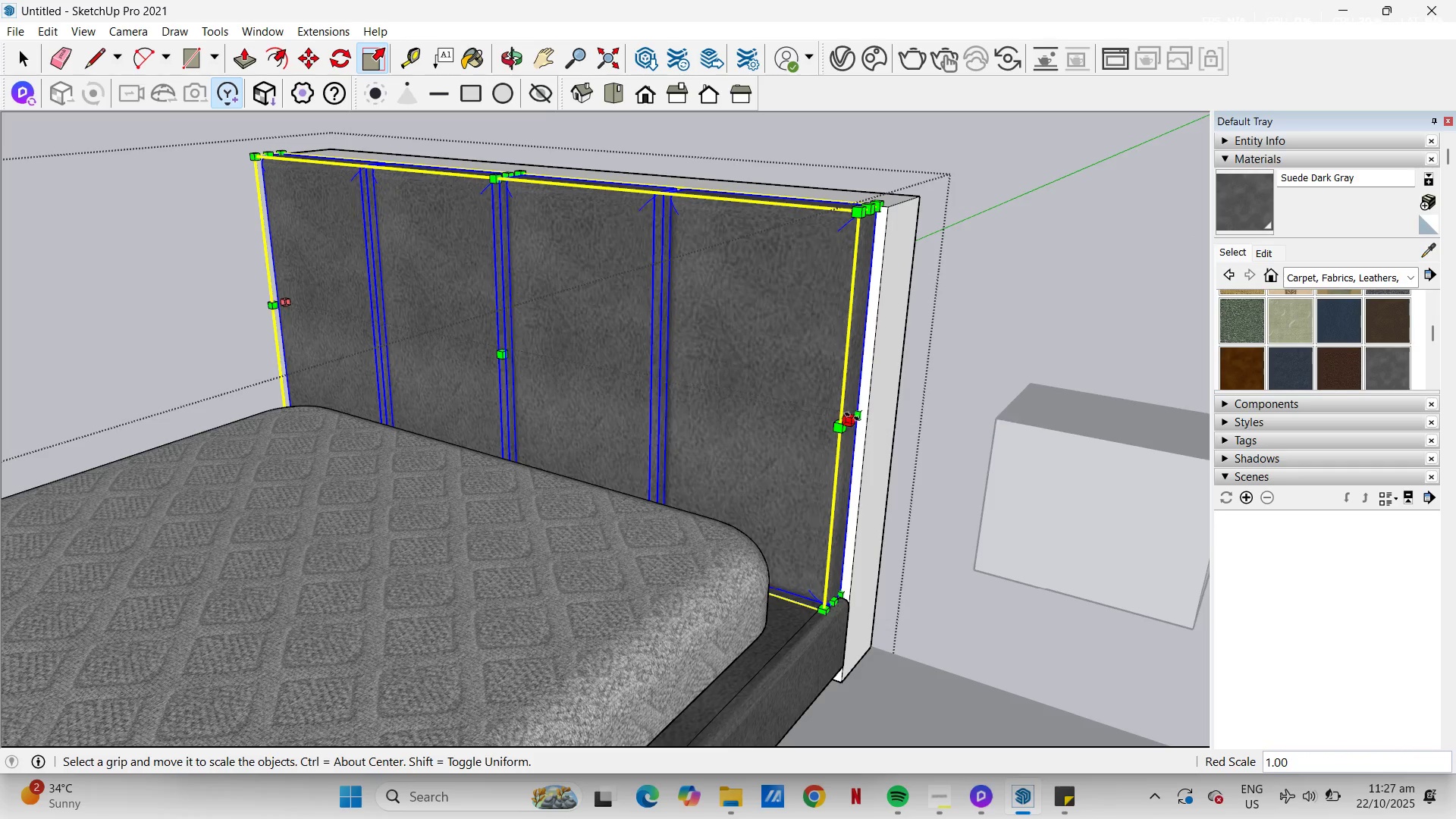 
left_click([852, 418])
 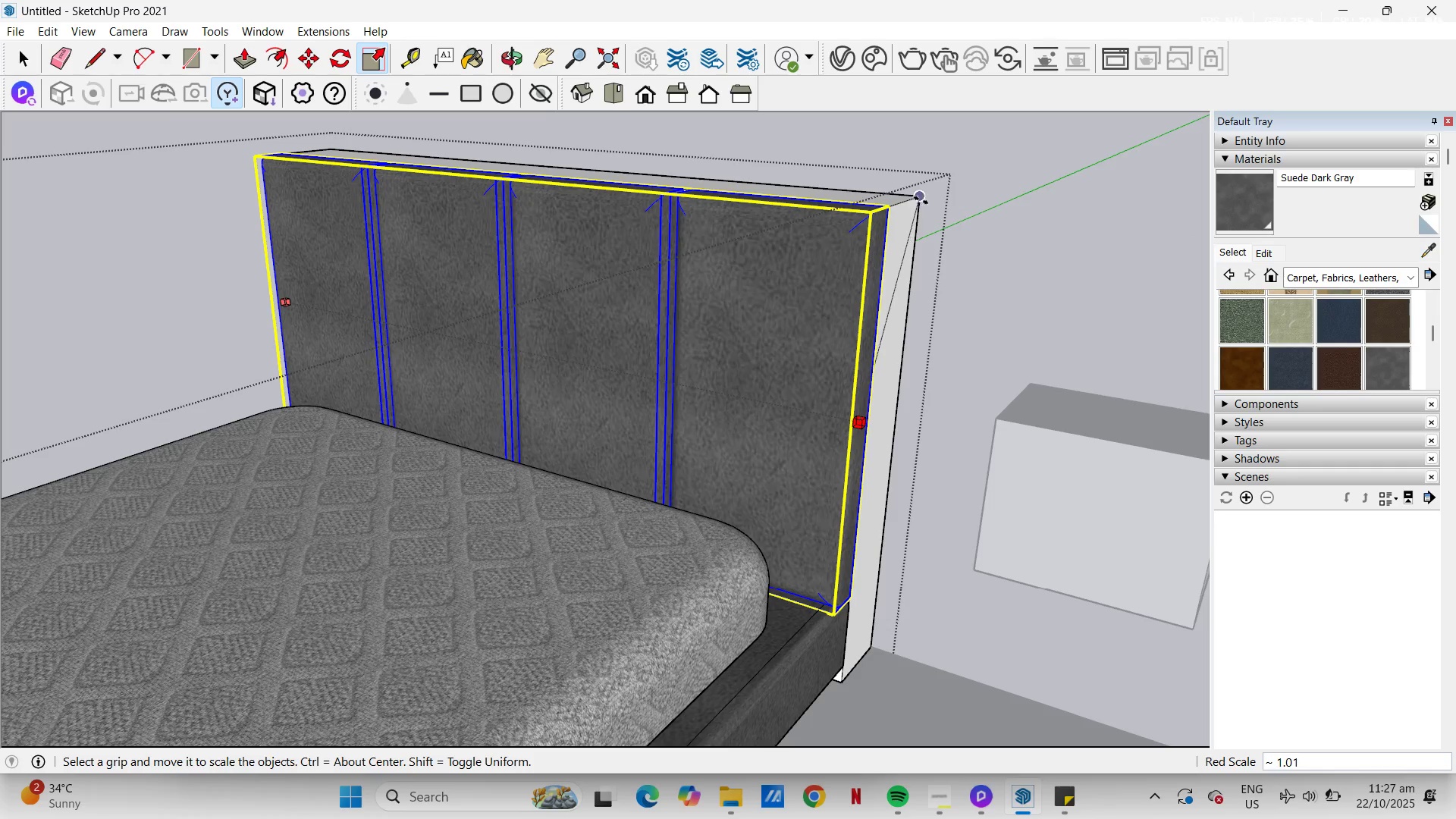 
left_click([922, 199])
 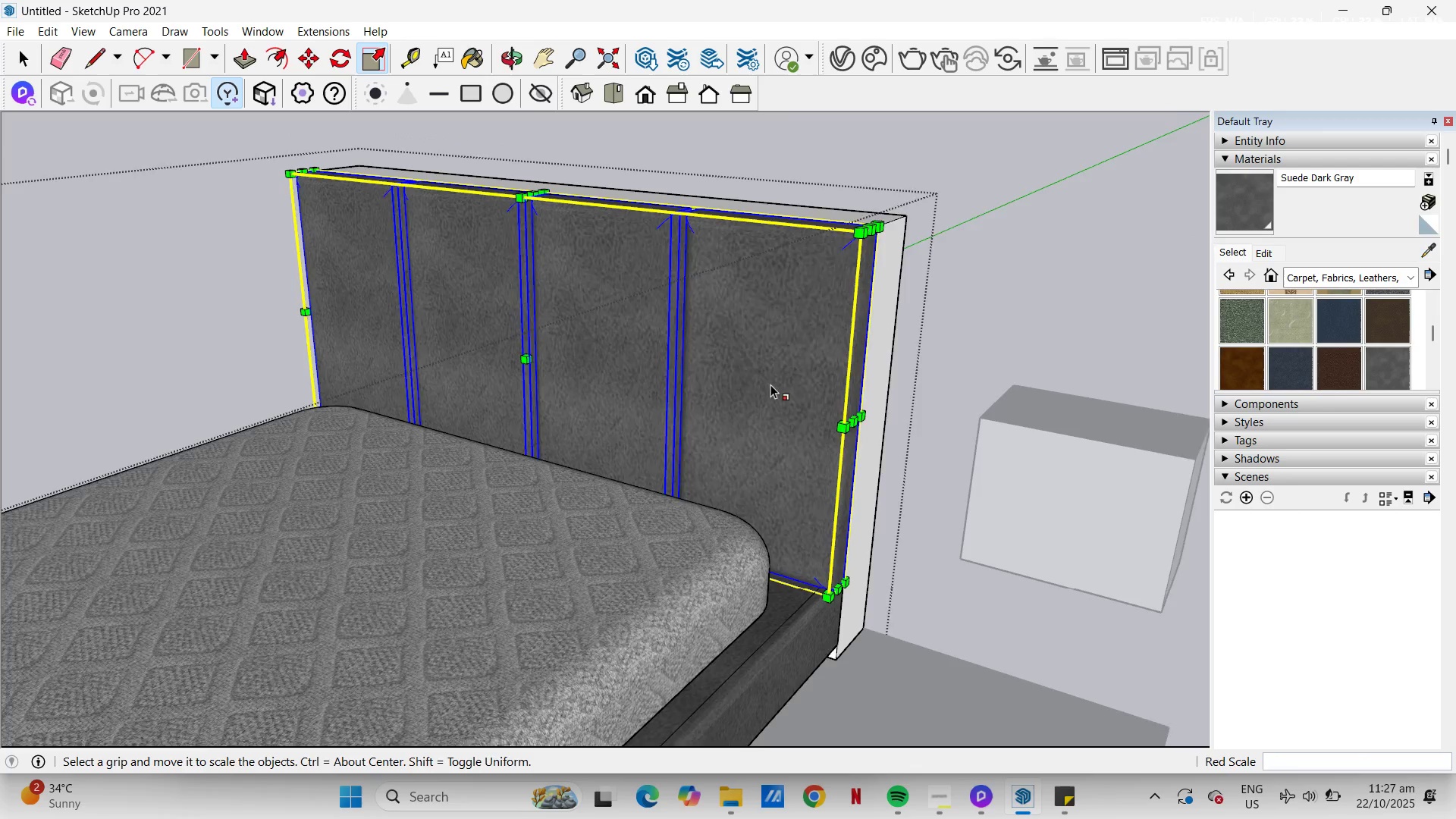 
scroll: coordinate [770, 359], scroll_direction: down, amount: 3.0
 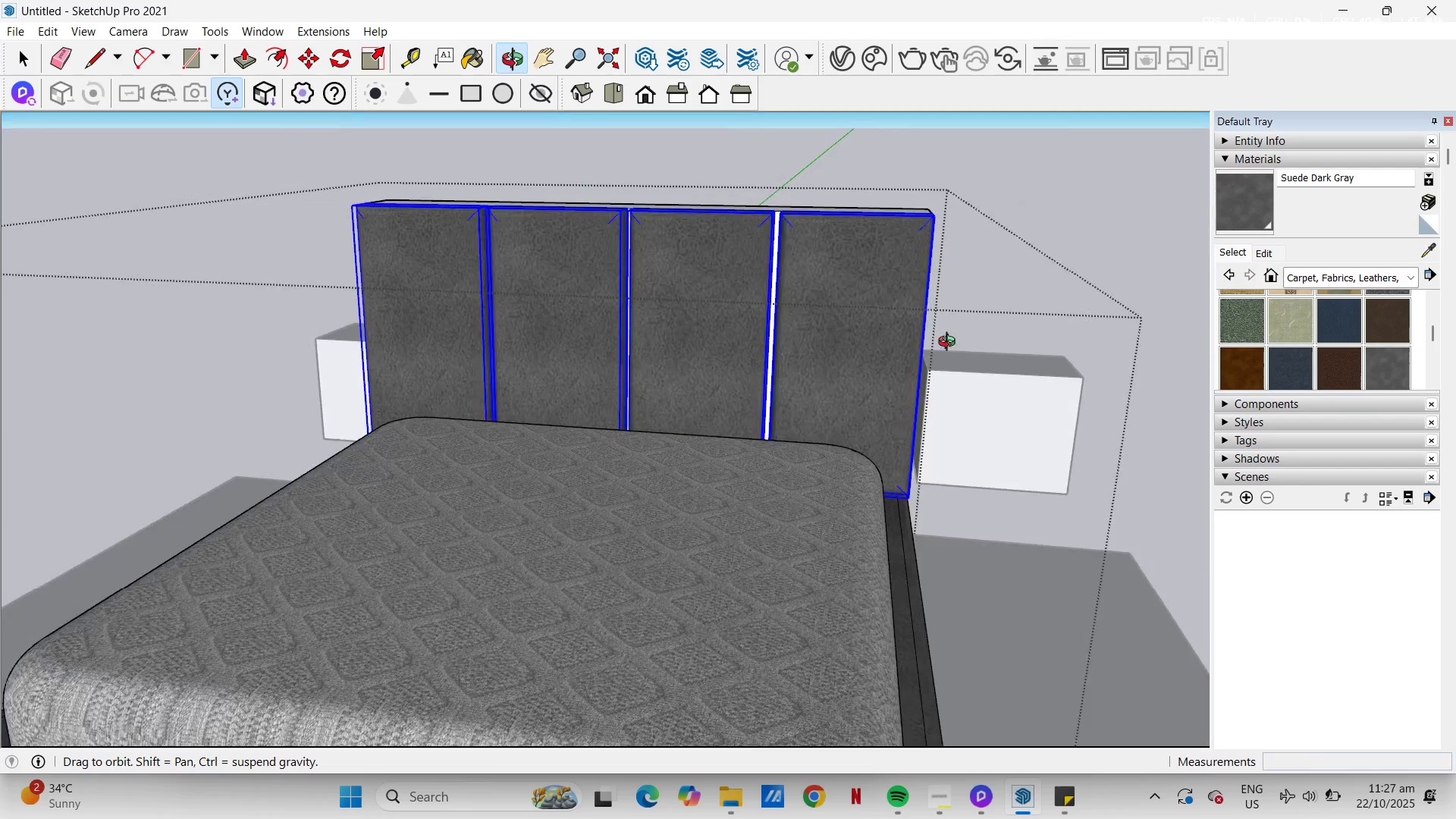 
key(Space)
 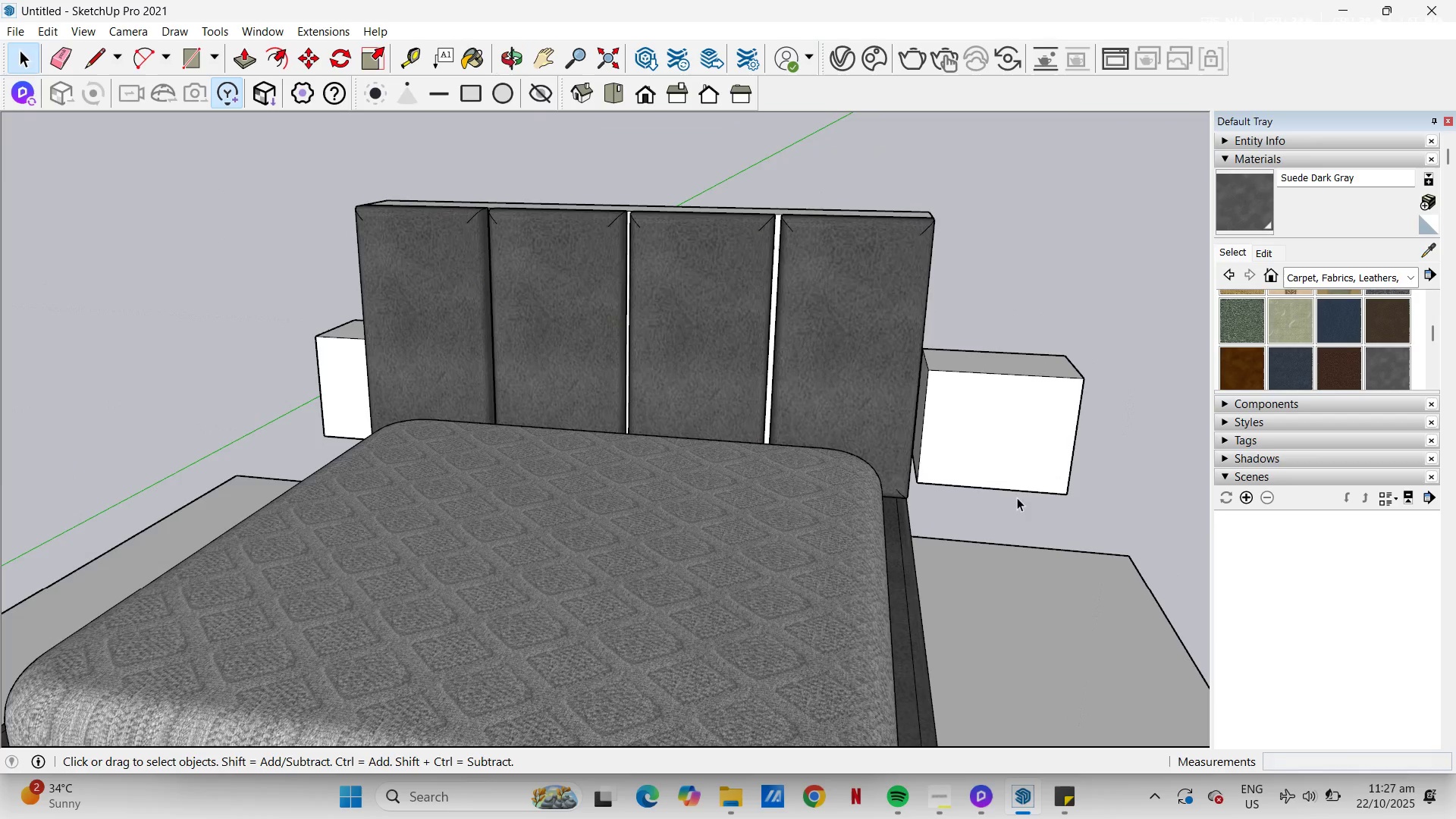 
key(Escape)
 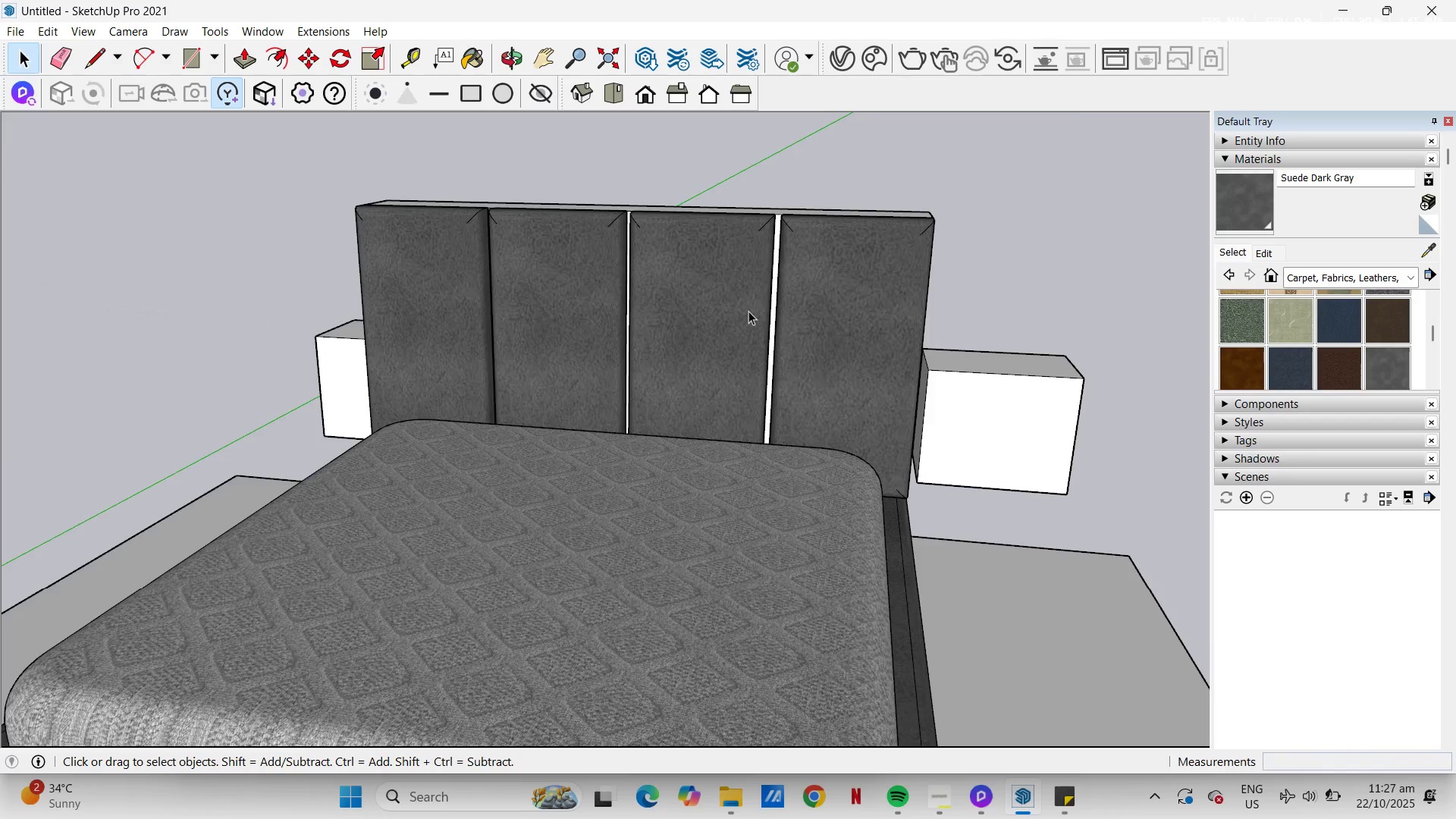 
scroll: coordinate [748, 311], scroll_direction: up, amount: 5.0
 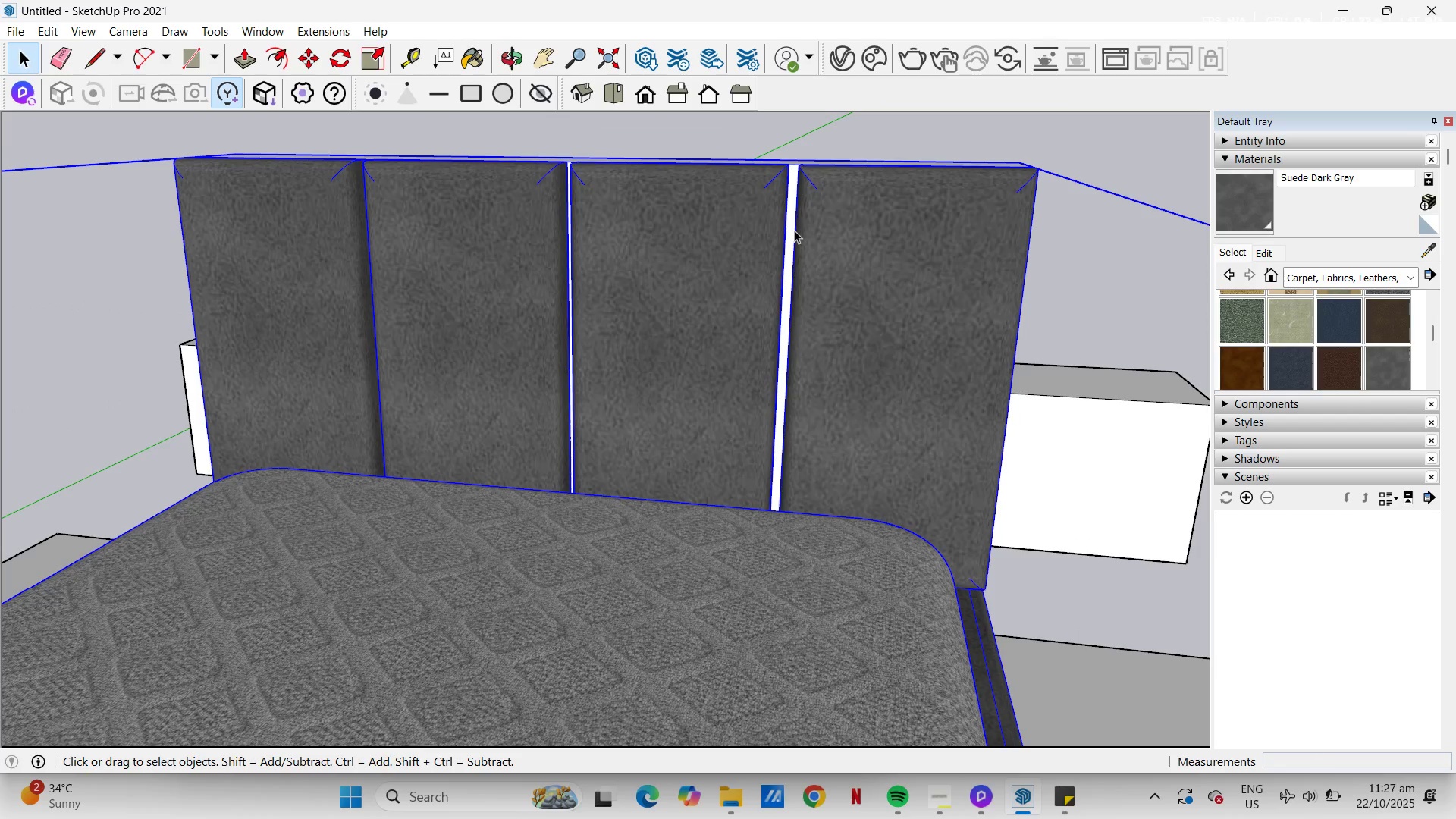 
double_click([794, 230])
 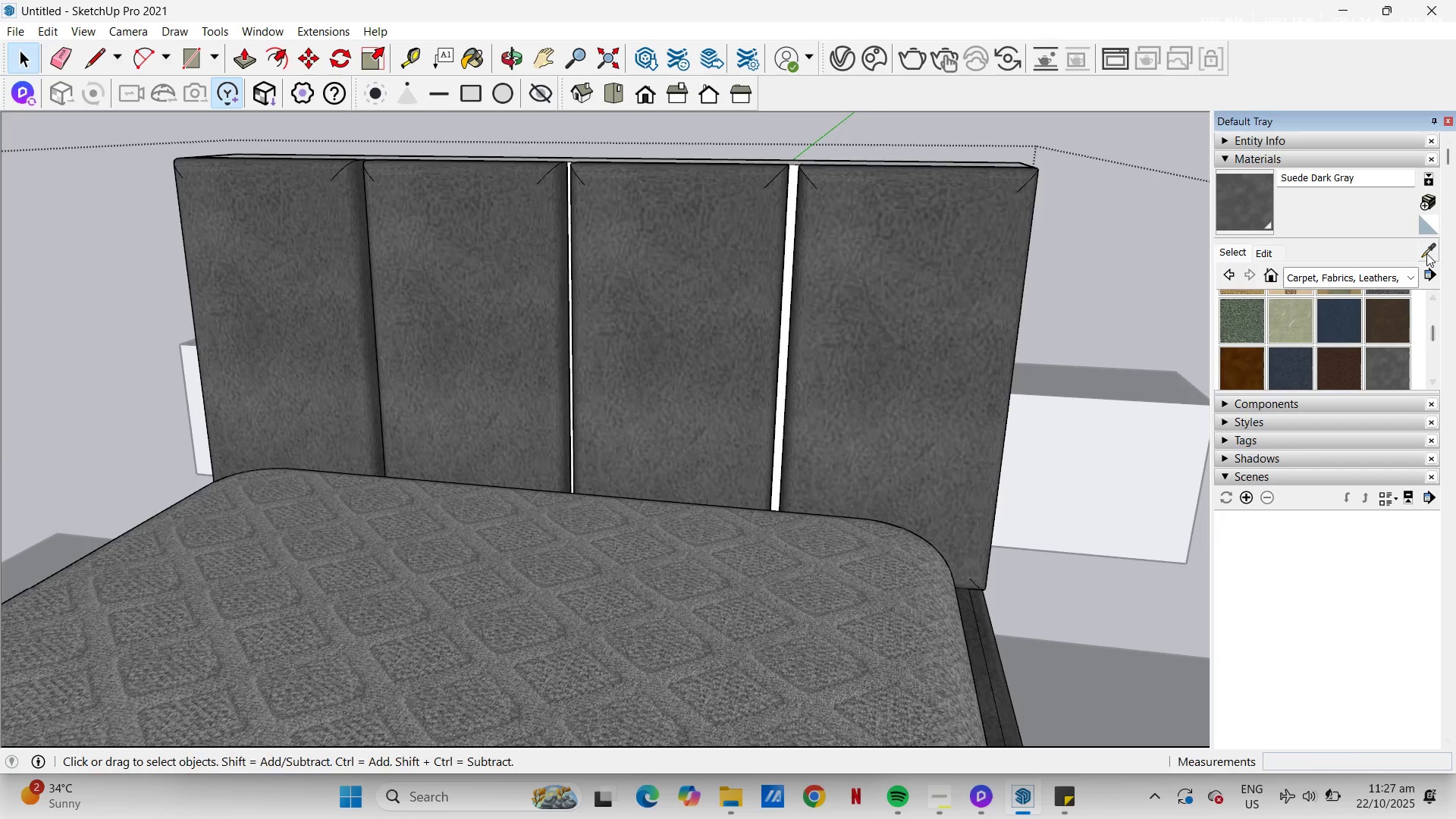 
scroll: coordinate [775, 382], scroll_direction: down, amount: 9.0
 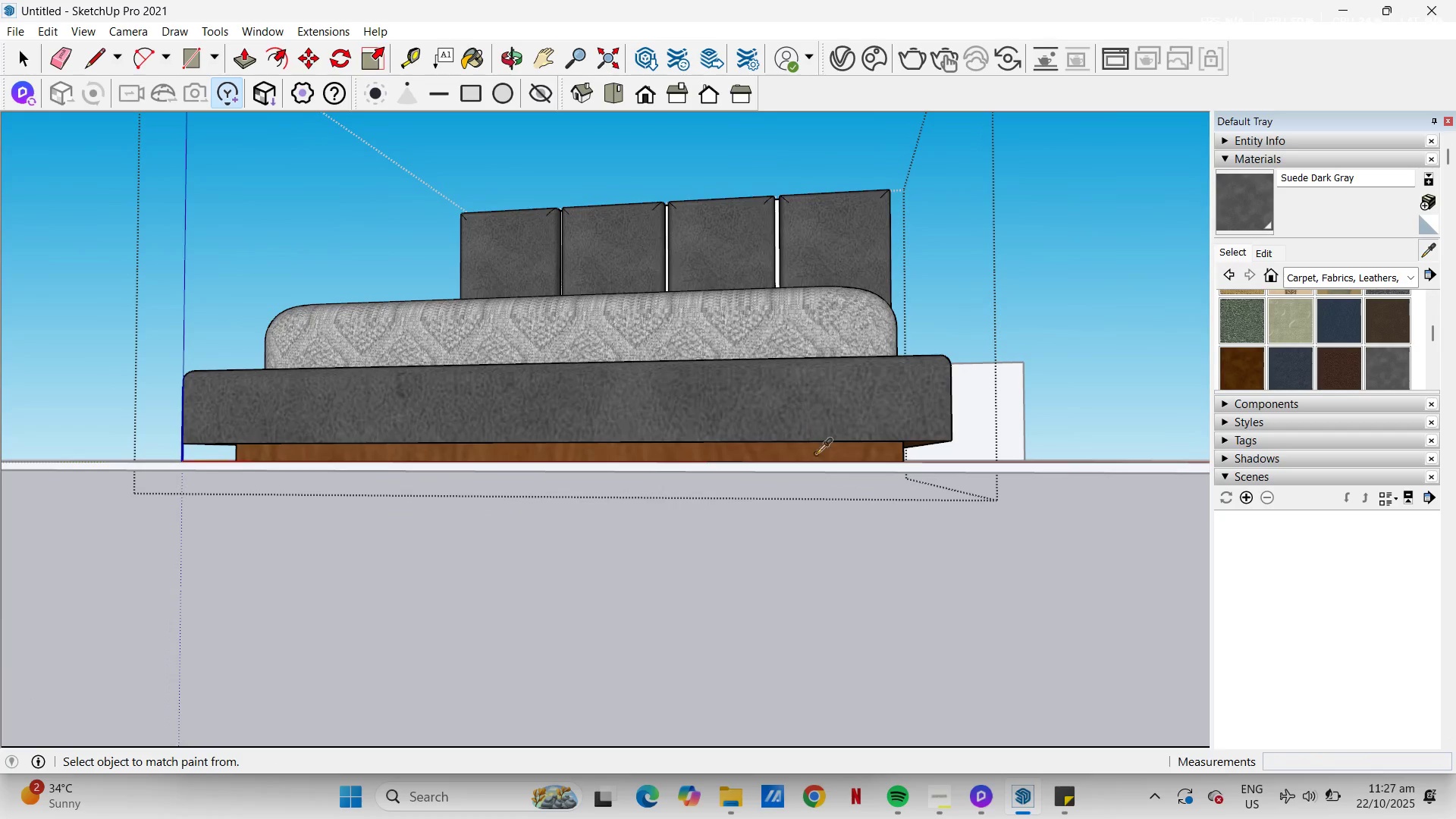 
left_click([817, 450])
 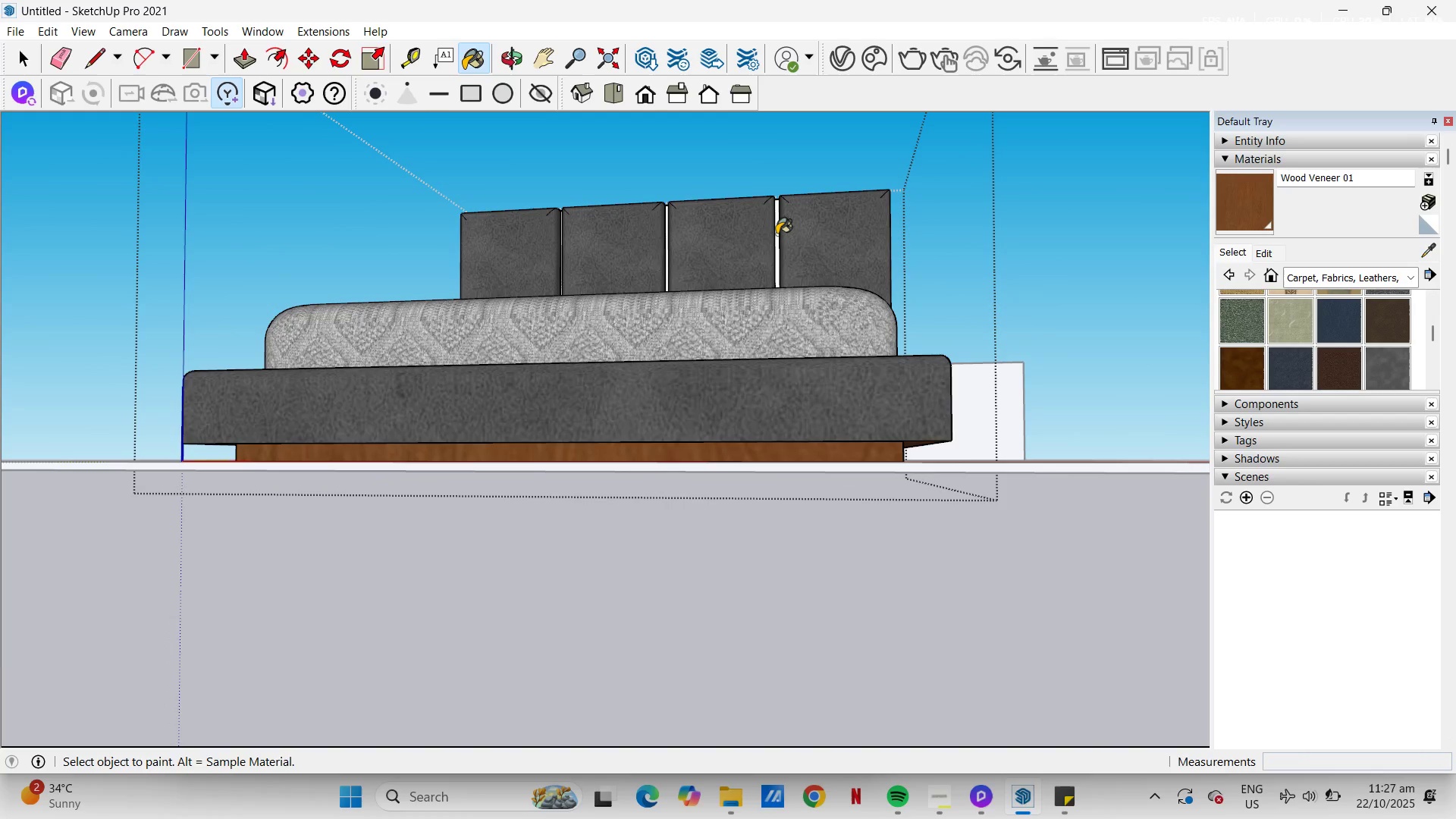 
left_click([777, 234])
 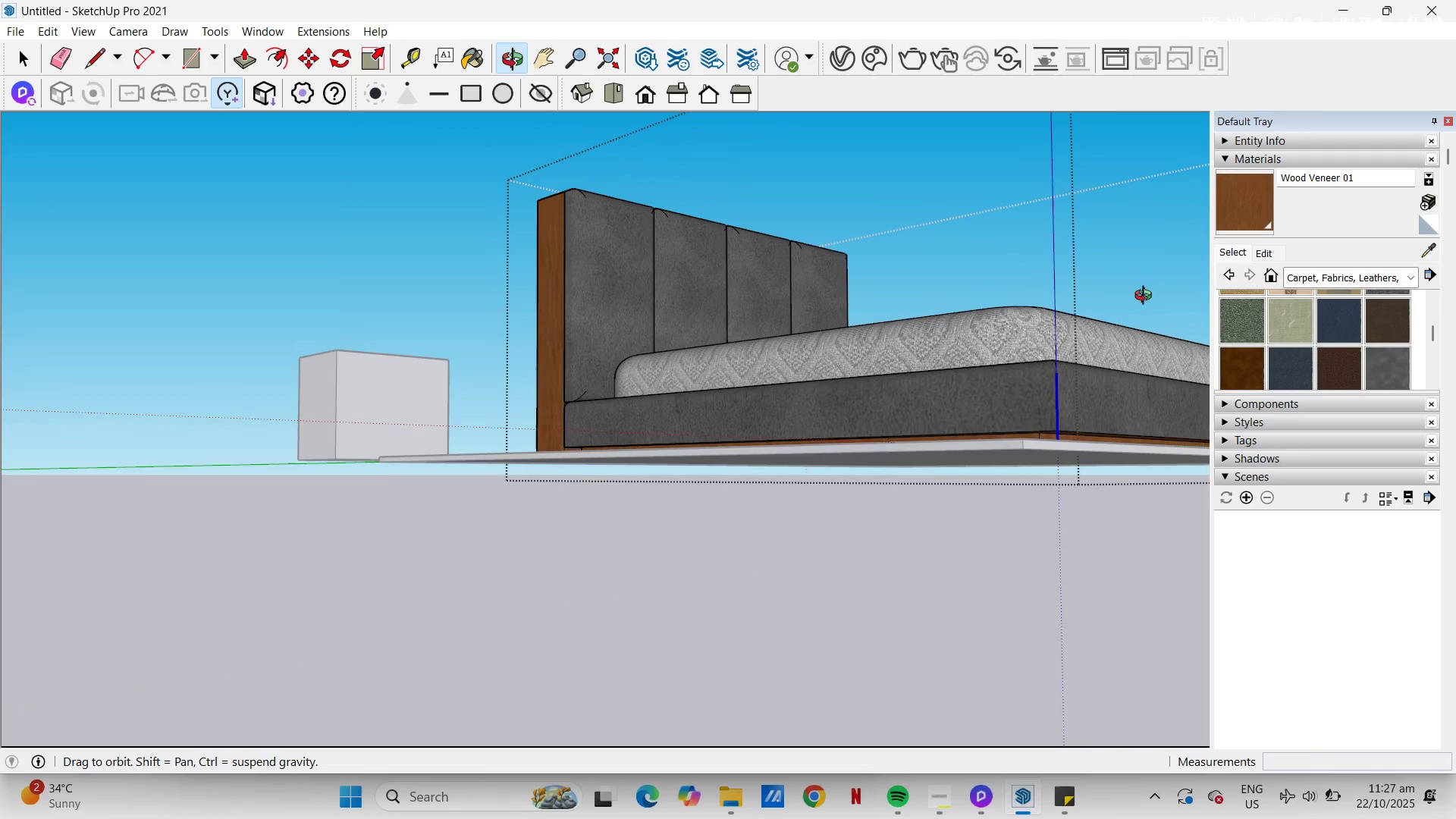 
key(Space)
 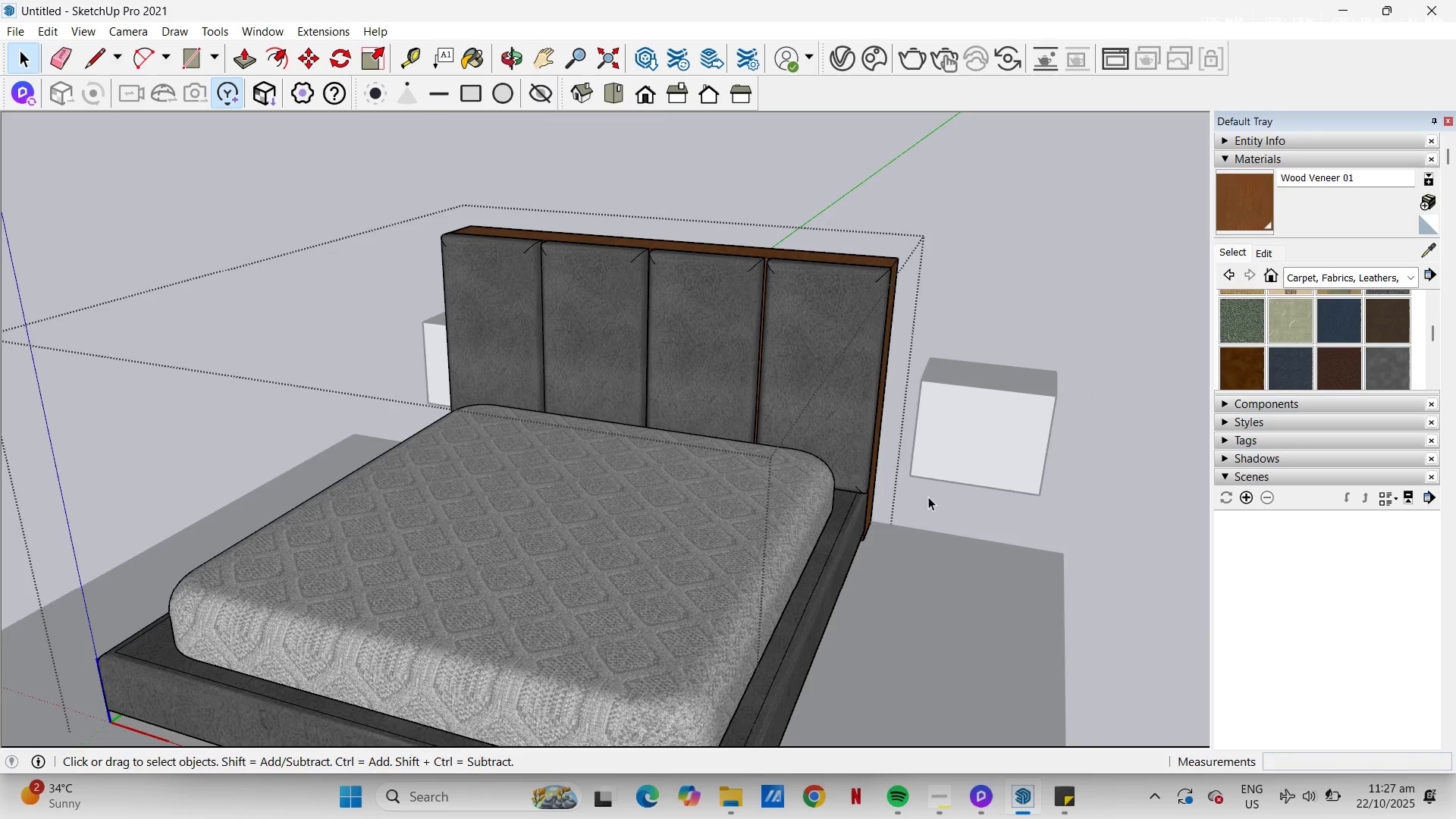 
left_click([928, 497])
 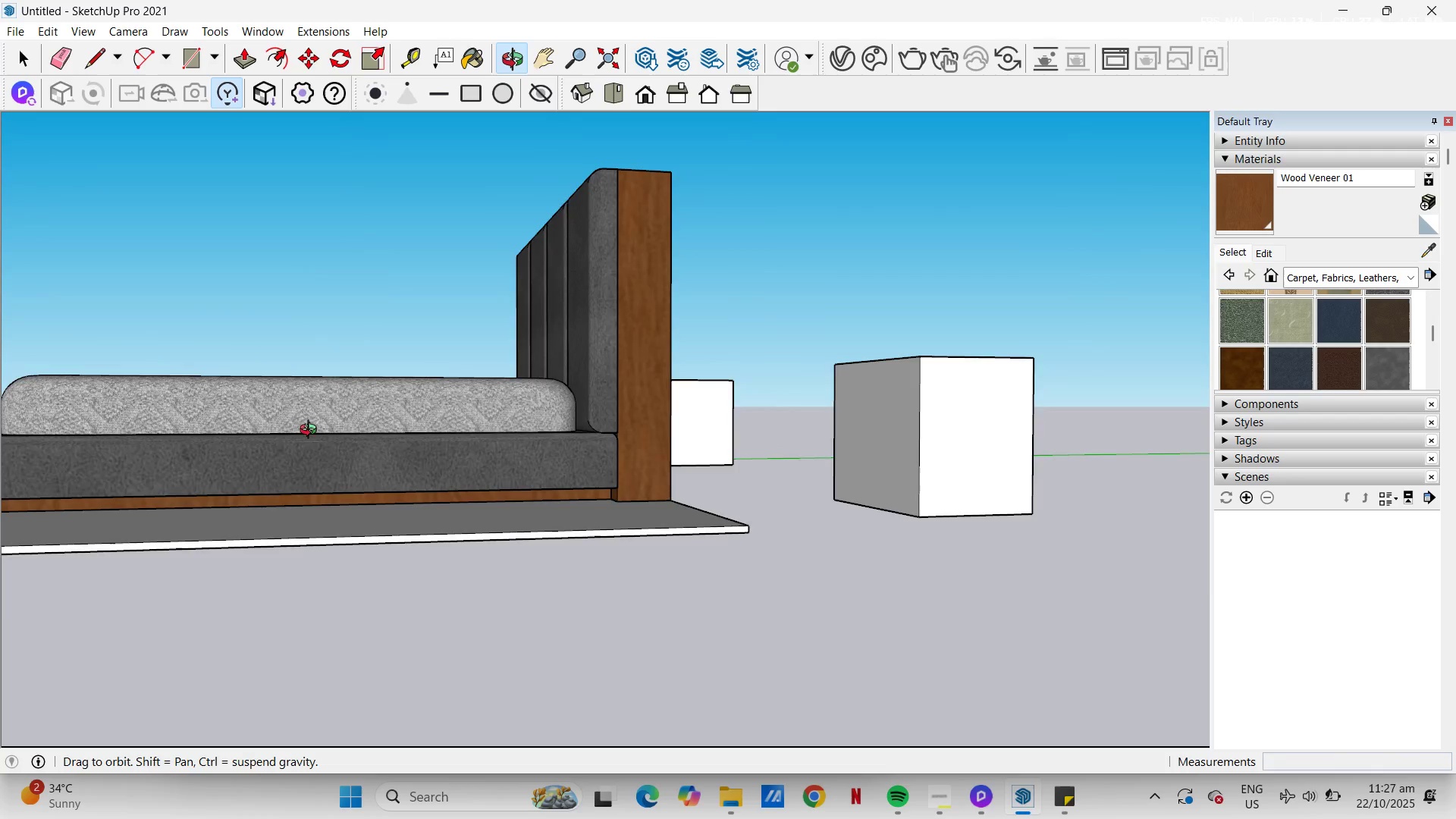 
scroll: coordinate [582, 365], scroll_direction: down, amount: 2.0
 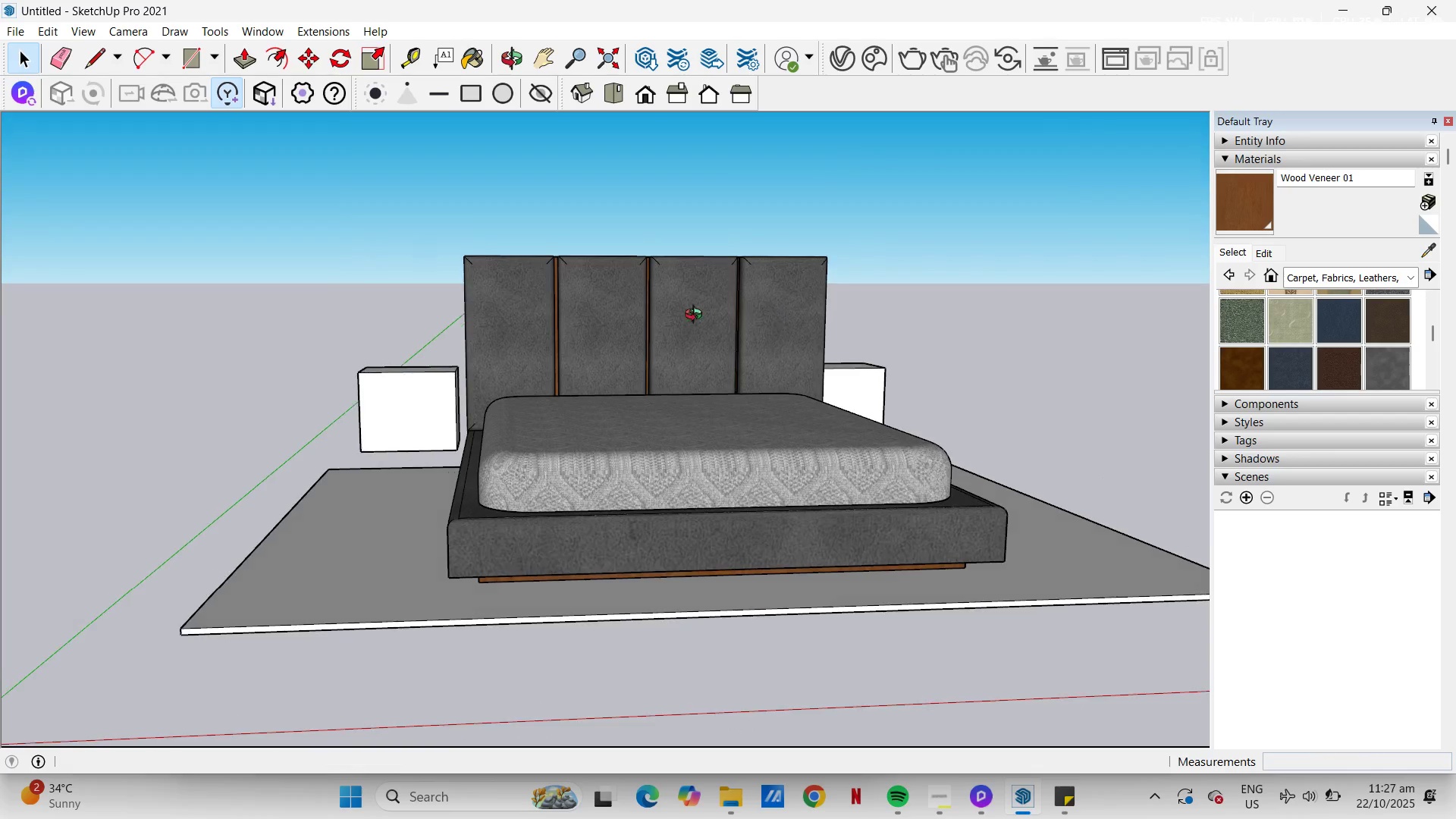 
scroll: coordinate [658, 329], scroll_direction: up, amount: 4.0
 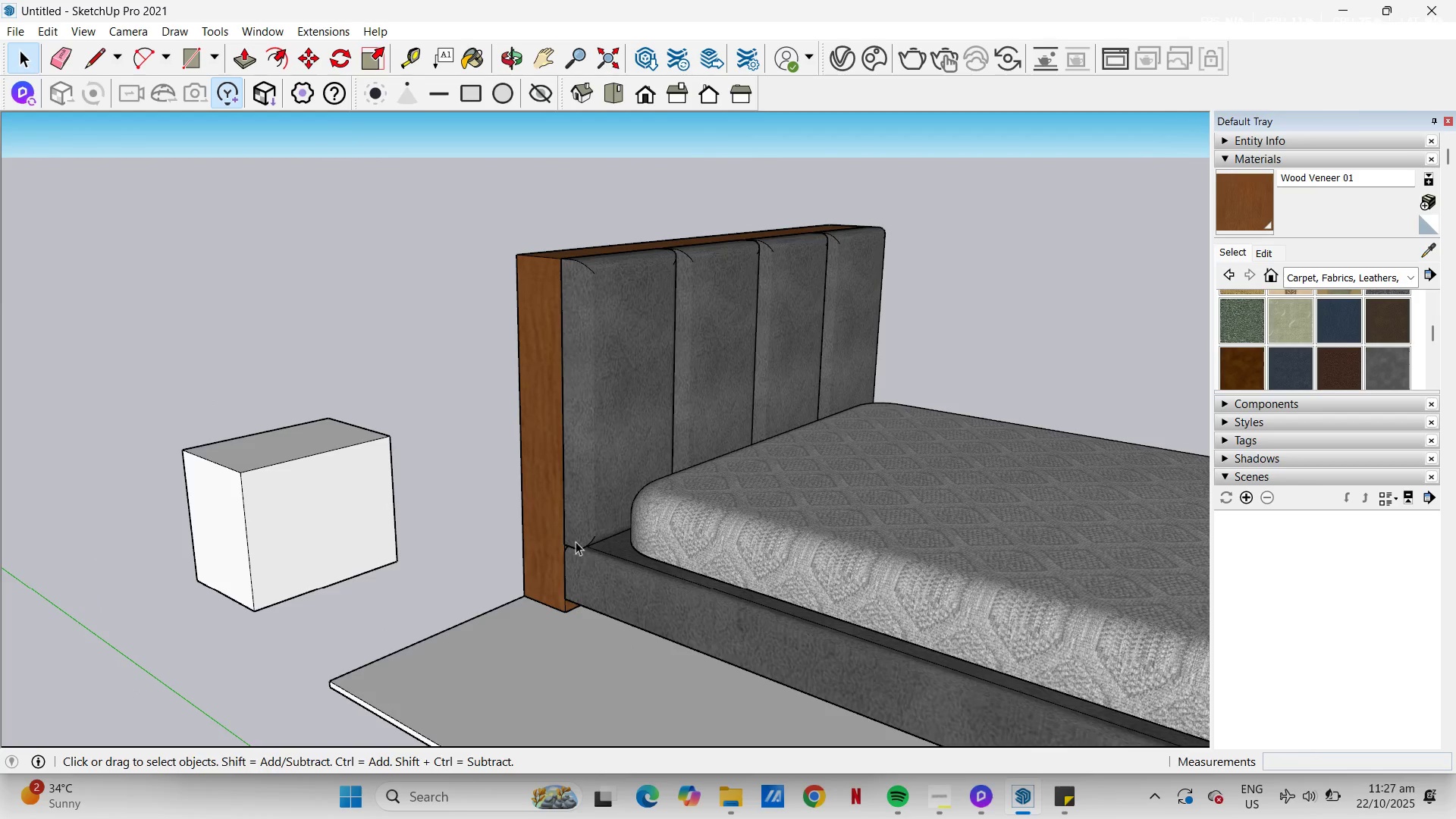 
key(T)
 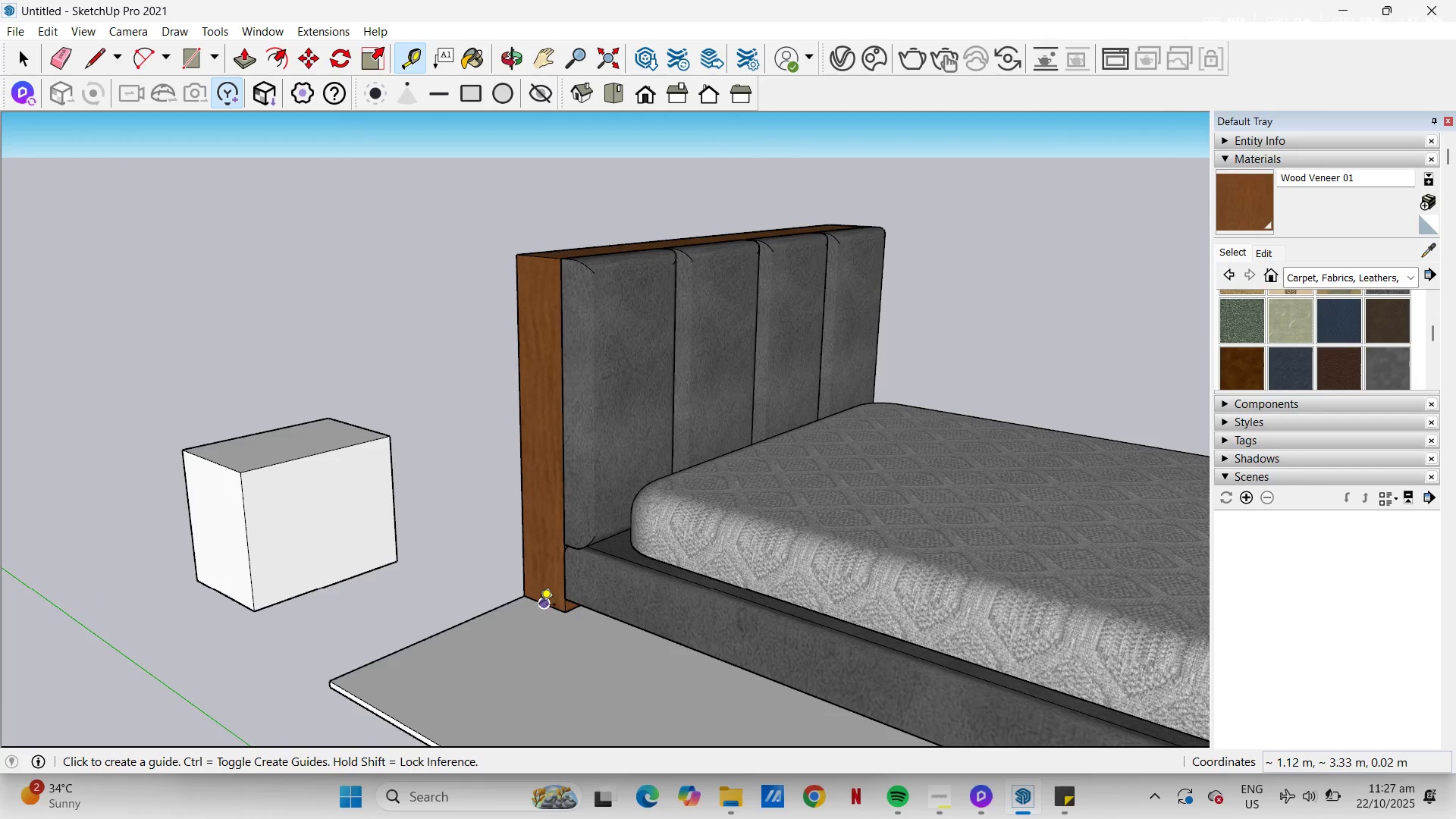 
left_click_drag(start_coordinate=[539, 605], to_coordinate=[542, 592])
 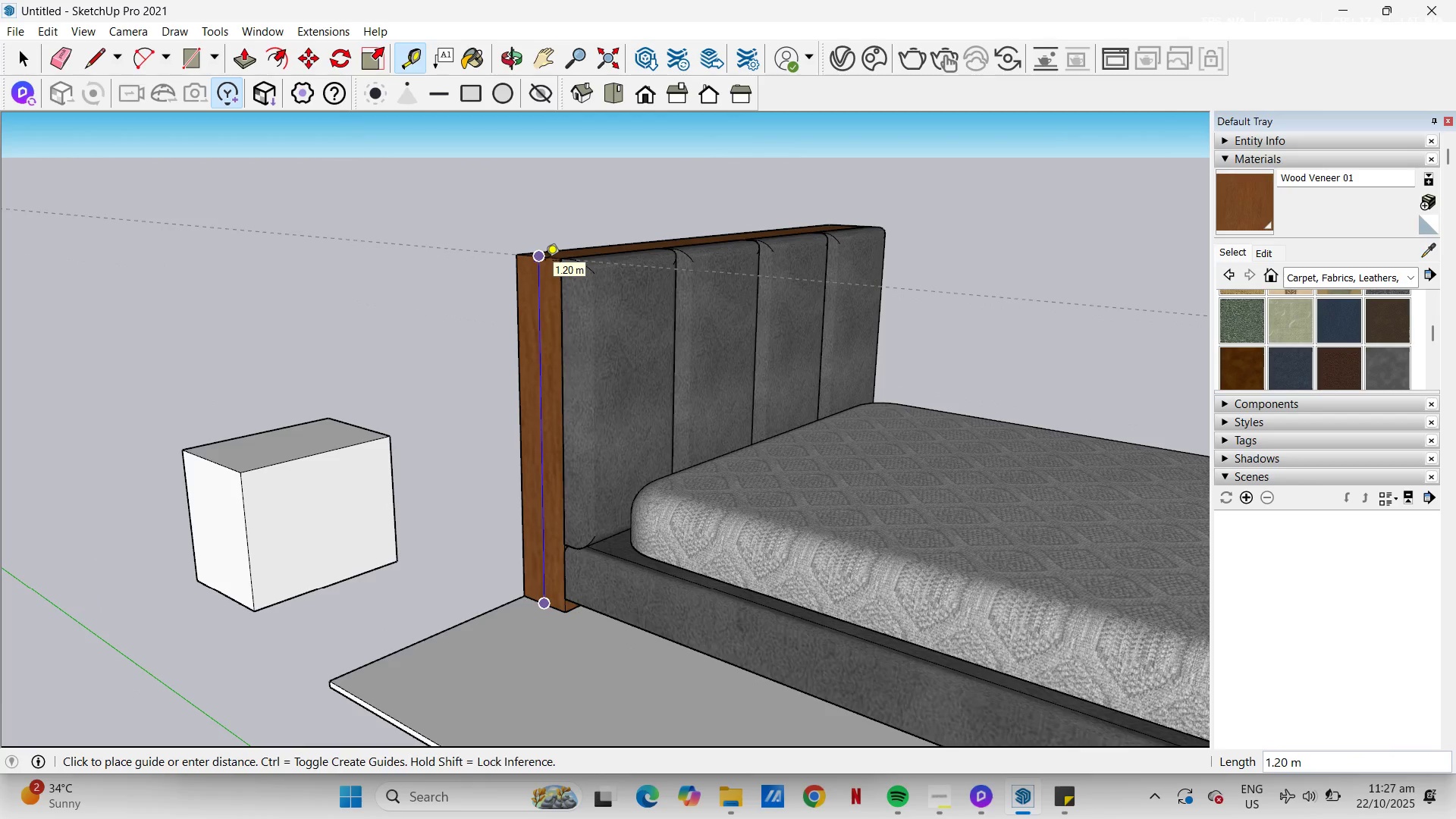 
key(Escape)
 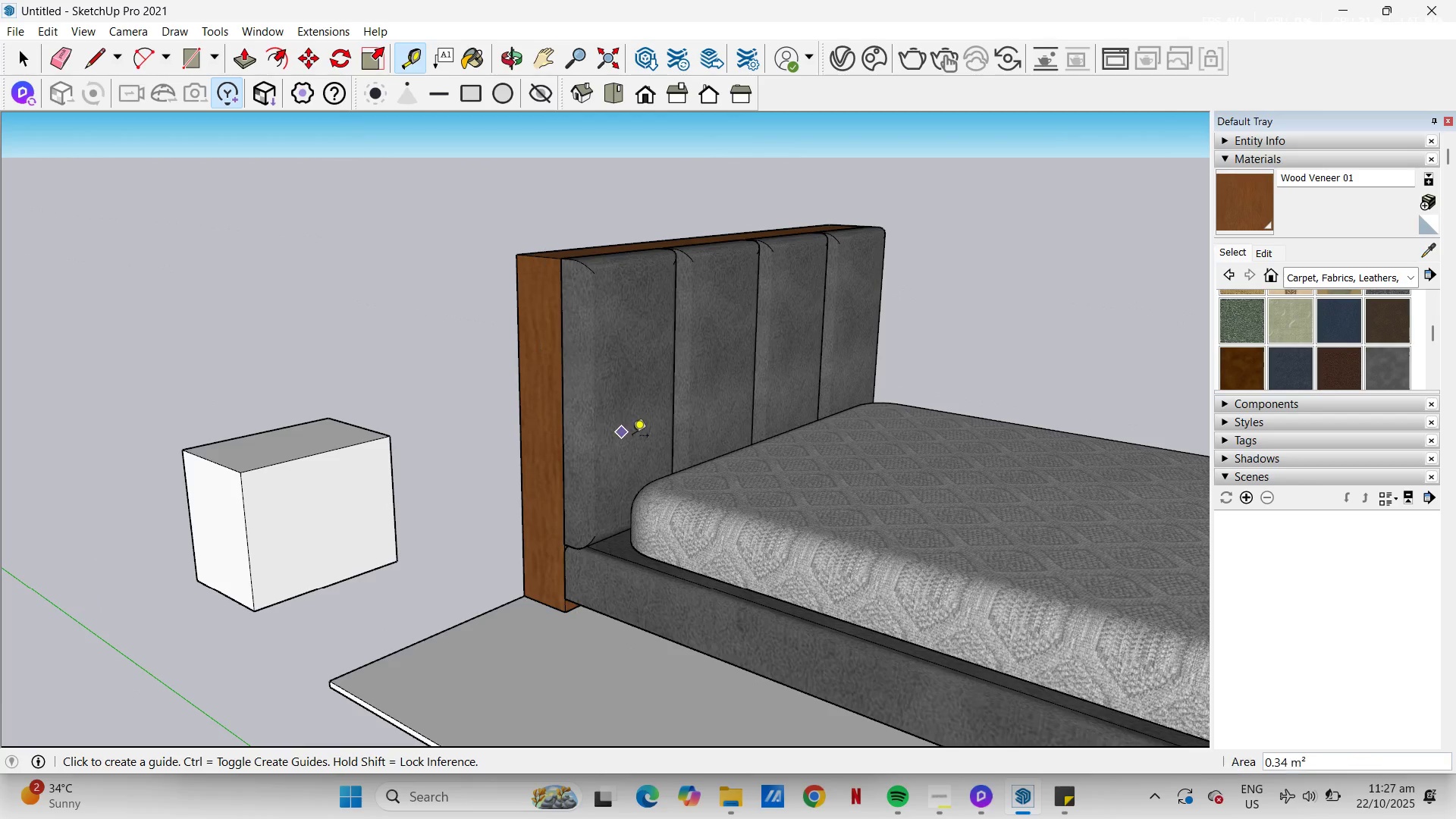 
scroll: coordinate [670, 366], scroll_direction: down, amount: 8.0
 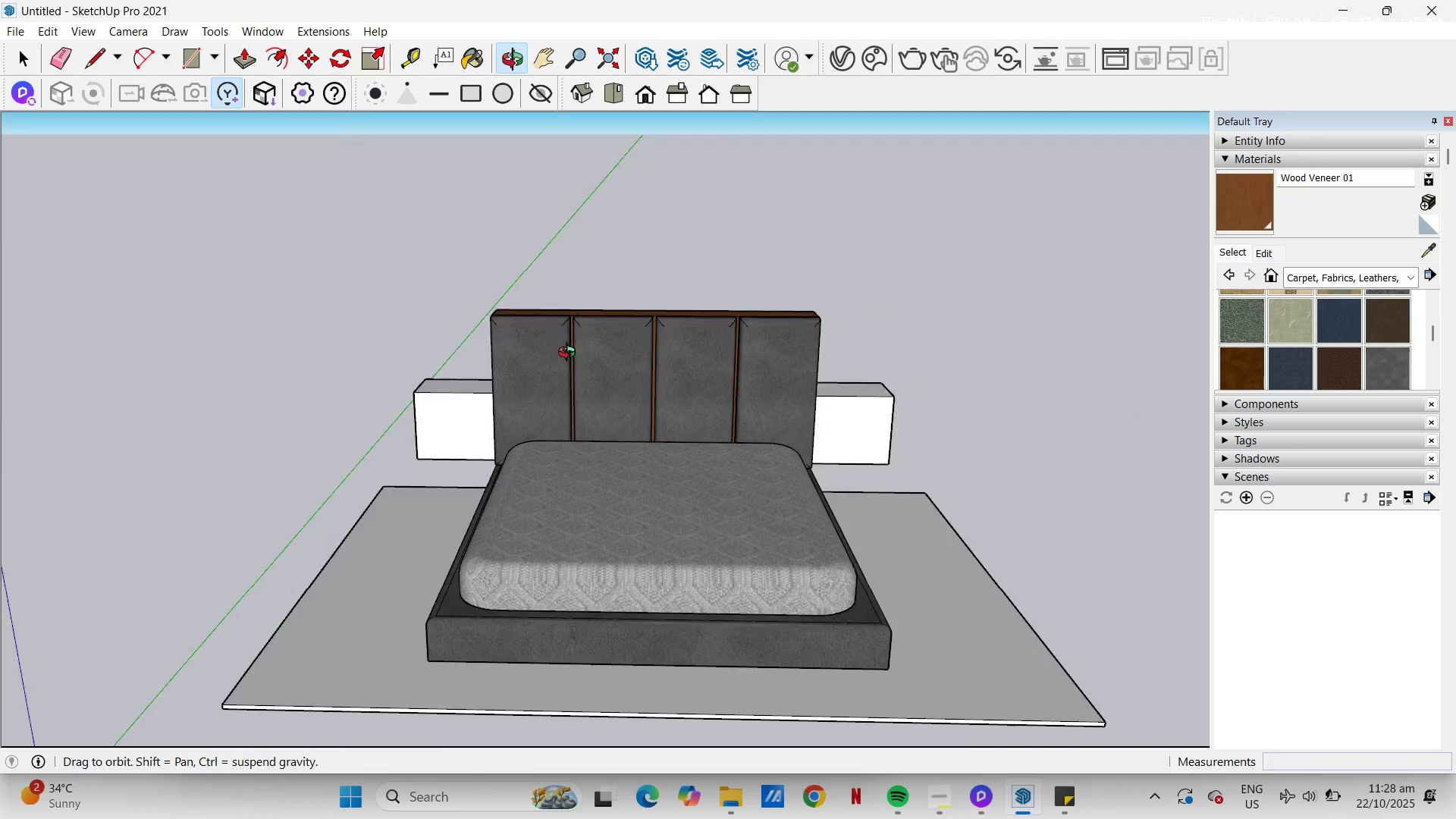 
key(H)
 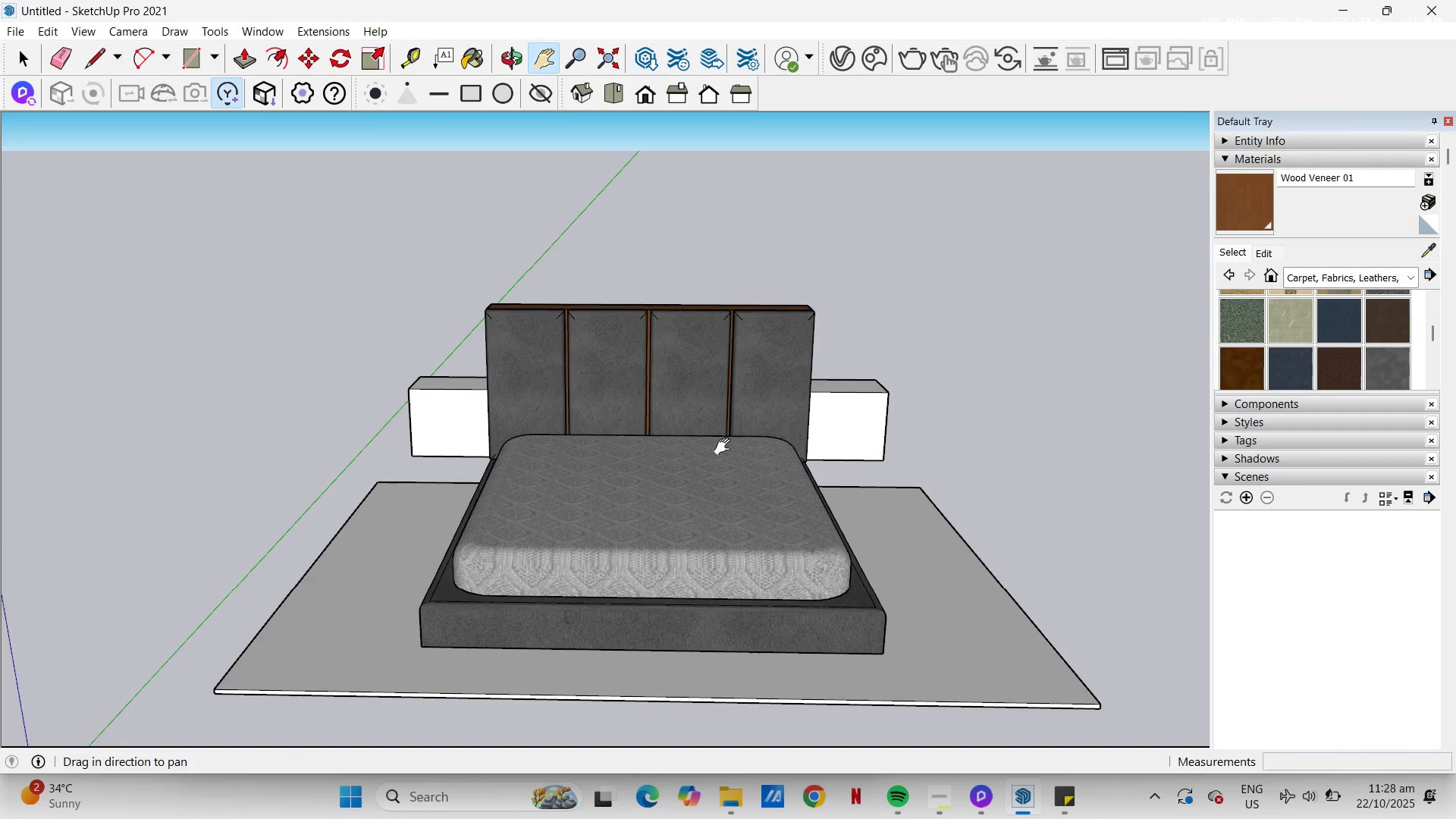 
left_click_drag(start_coordinate=[748, 474], to_coordinate=[670, 388])
 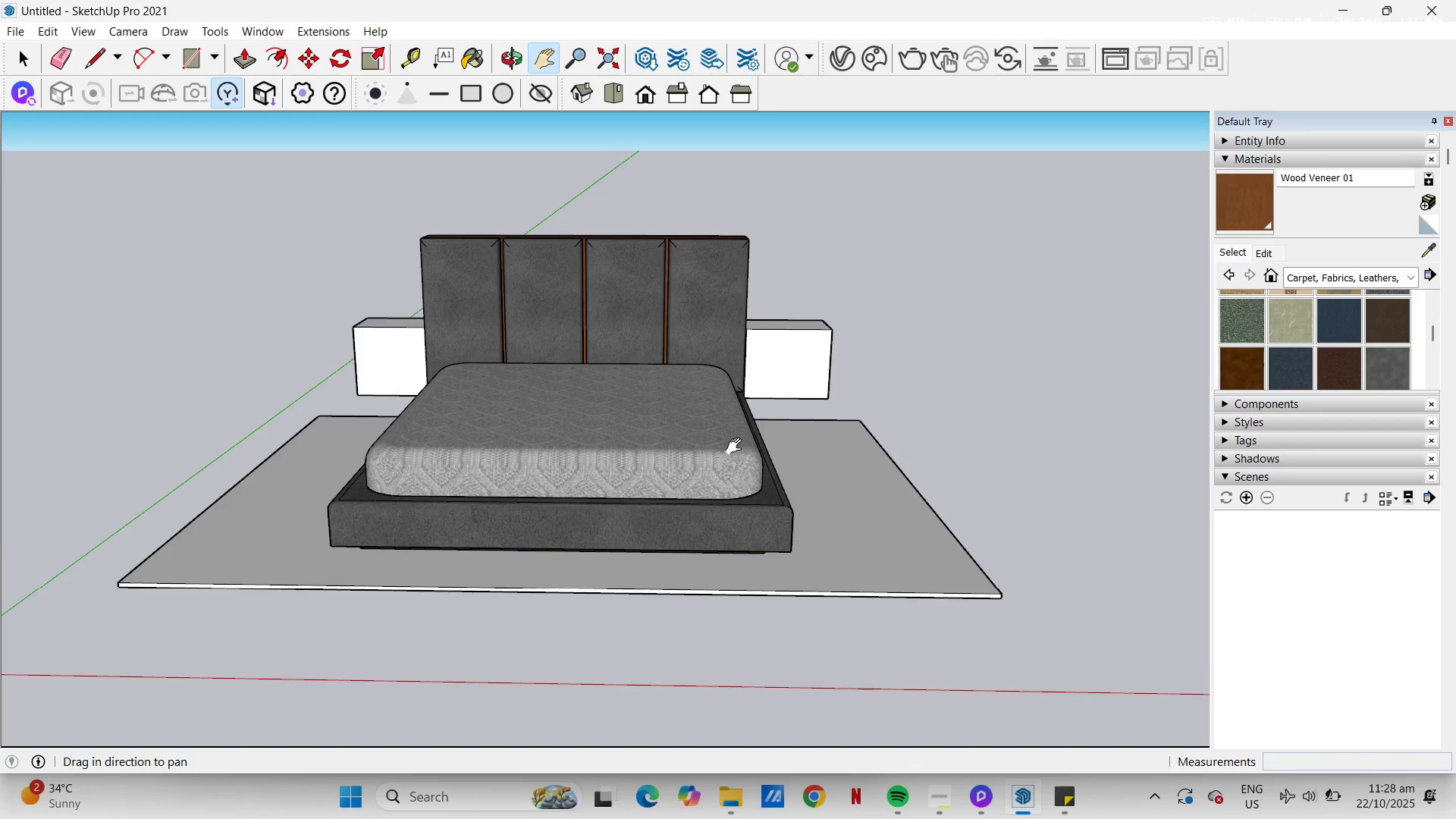 
scroll: coordinate [689, 386], scroll_direction: down, amount: 4.0
 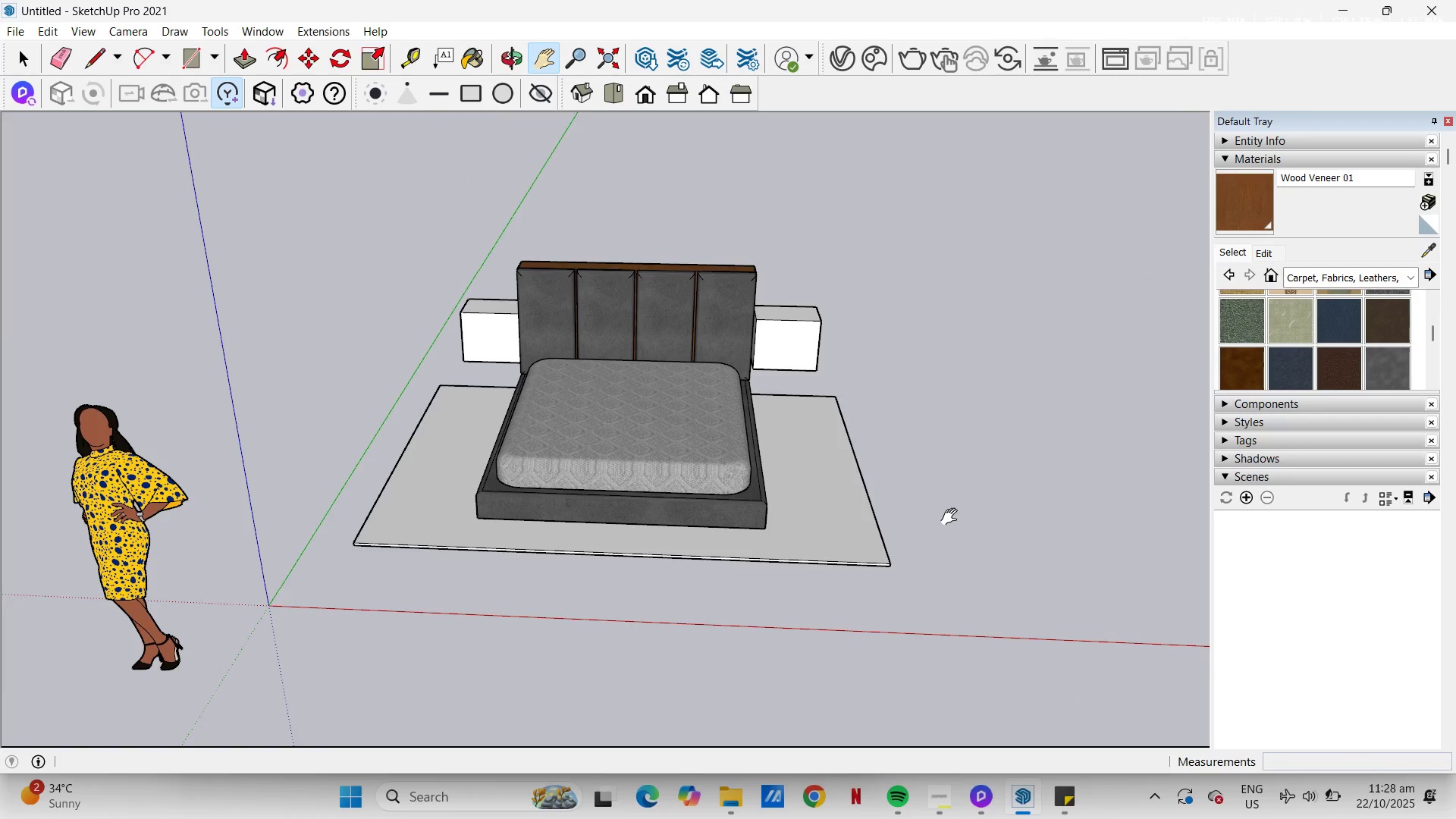 
wait(7.86)
 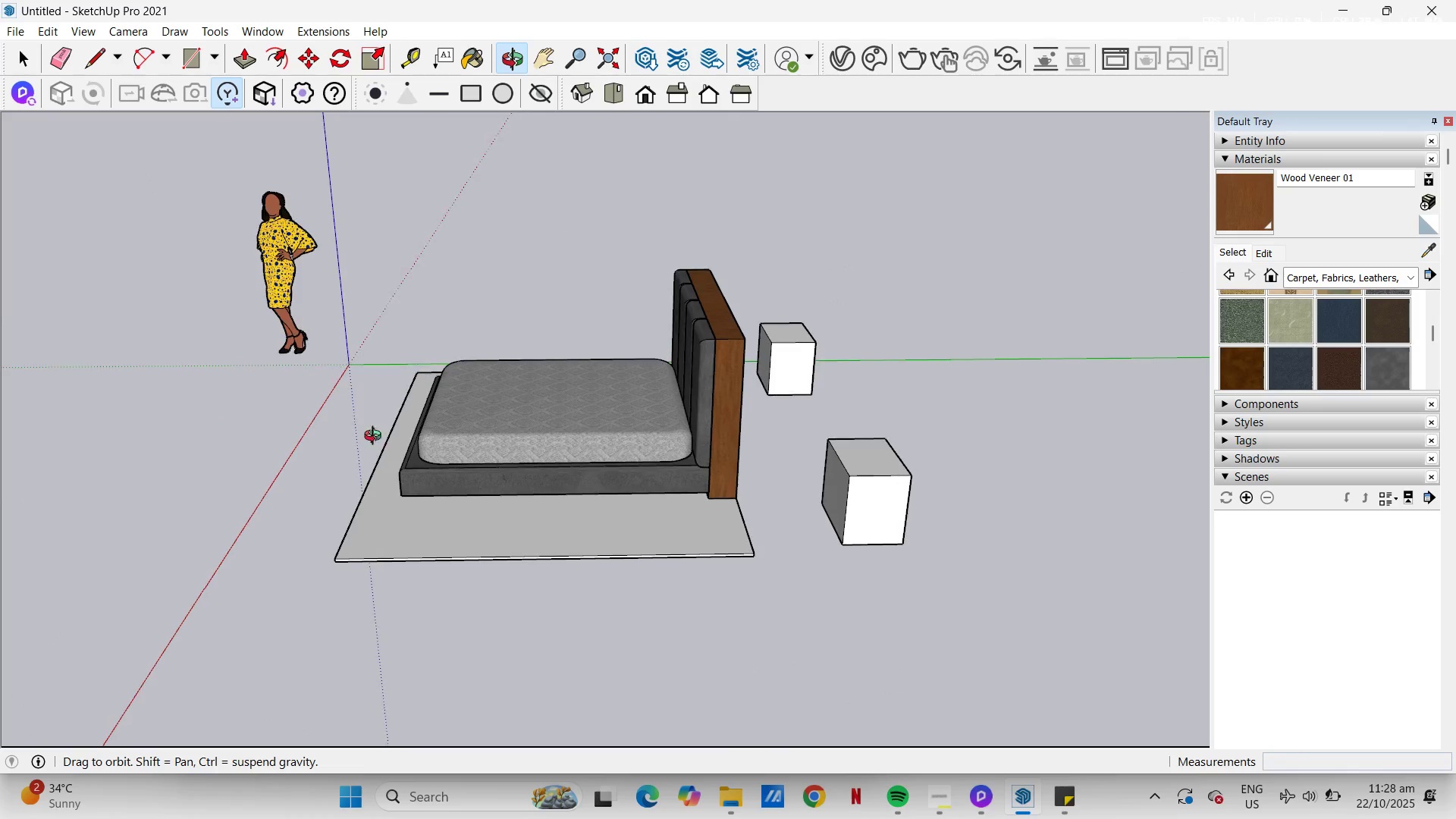 
key(H)
 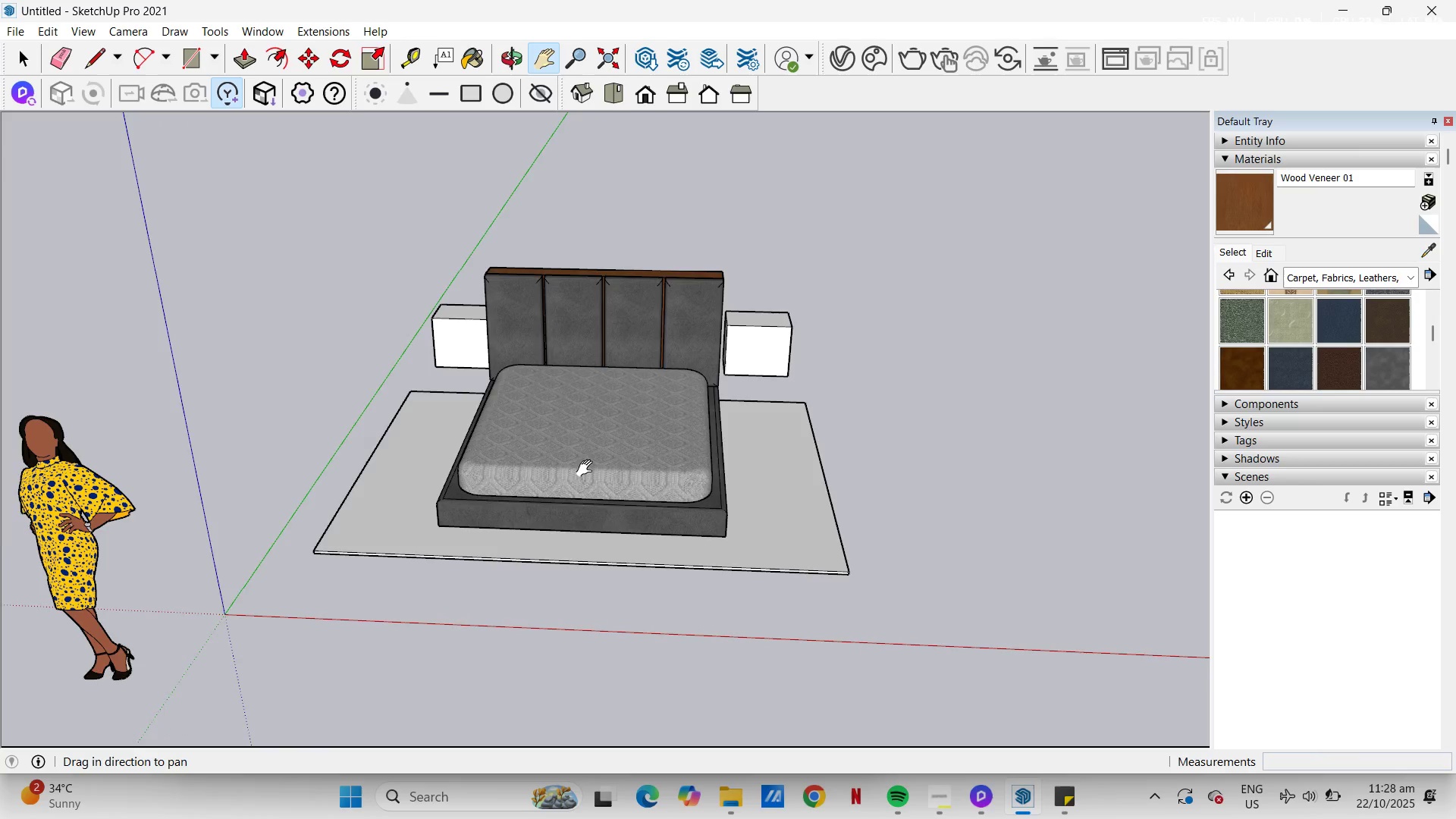 
left_click_drag(start_coordinate=[745, 439], to_coordinate=[561, 468])
 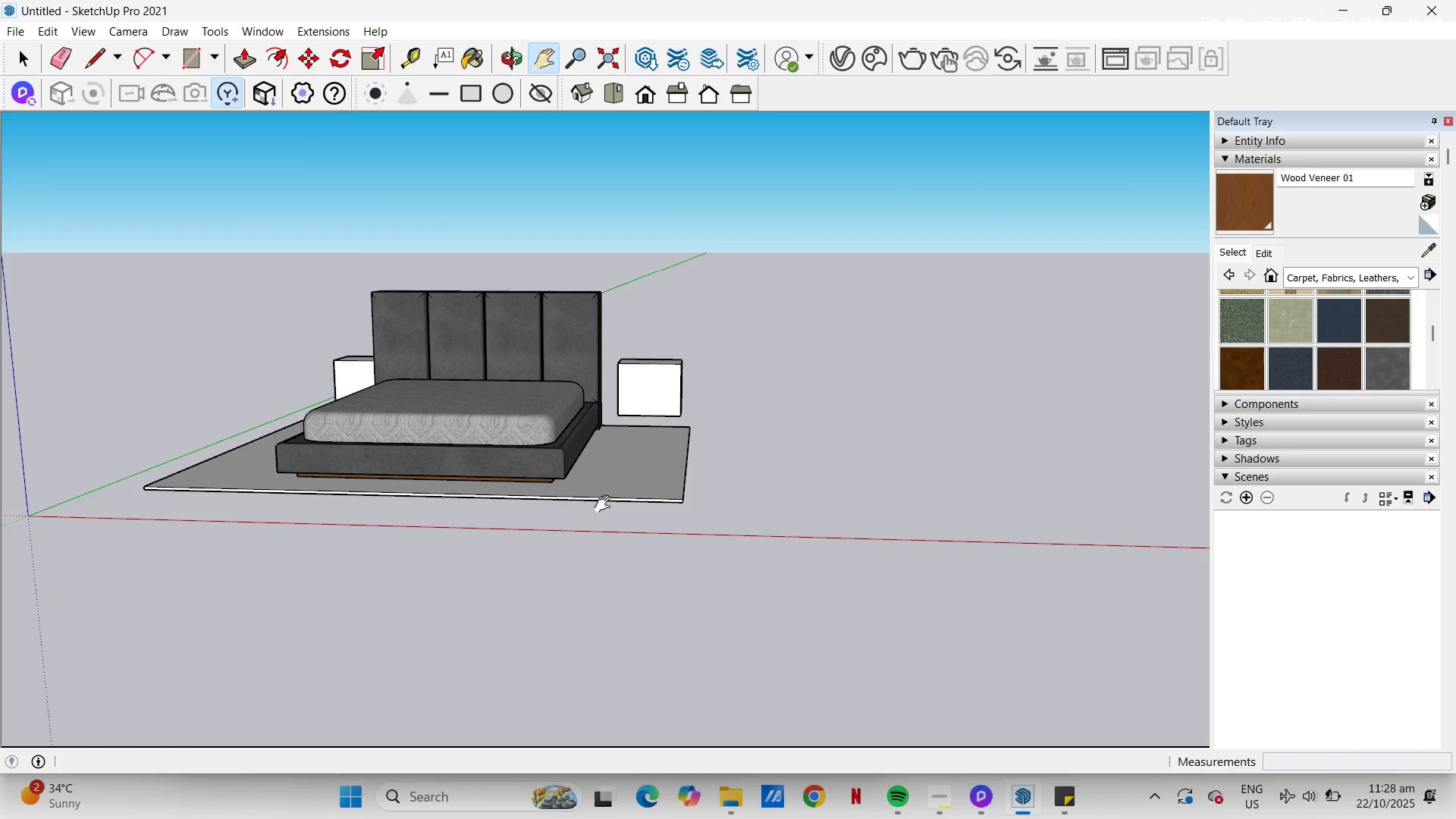 
wait(5.33)
 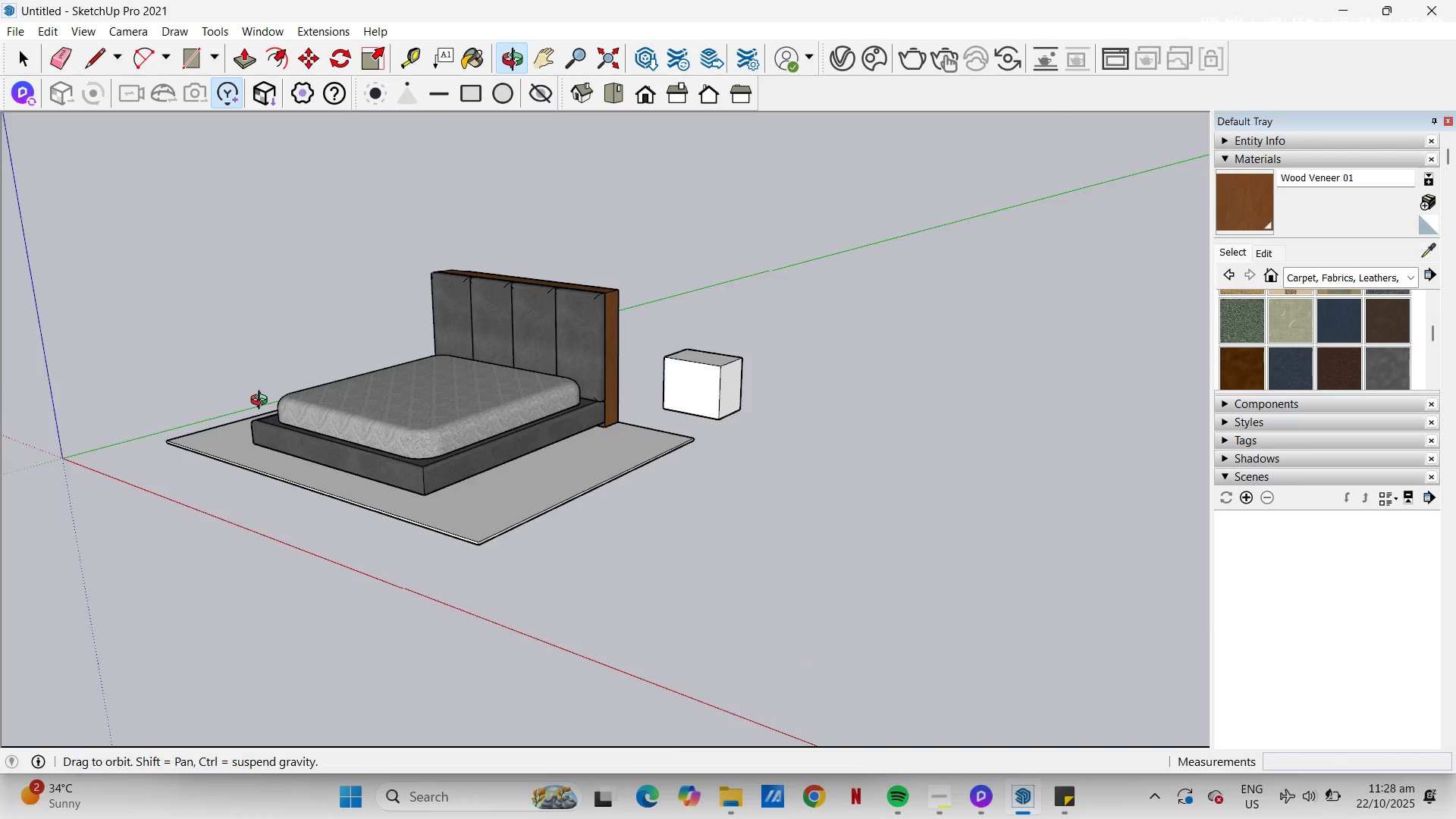 
left_click_drag(start_coordinate=[686, 444], to_coordinate=[947, 526])
 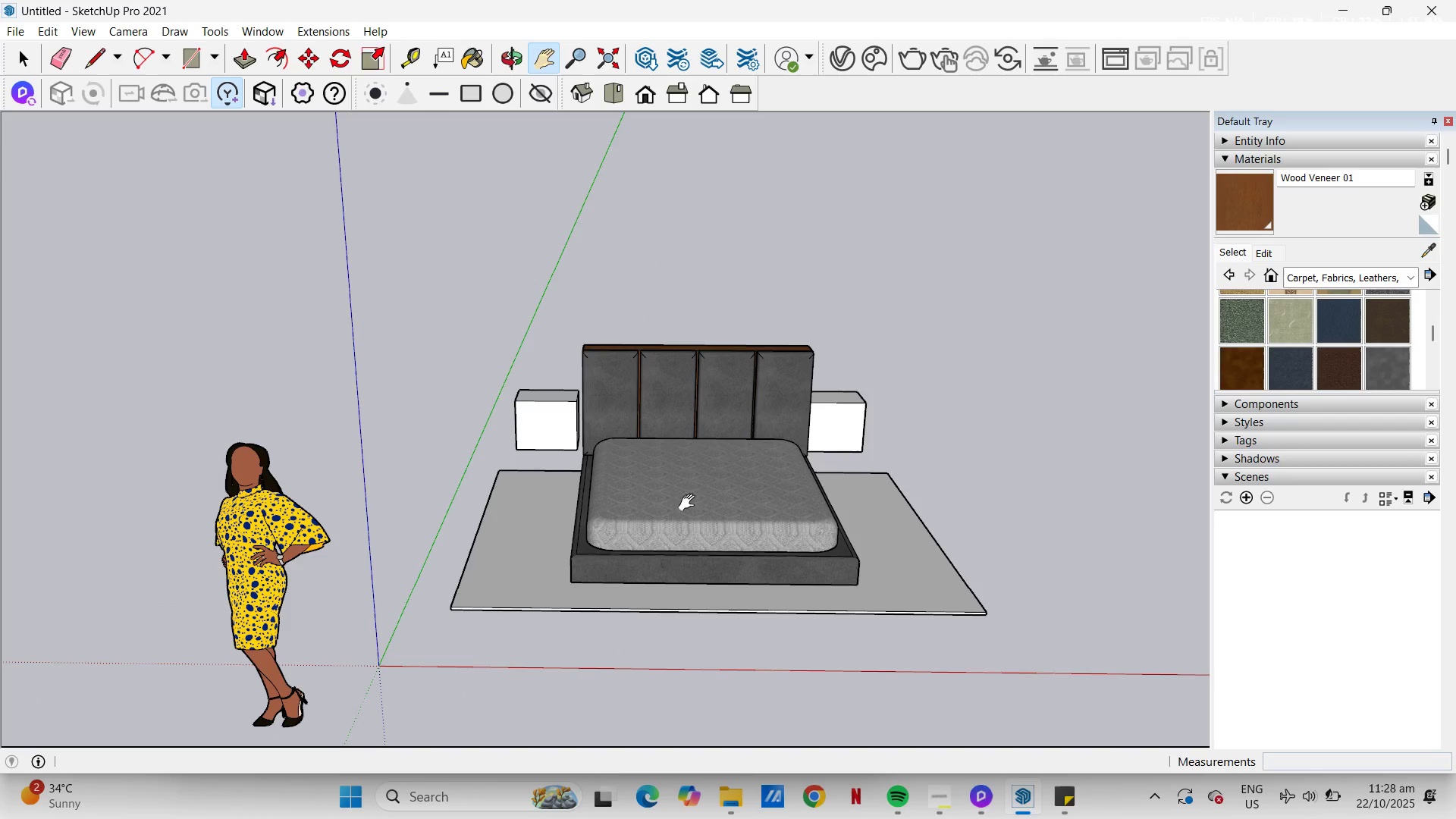 
scroll: coordinate [723, 375], scroll_direction: up, amount: 10.0
 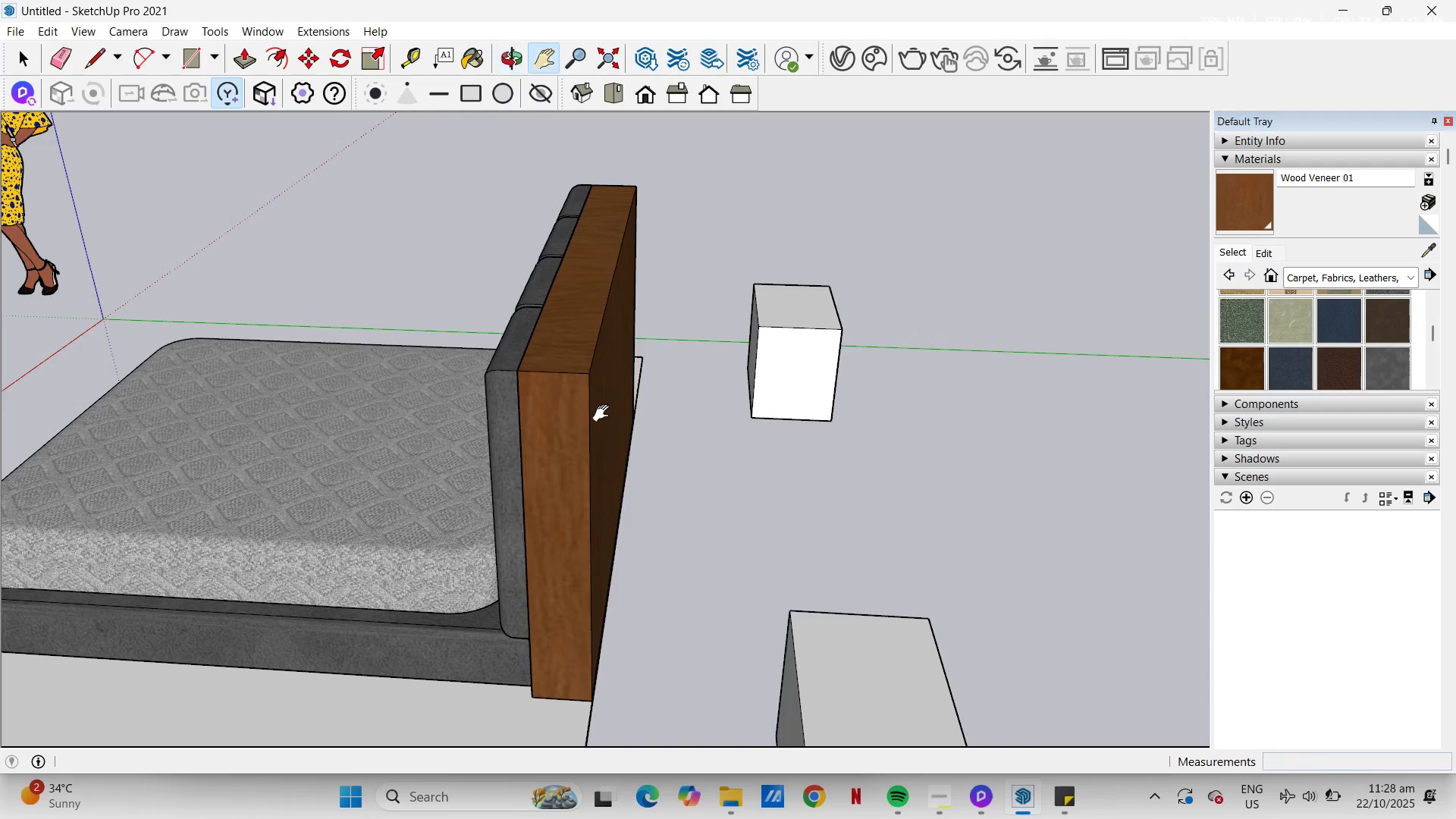 
key(T)
 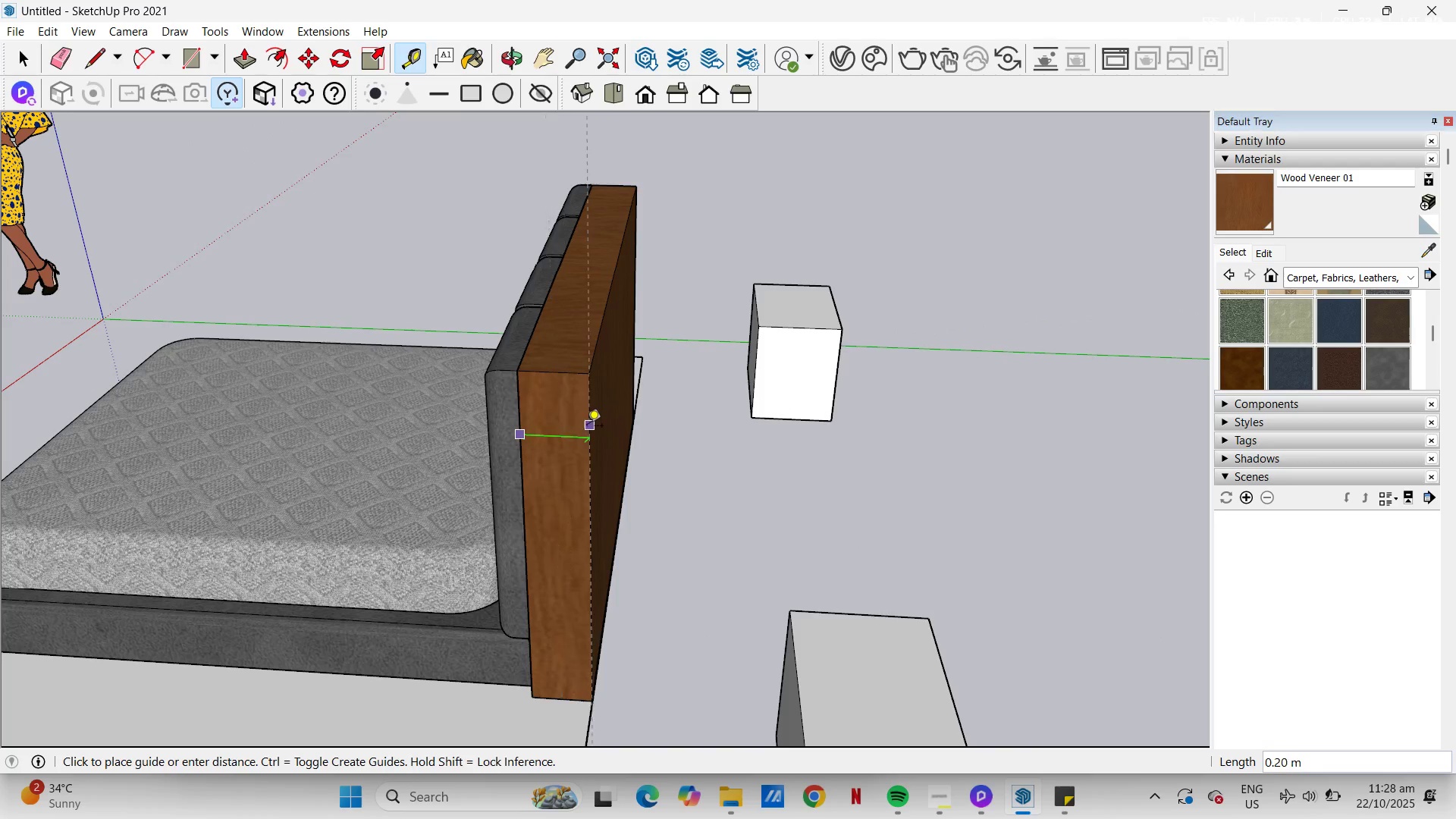 
key(Escape)
 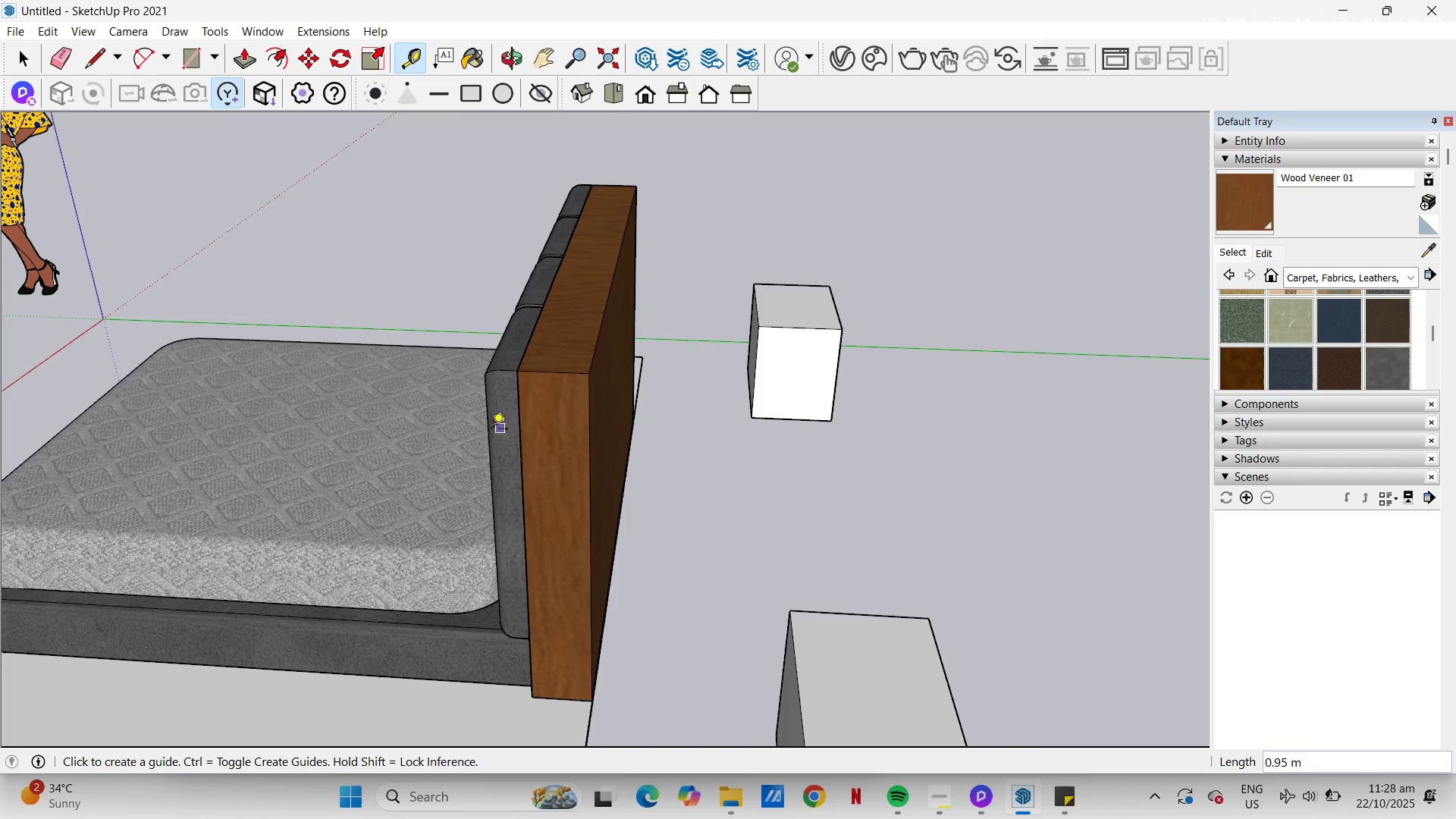 
mouse_move([548, 414])
 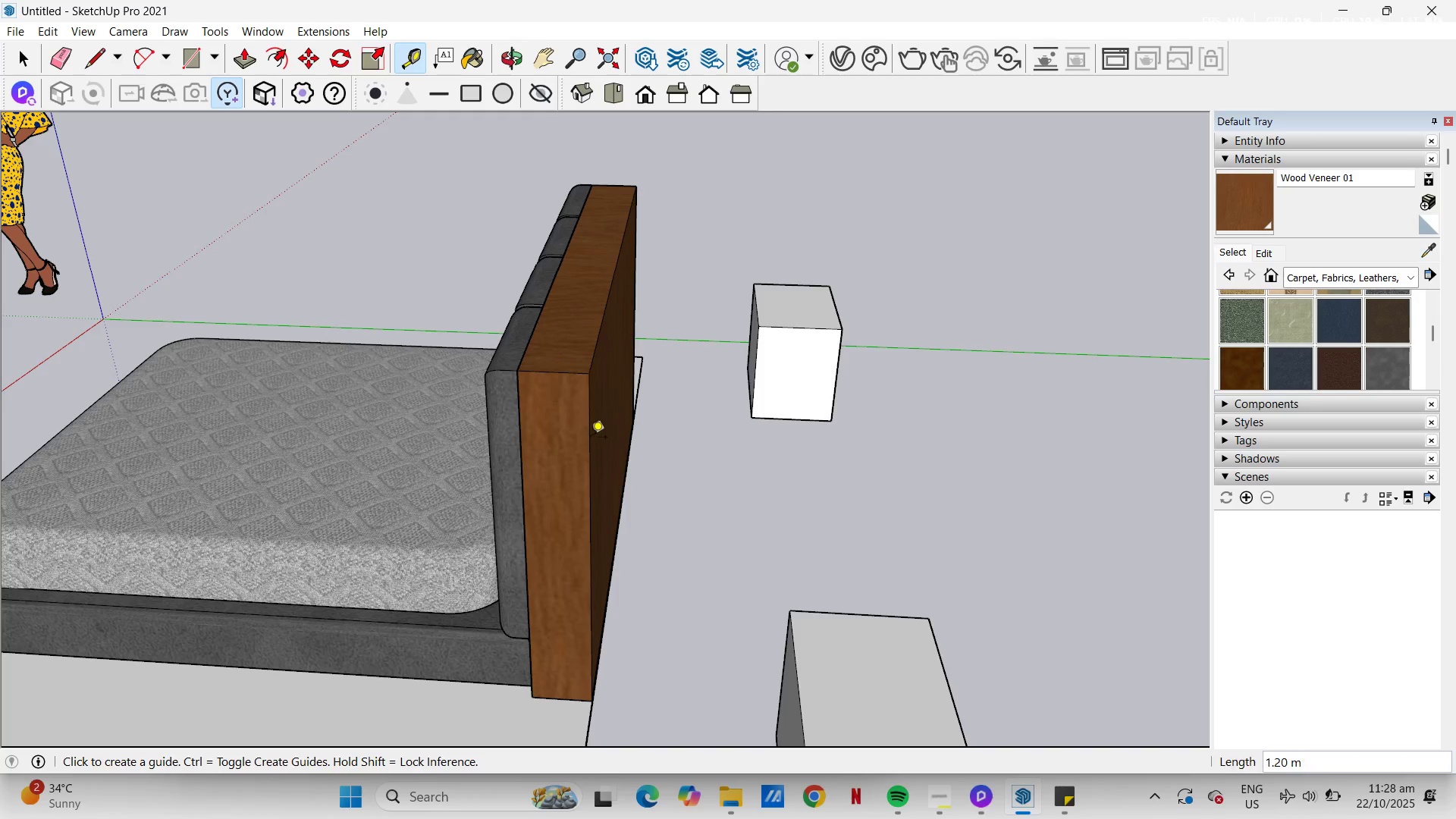 
key(Space)
 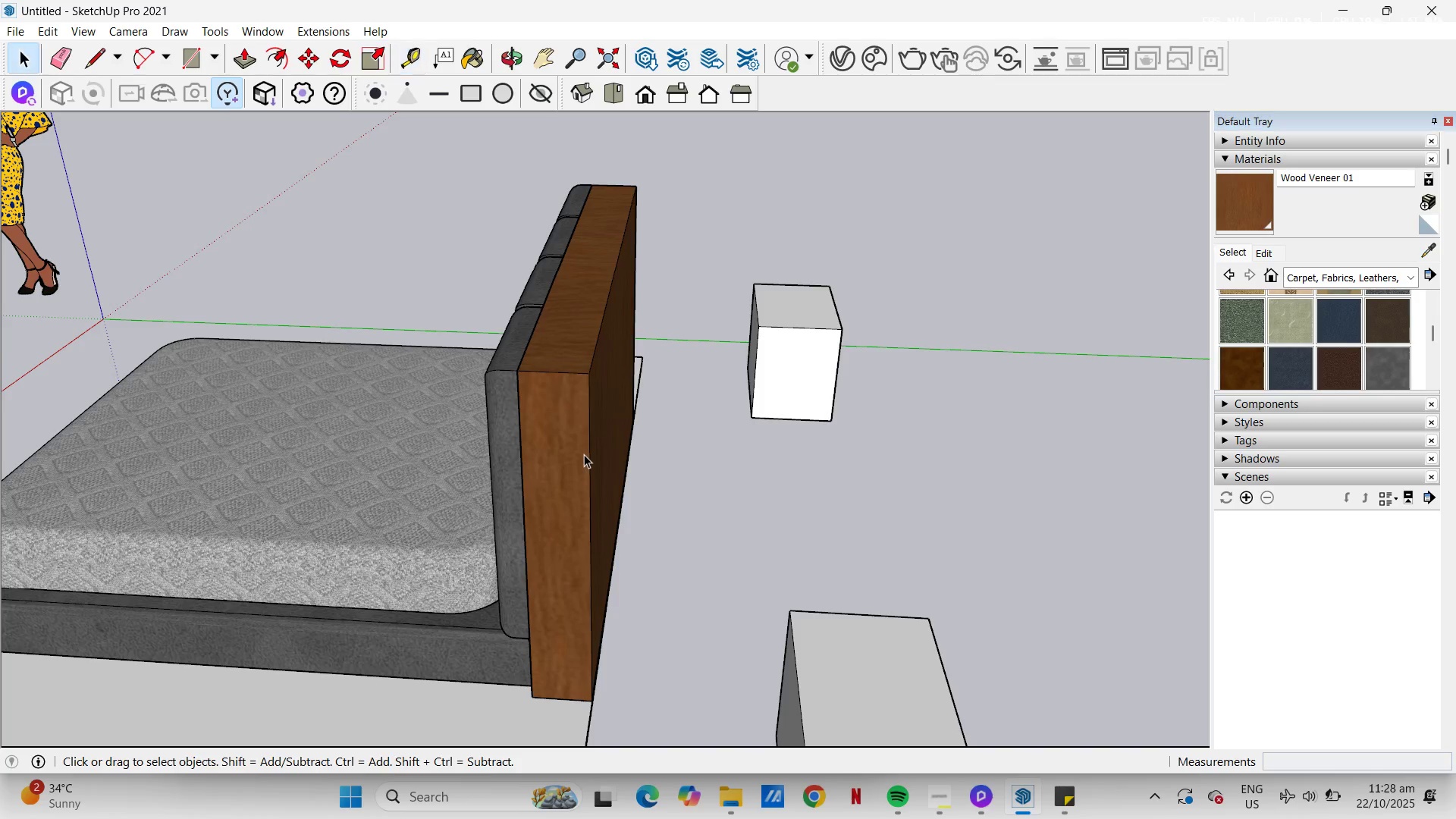 
left_click([584, 454])
 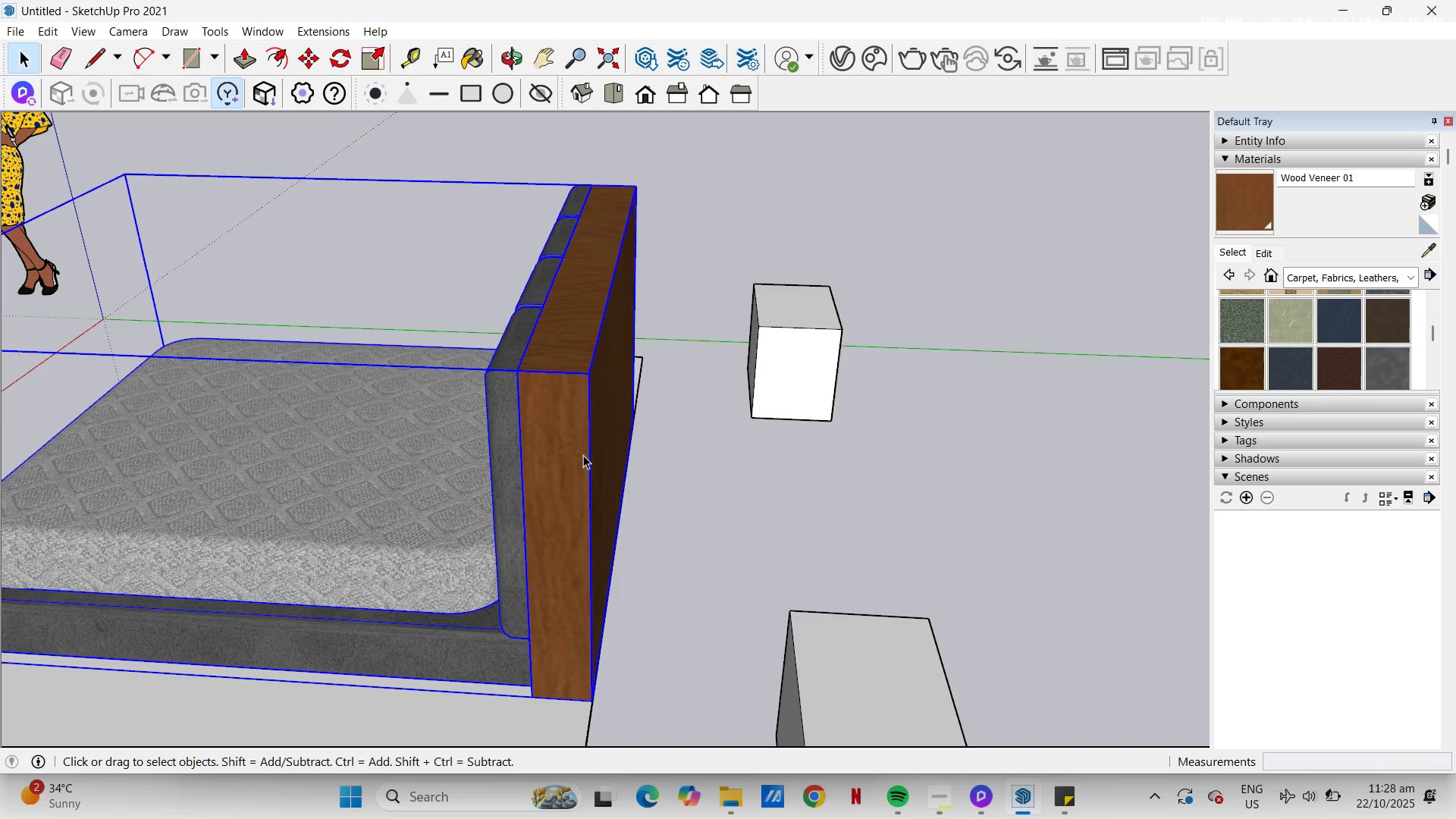 
wait(8.67)
 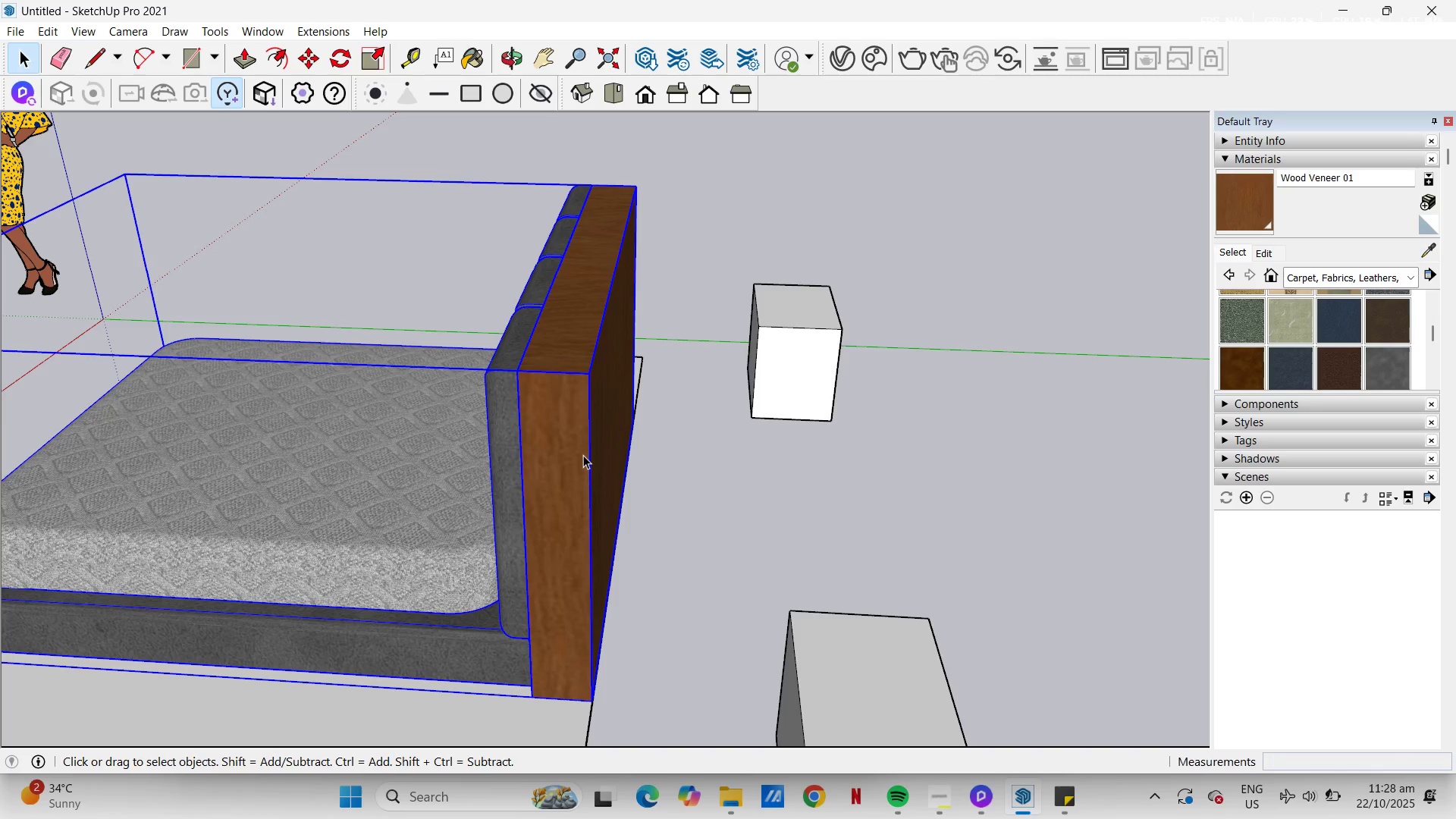 
key(Space)
 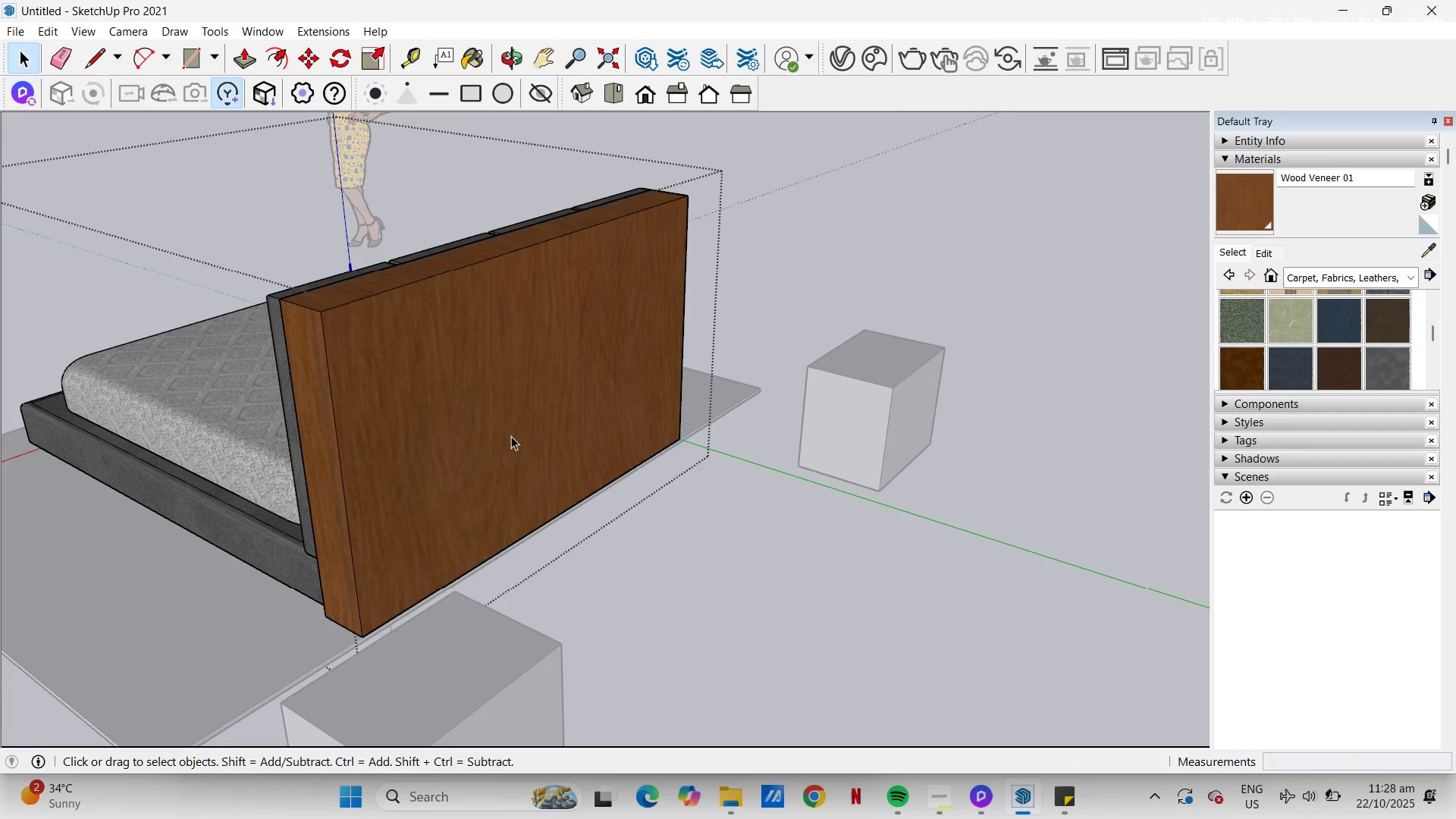 
double_click([511, 436])
 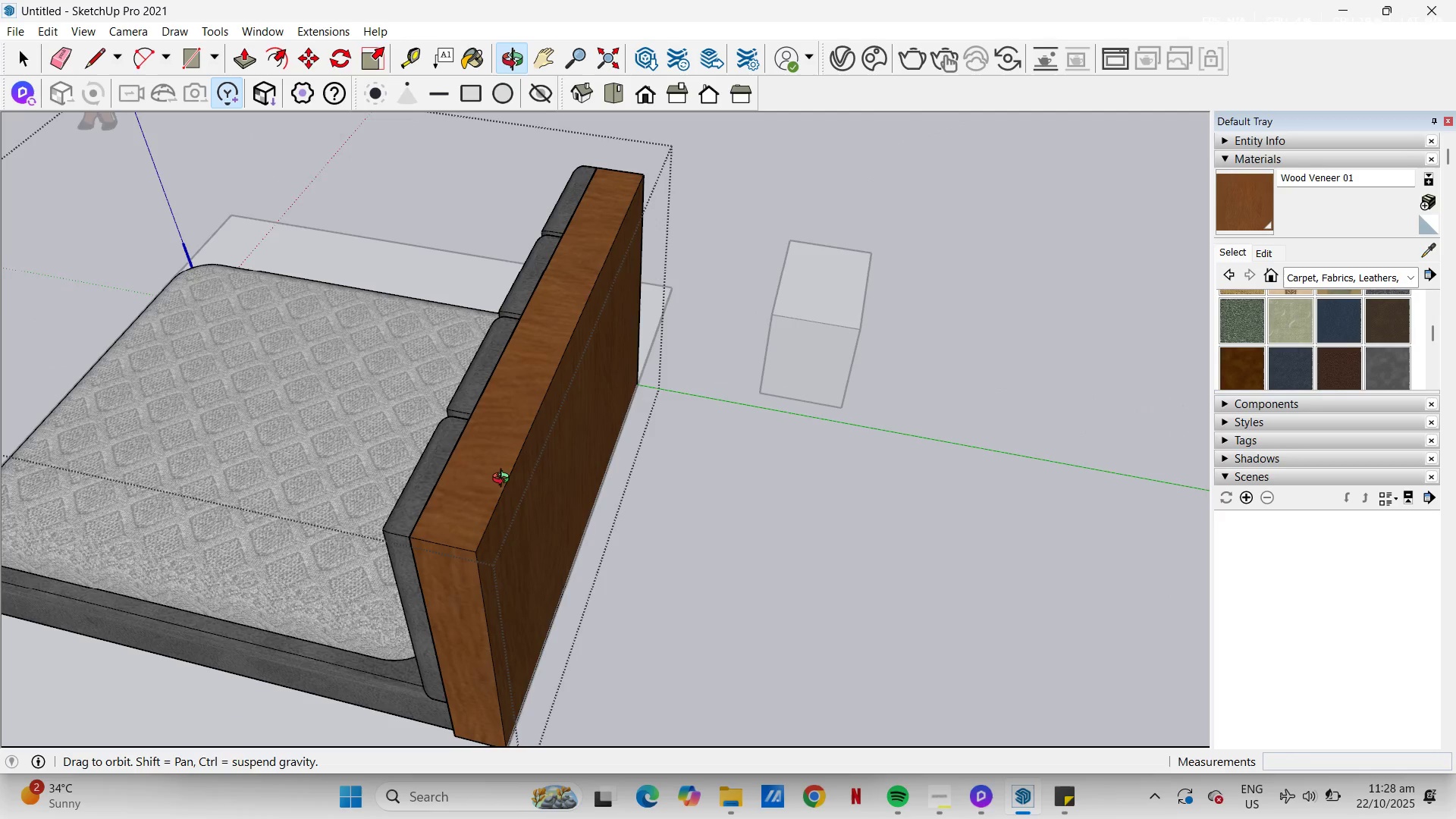 
wait(5.4)
 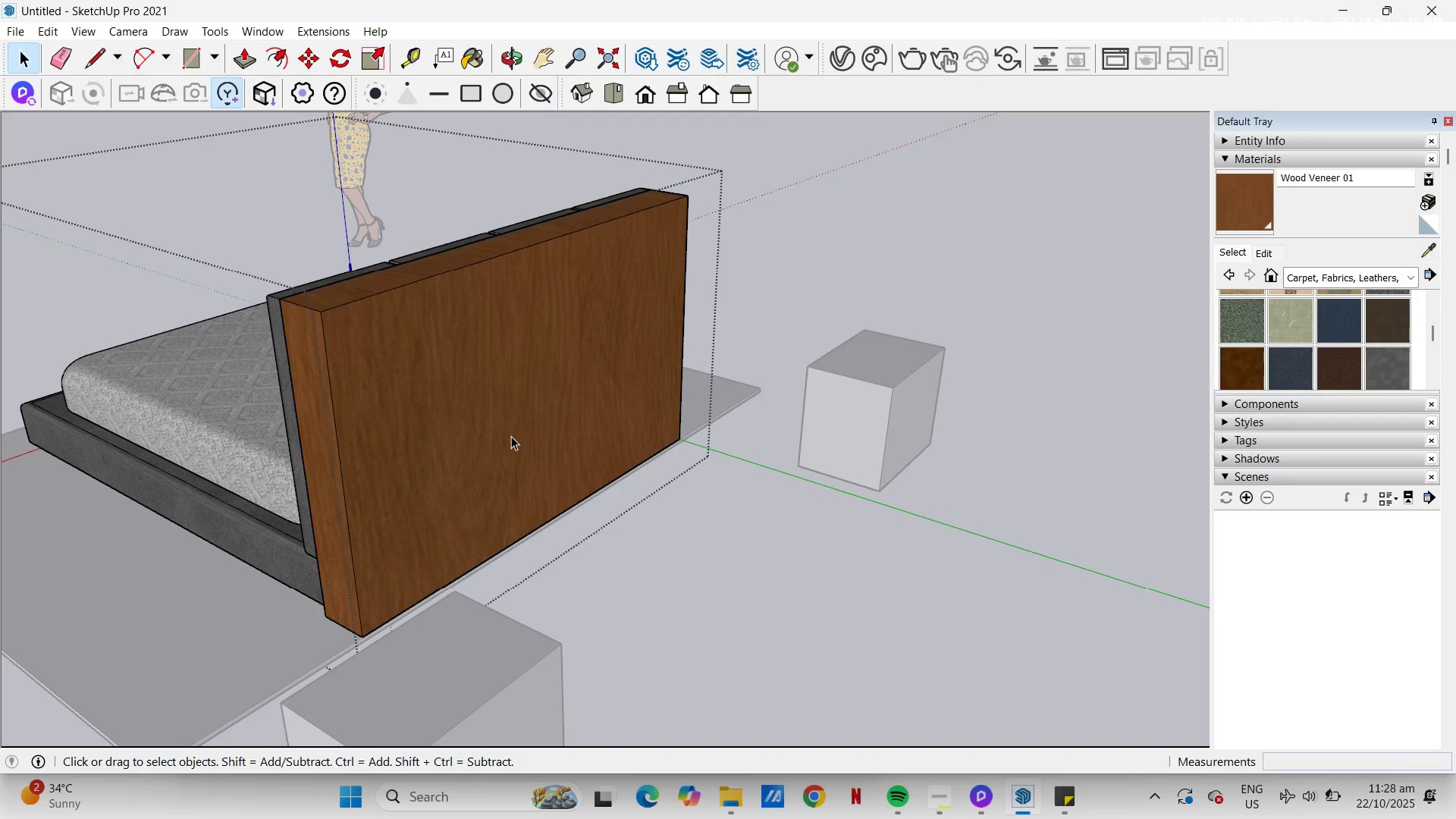 
key(P)
 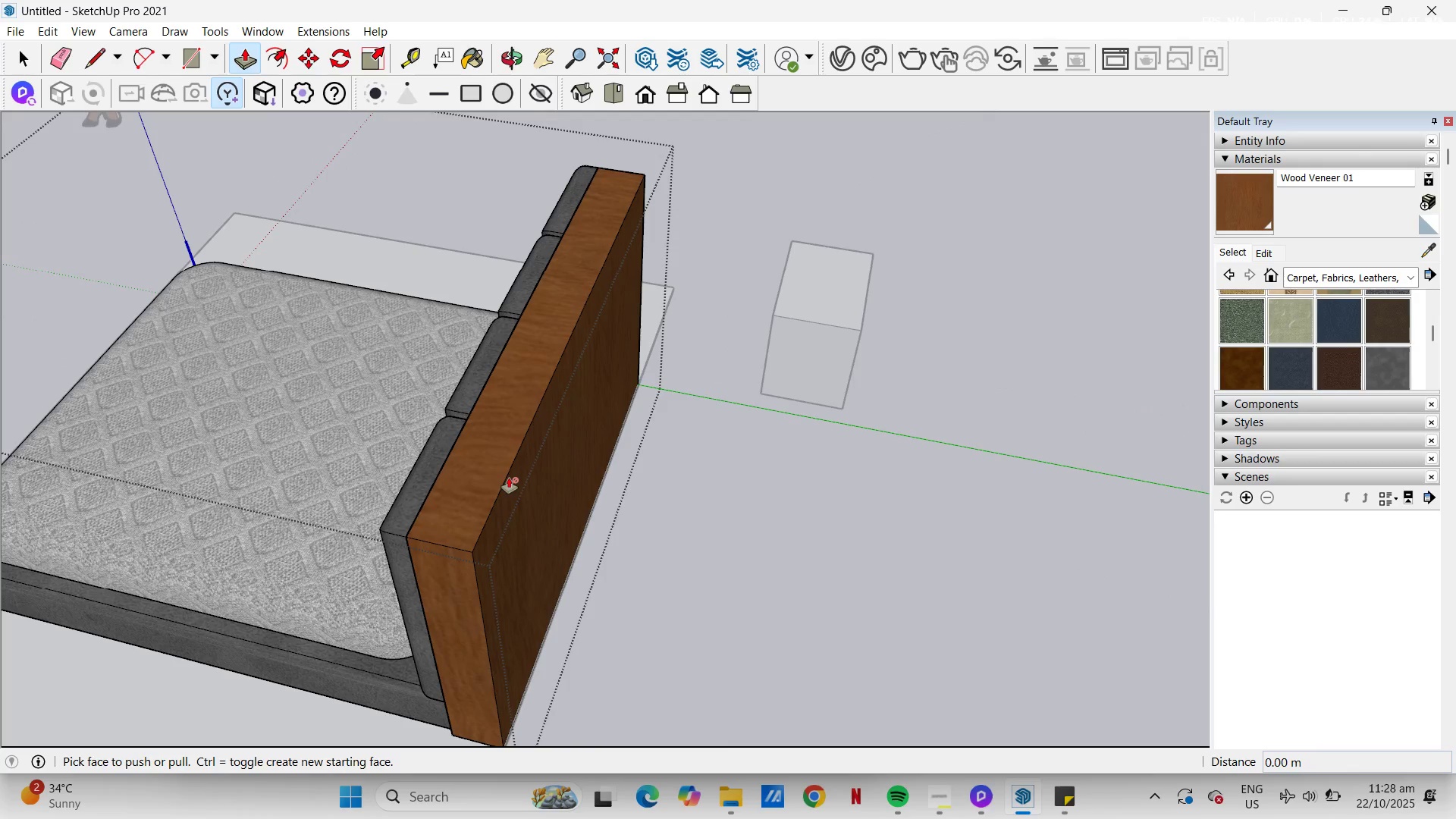 
key(Space)
 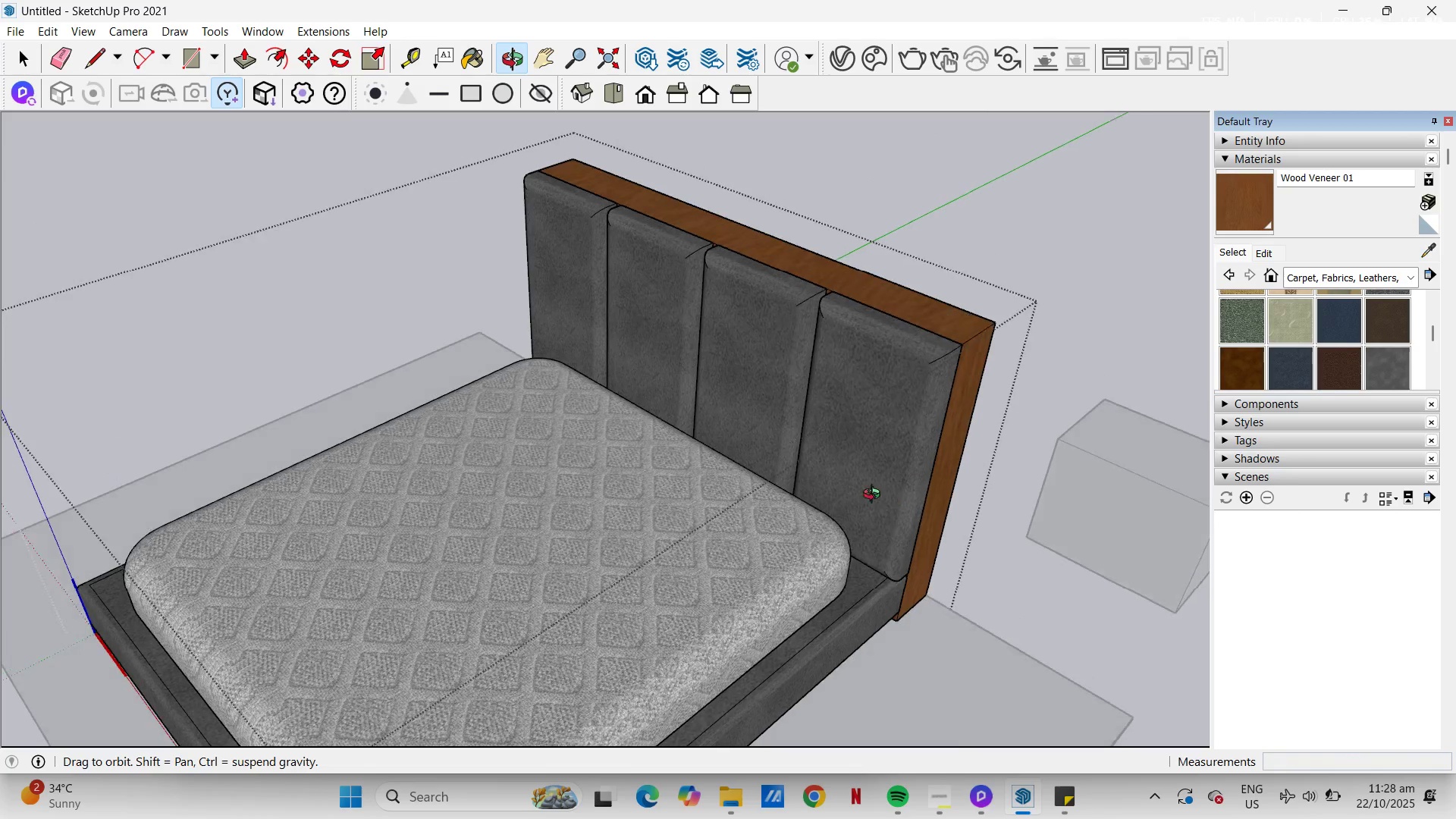 
key(Space)
 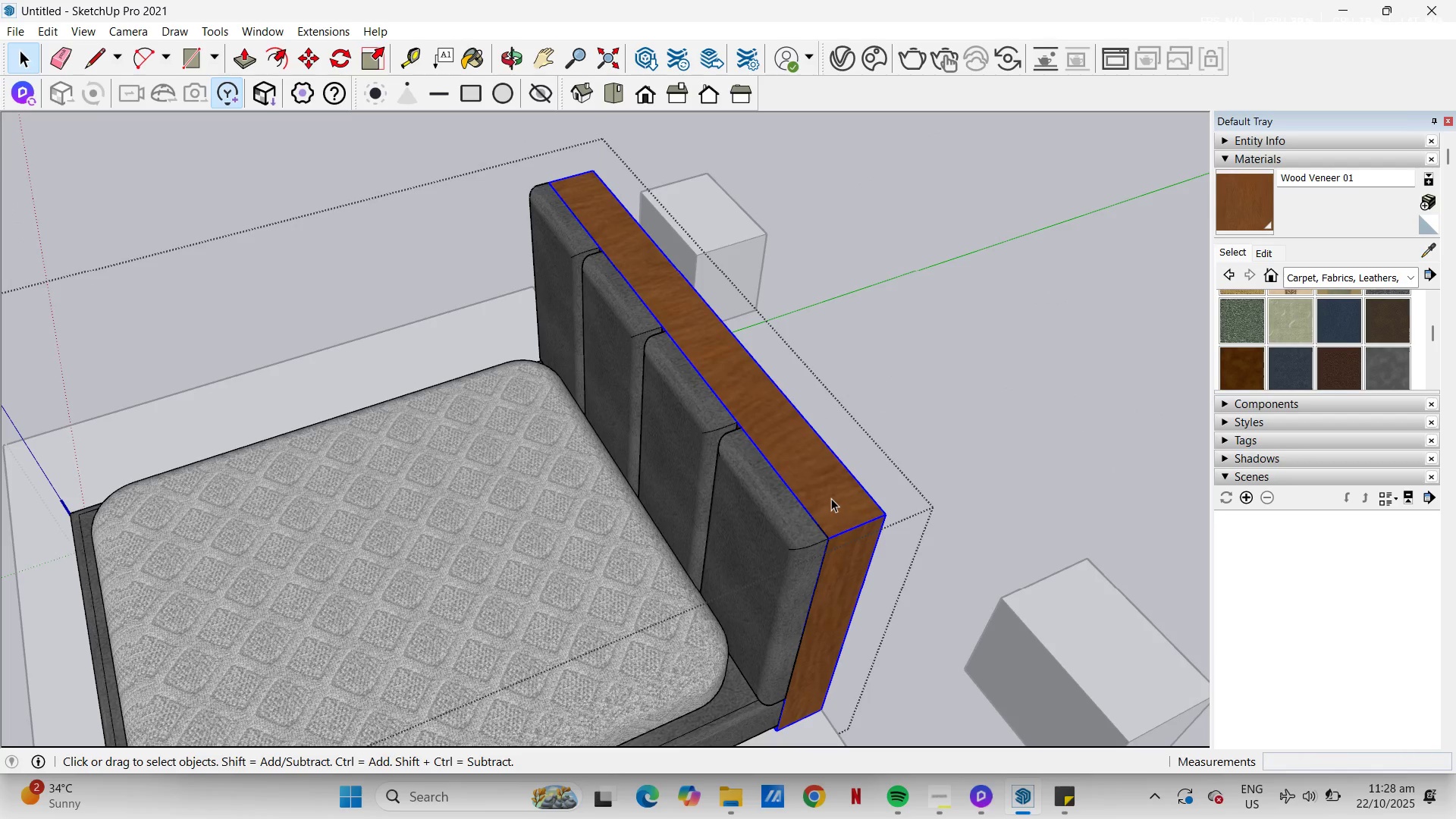 
left_click([831, 498])
 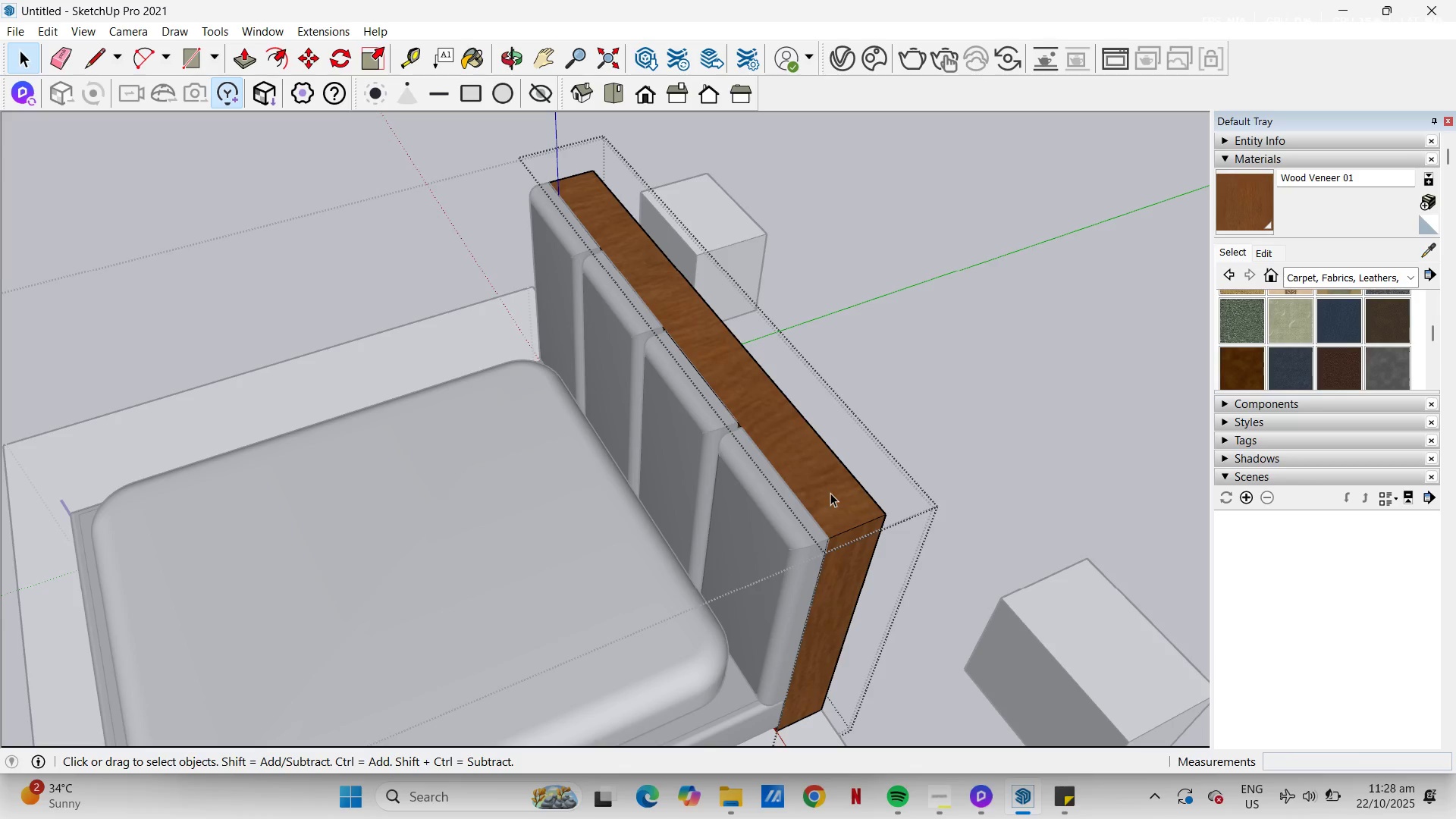 
key(P)
 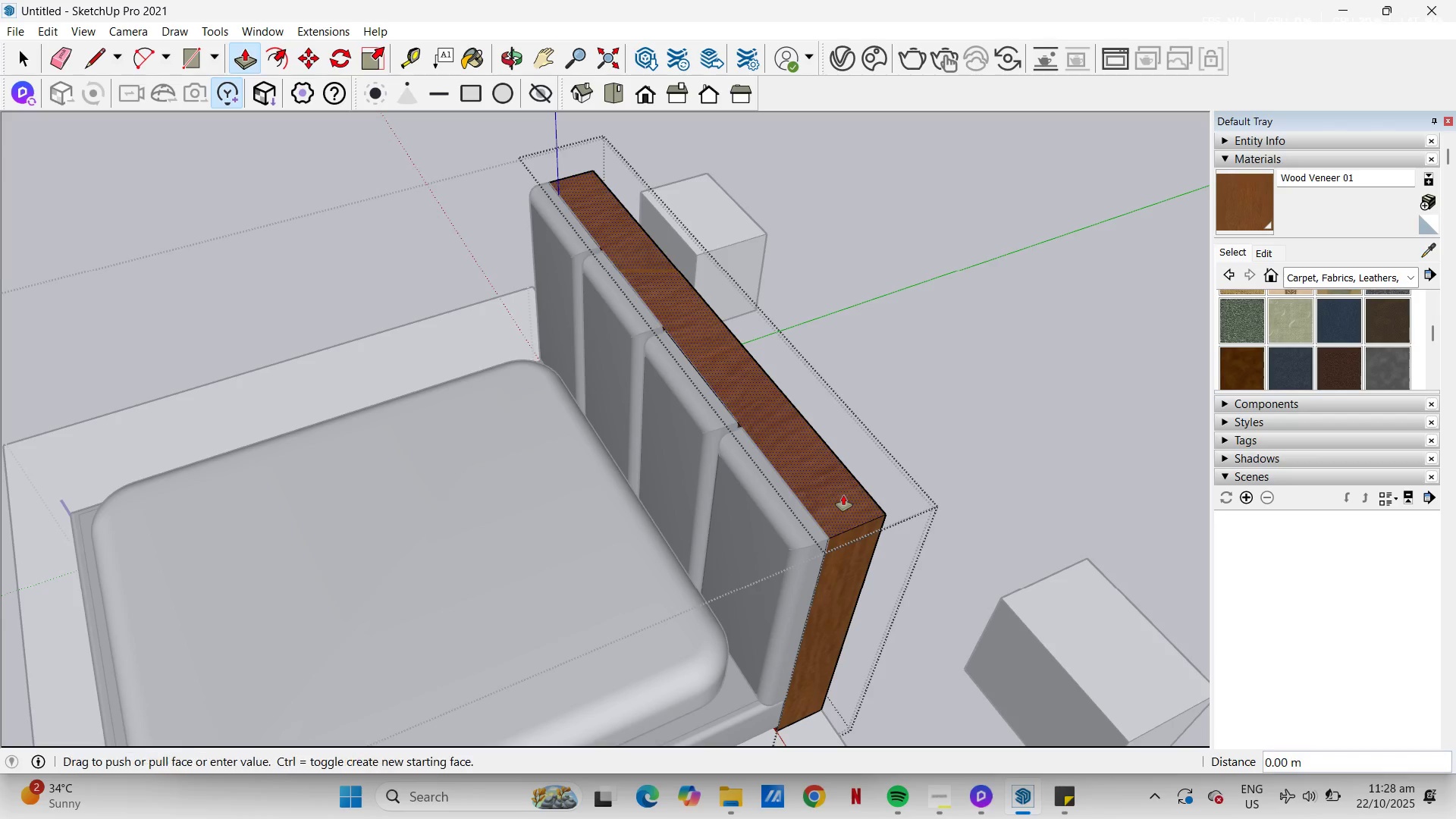 
left_click([843, 495])
 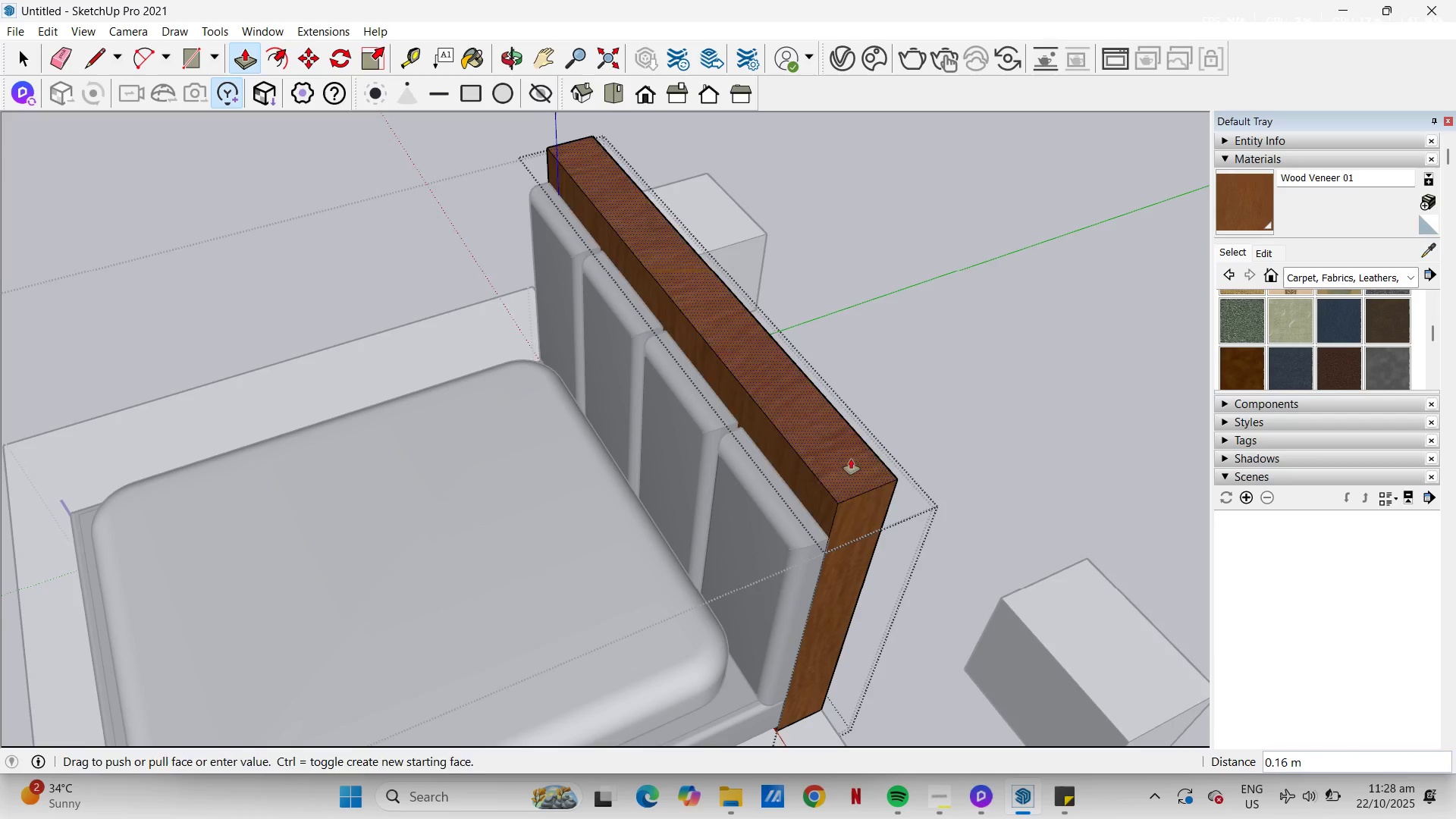 
key(Escape)
 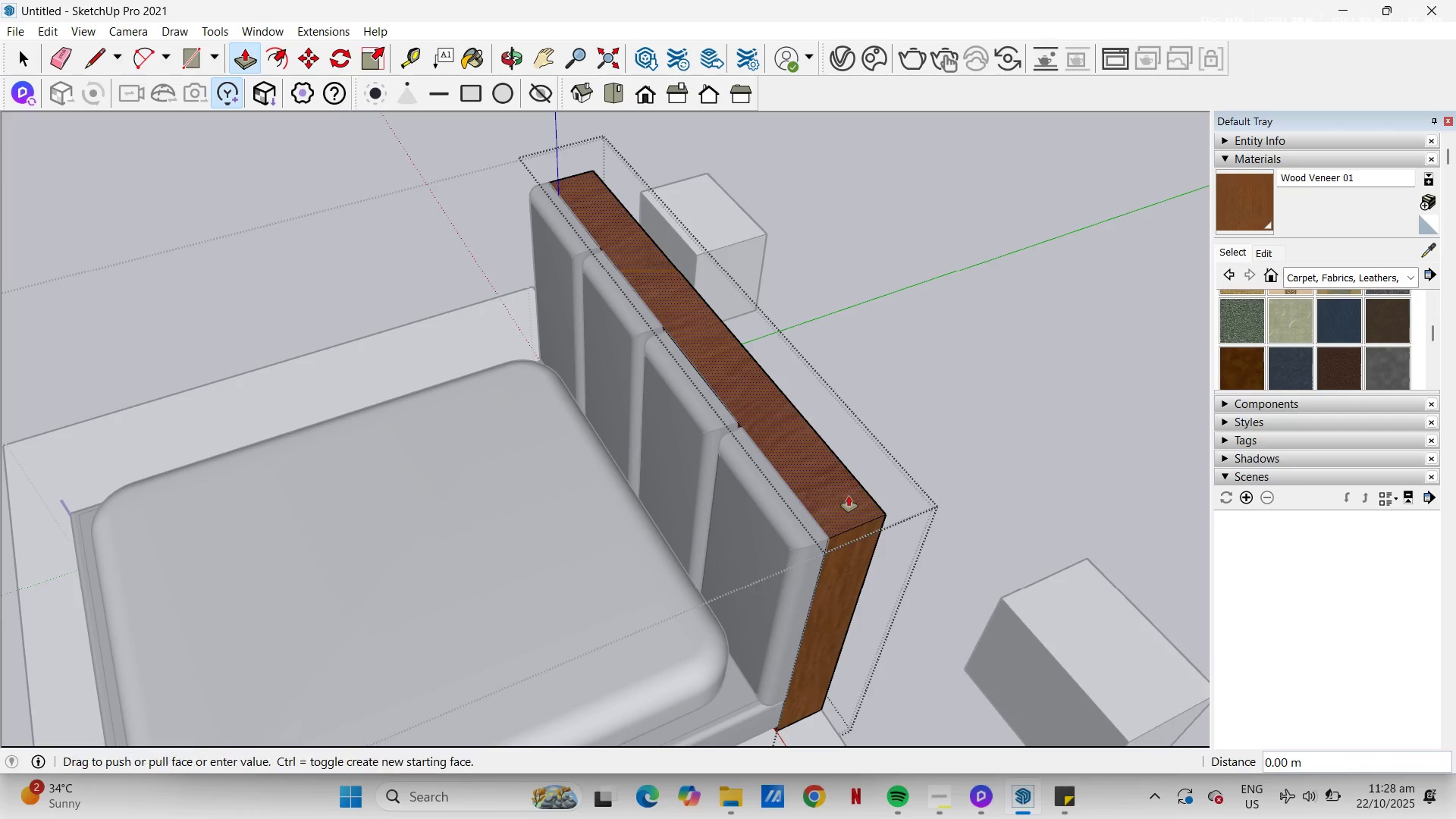 
left_click([849, 496])
 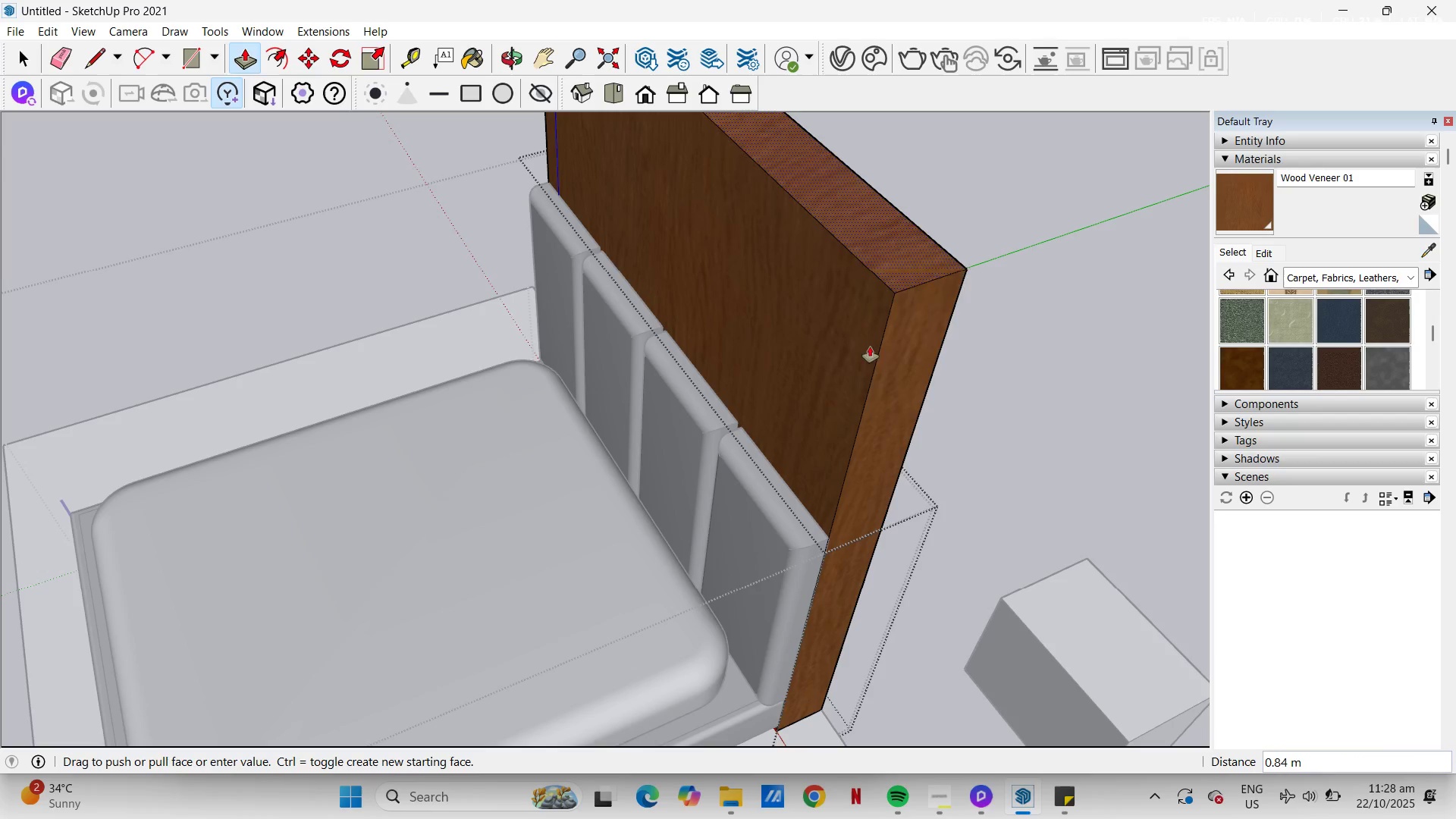 
scroll: coordinate [883, 388], scroll_direction: down, amount: 17.0
 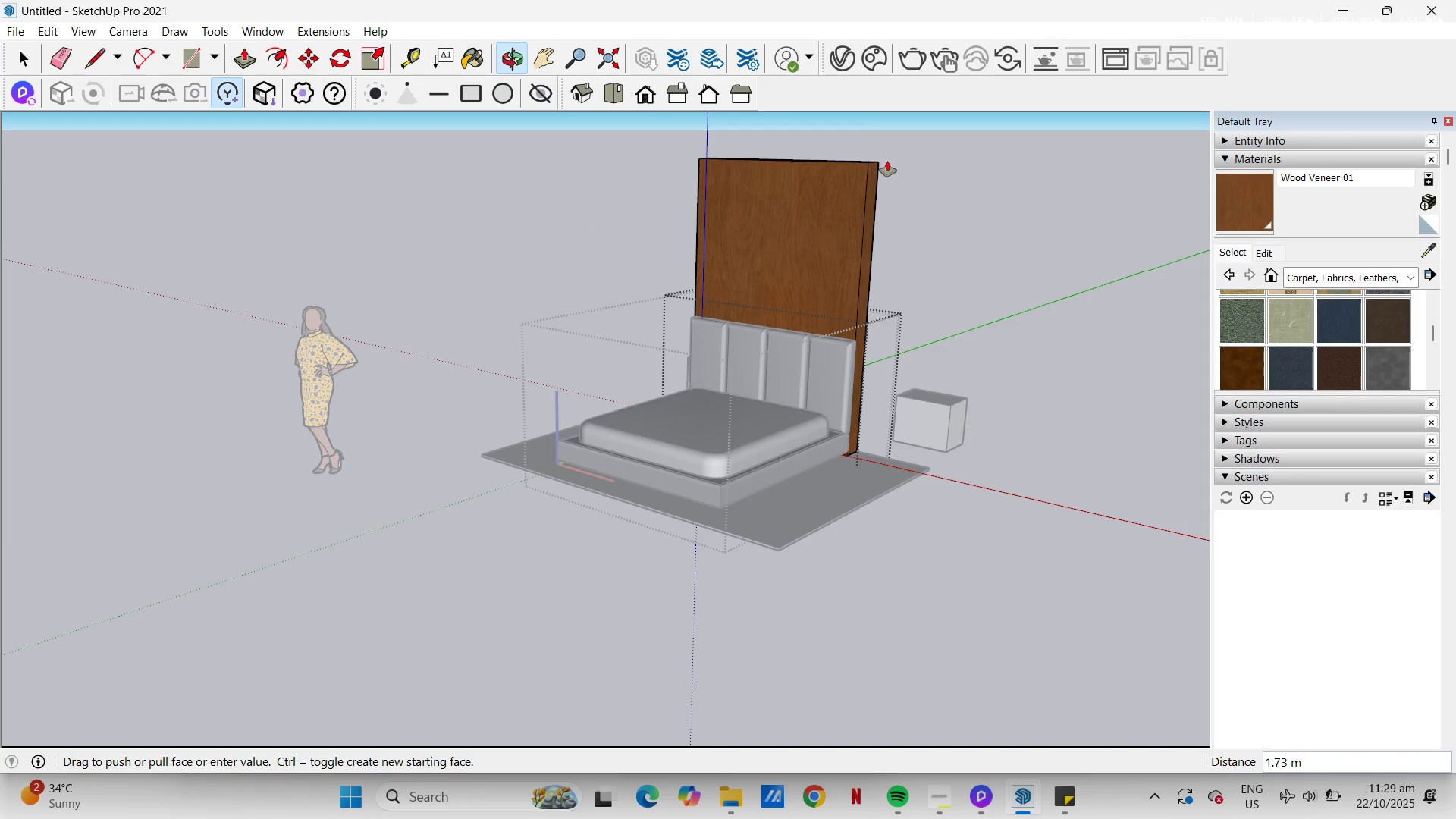 
key(Escape)
 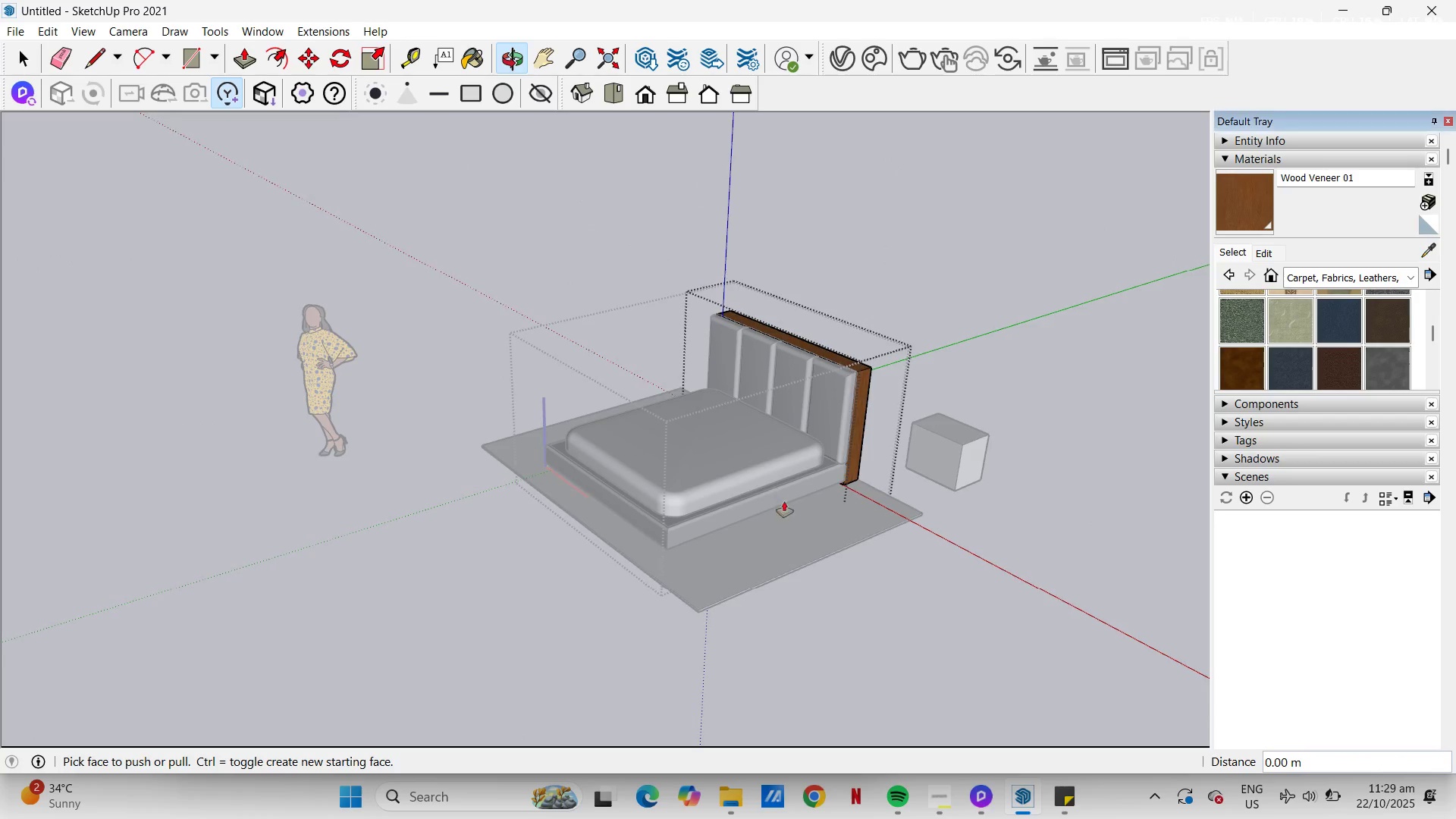 
key(T)
 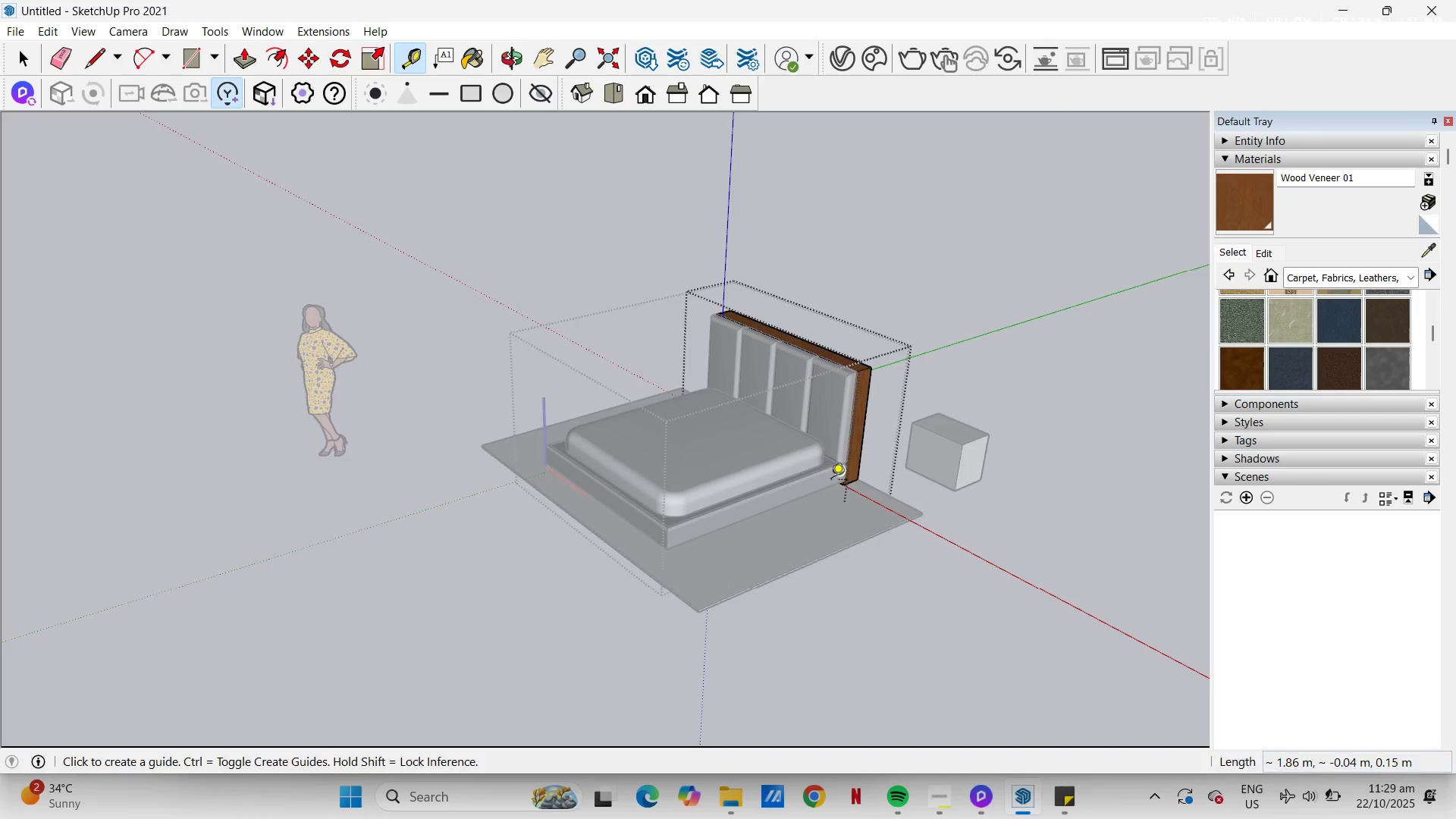 
scroll: coordinate [855, 481], scroll_direction: up, amount: 15.0
 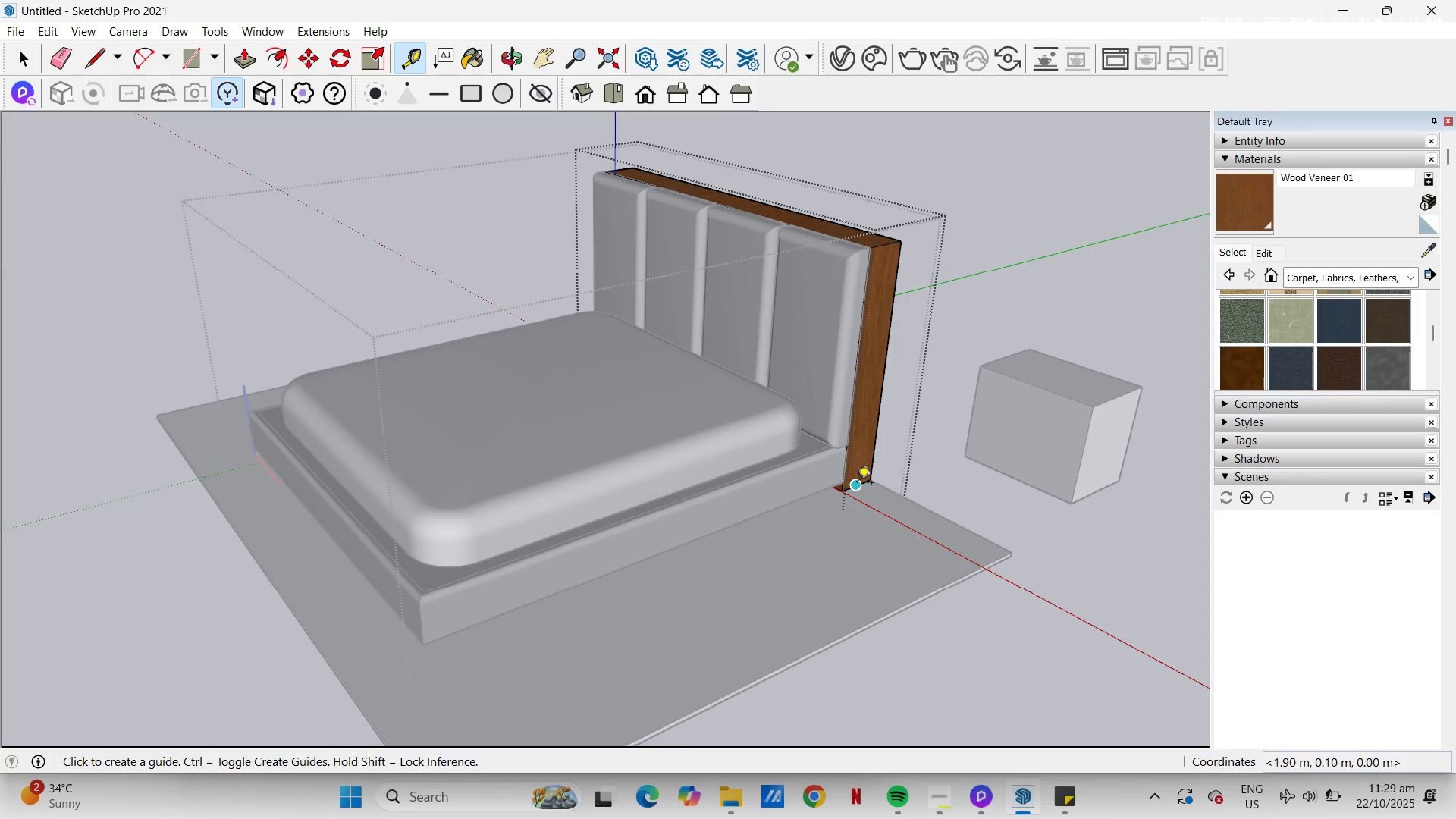 
left_click_drag(start_coordinate=[857, 484], to_coordinate=[857, 479])
 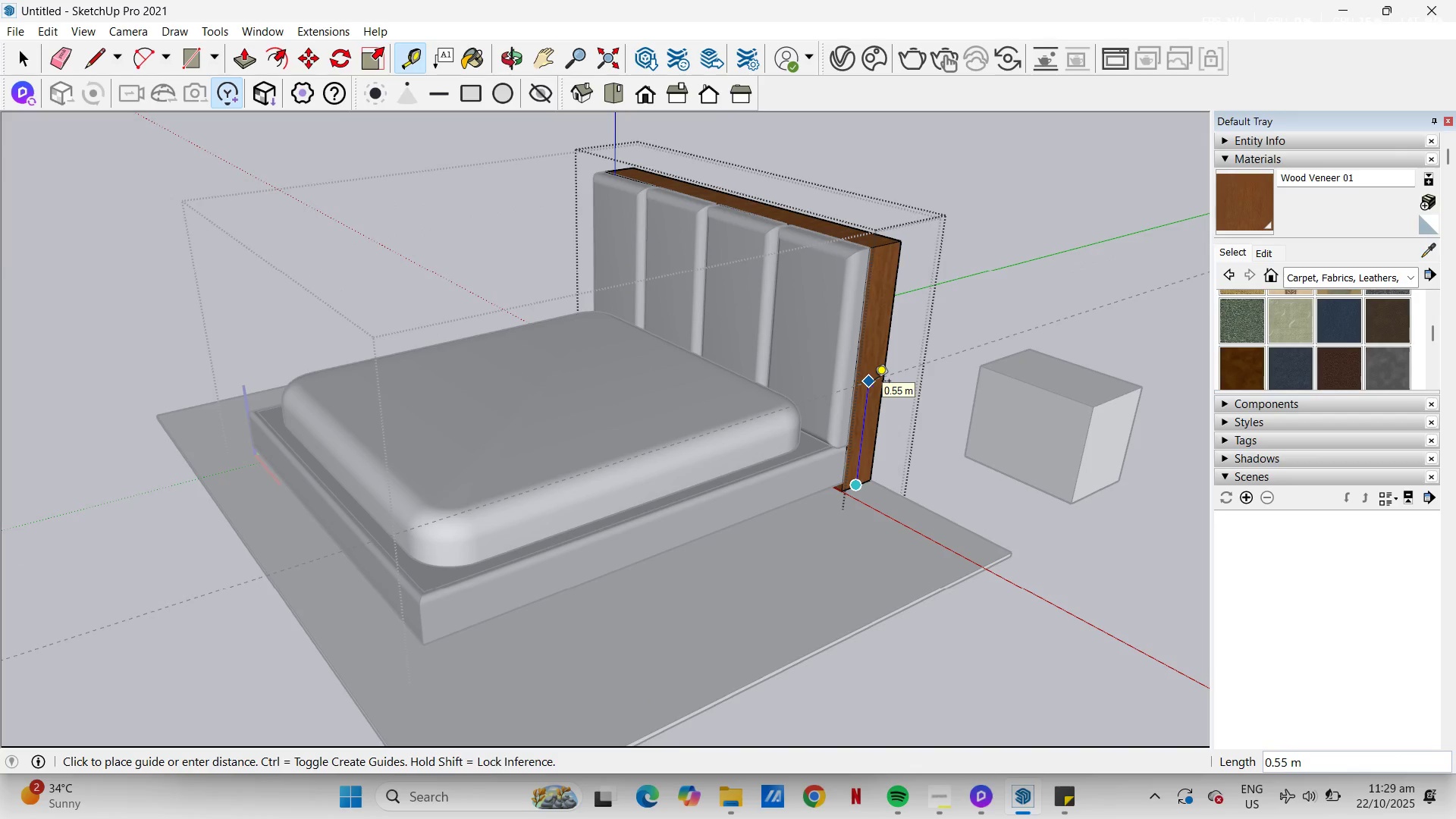 
key(Numpad3)
 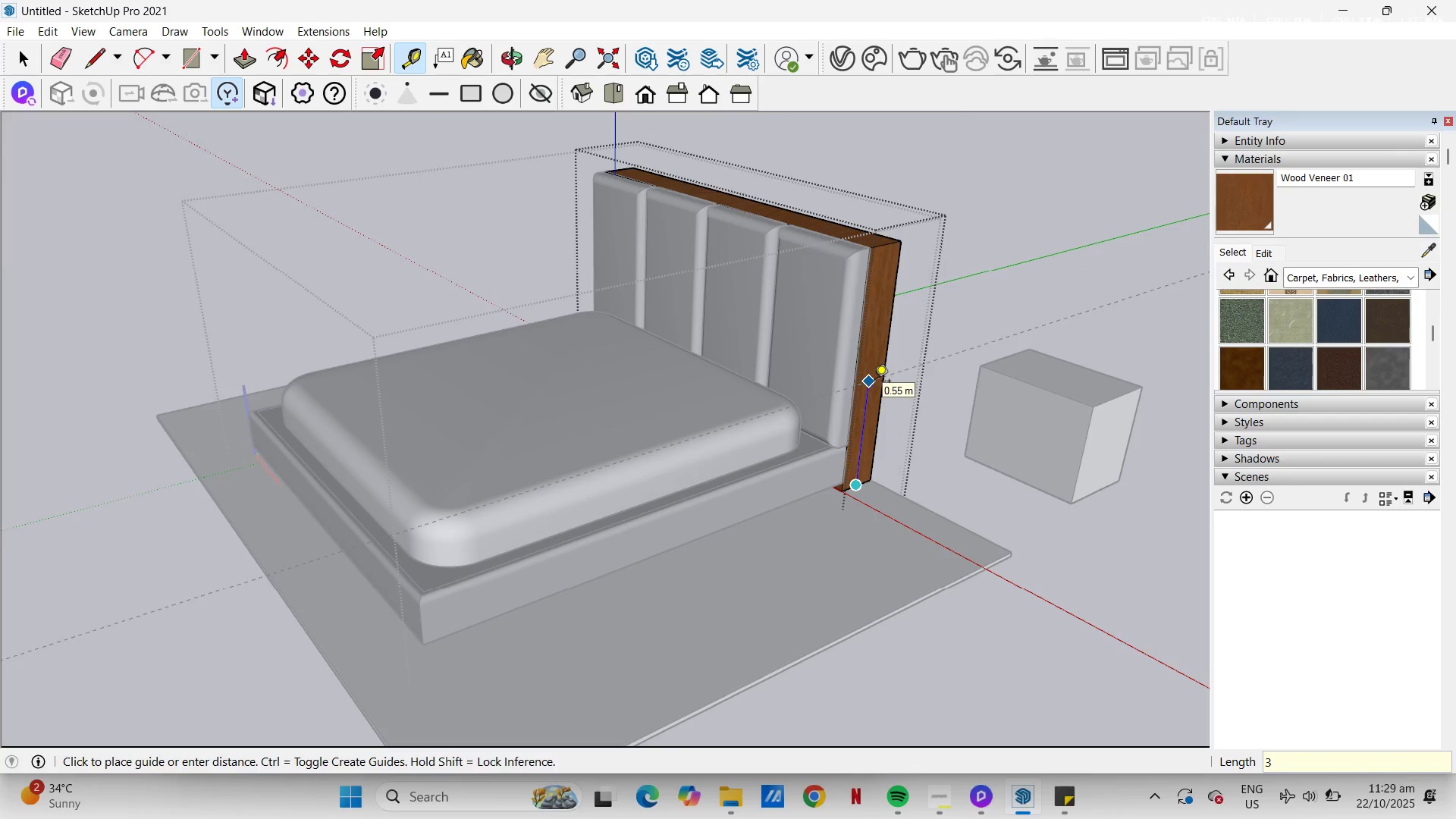 
key(NumpadEnter)
 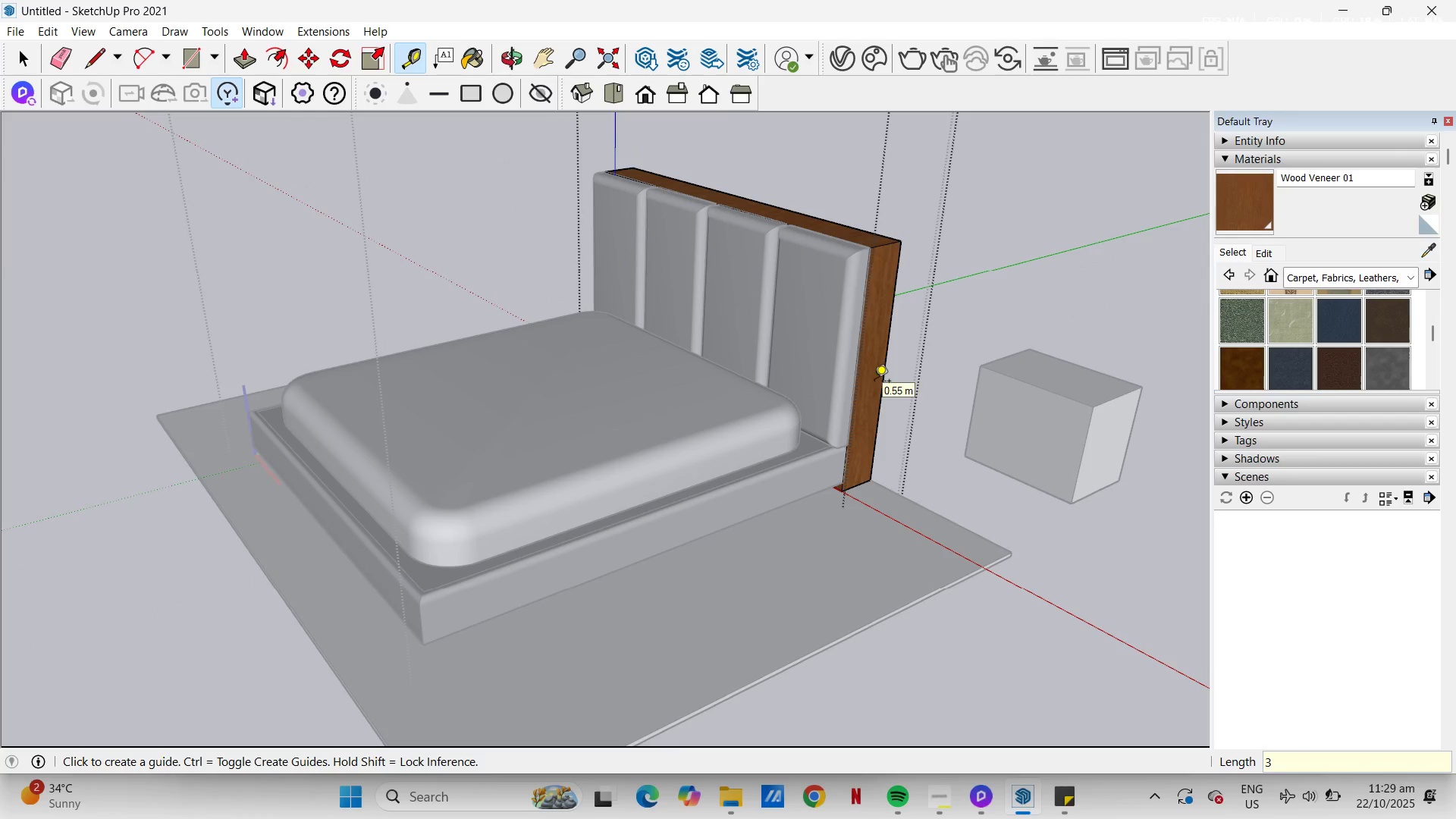 
key(H)
 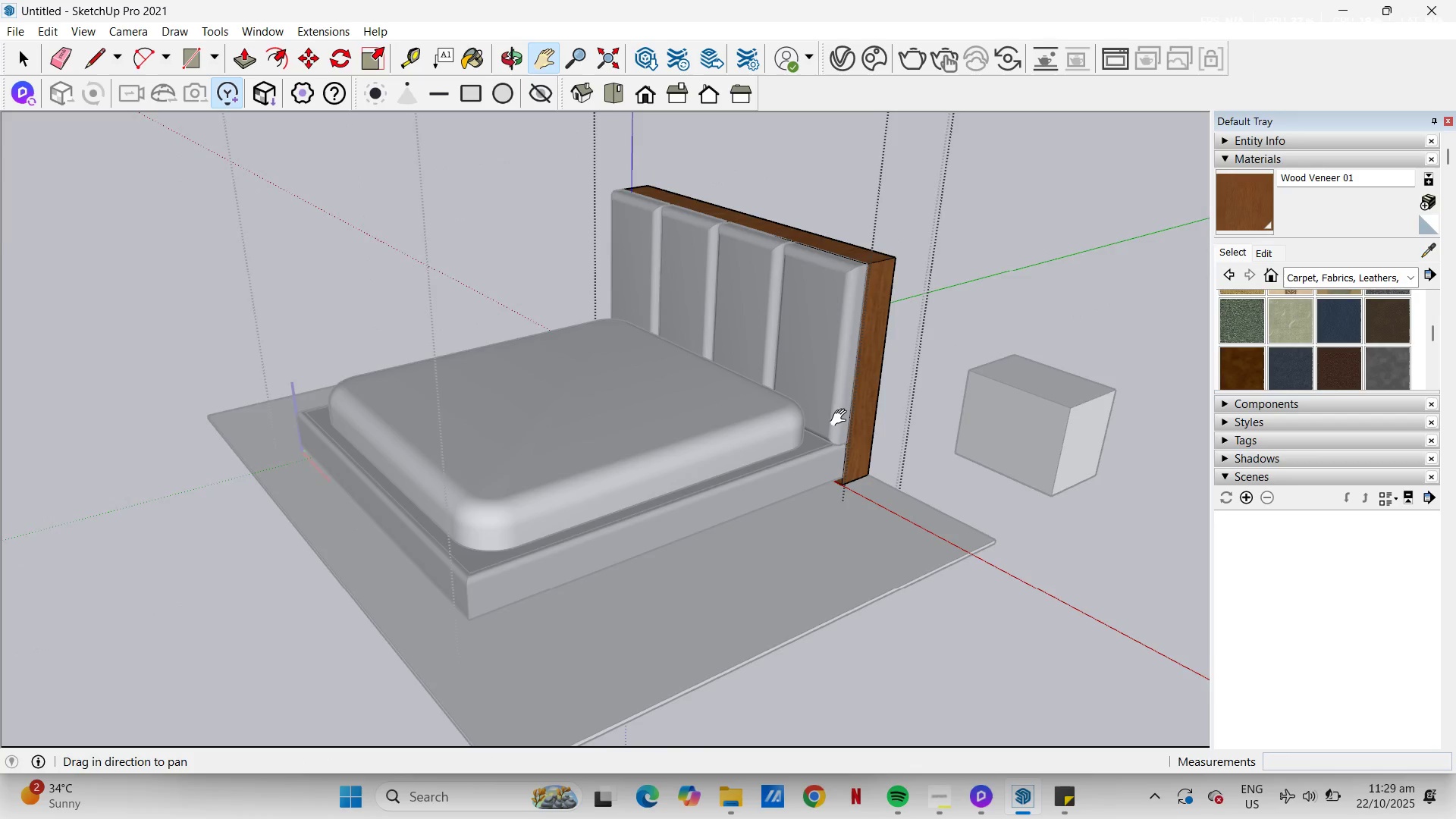 
scroll: coordinate [770, 384], scroll_direction: down, amount: 8.0
 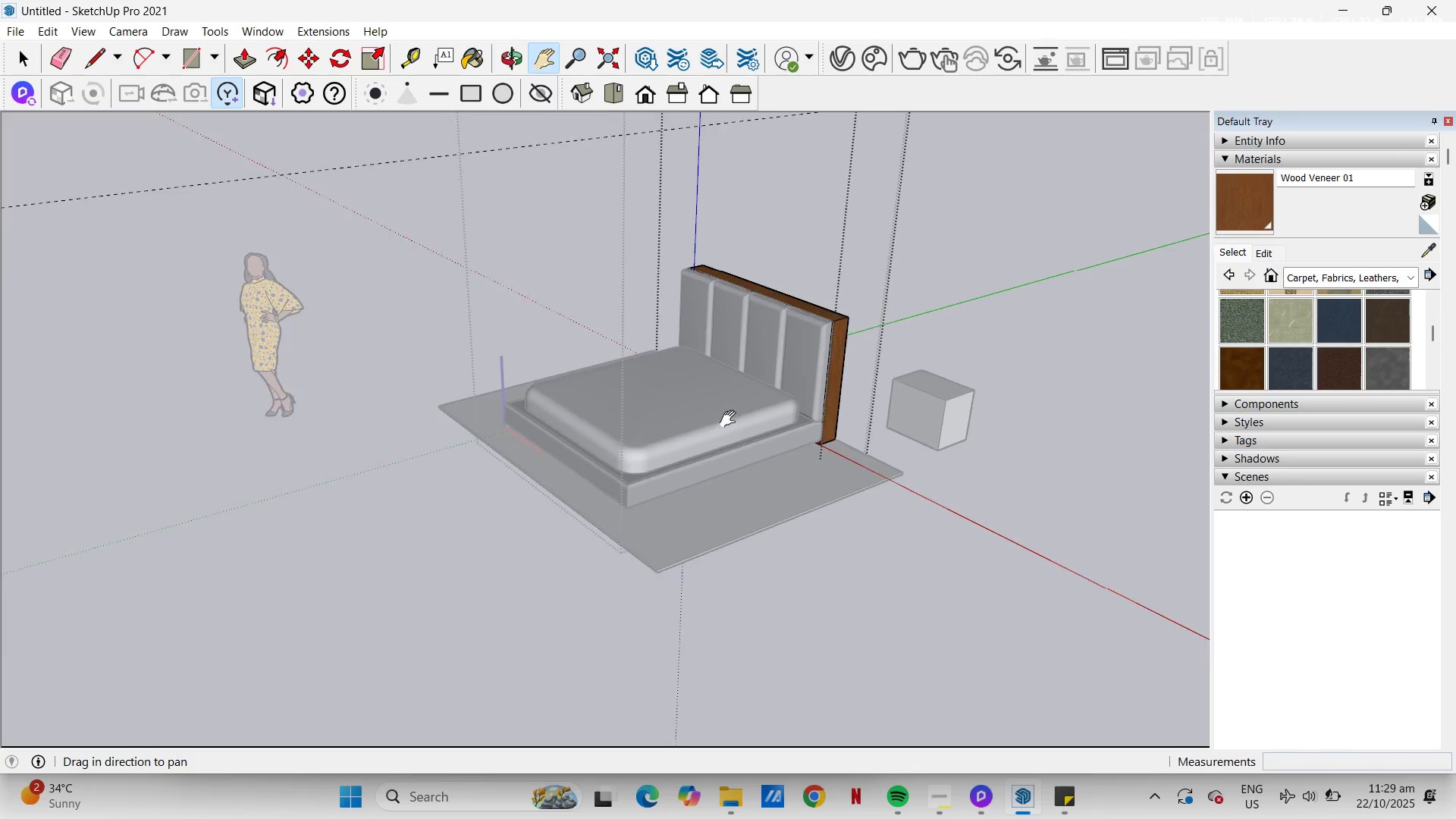 
left_click_drag(start_coordinate=[755, 388], to_coordinate=[671, 550])
 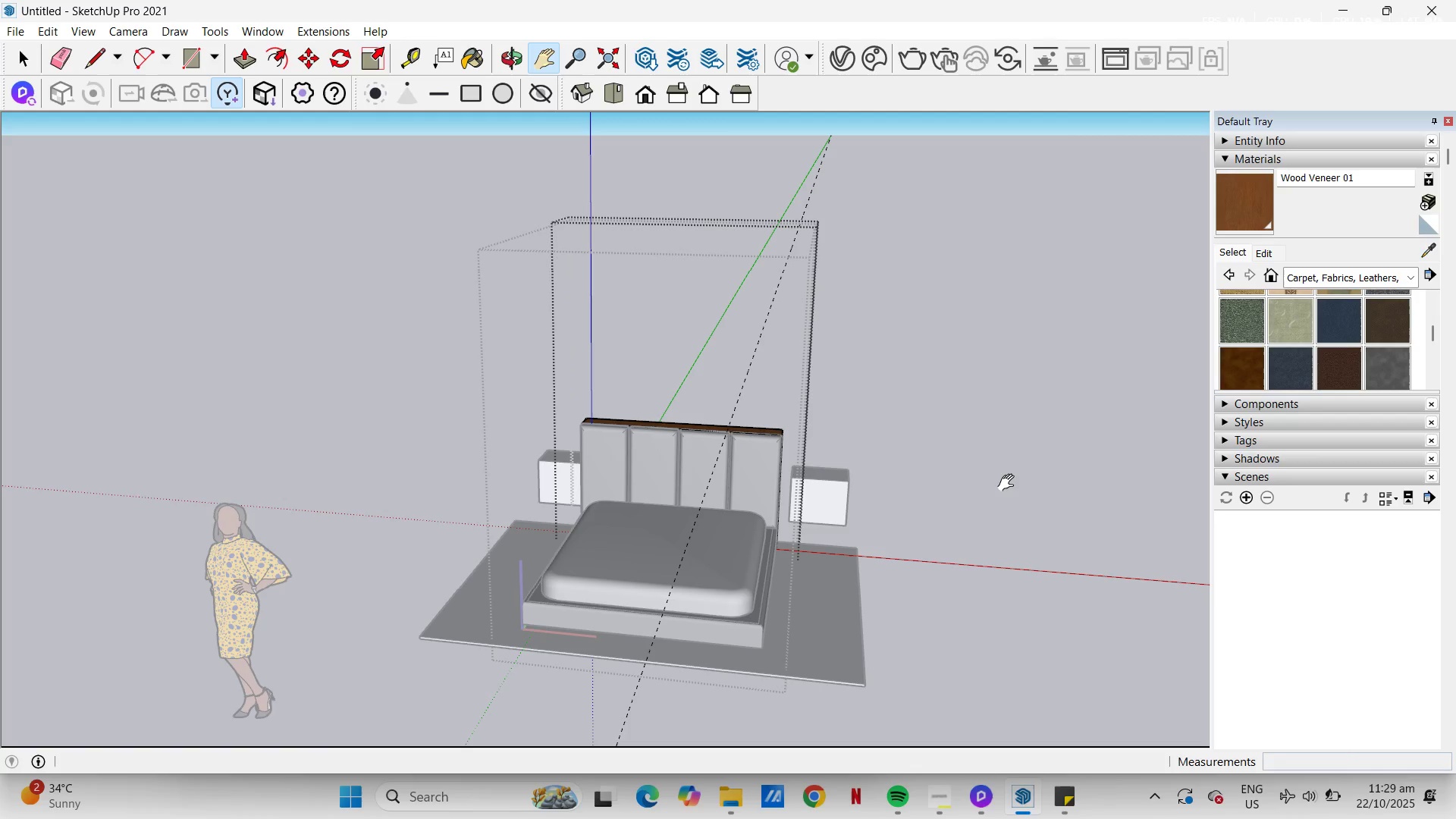 
wait(7.85)
 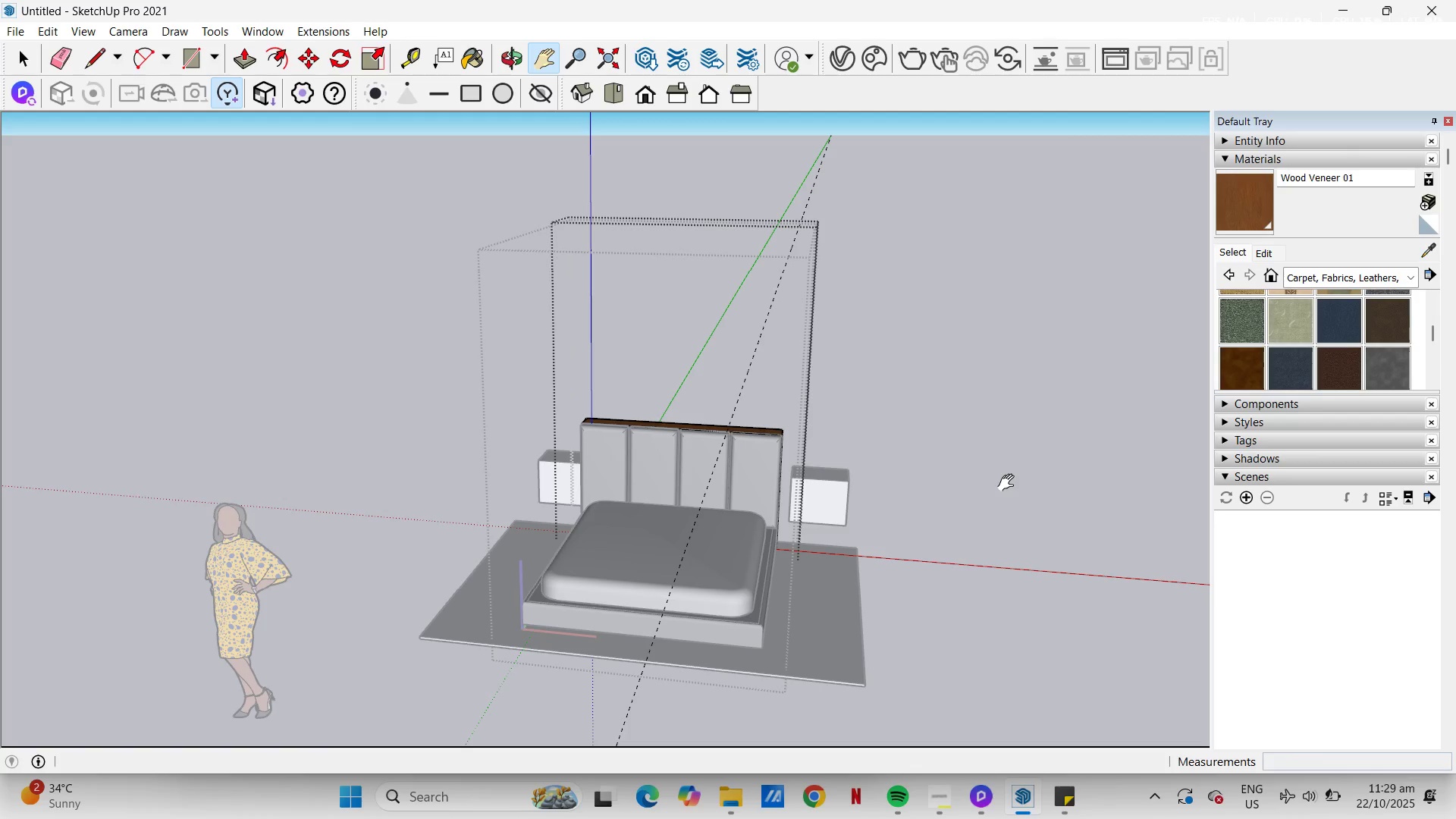 
key(Control+Z)
 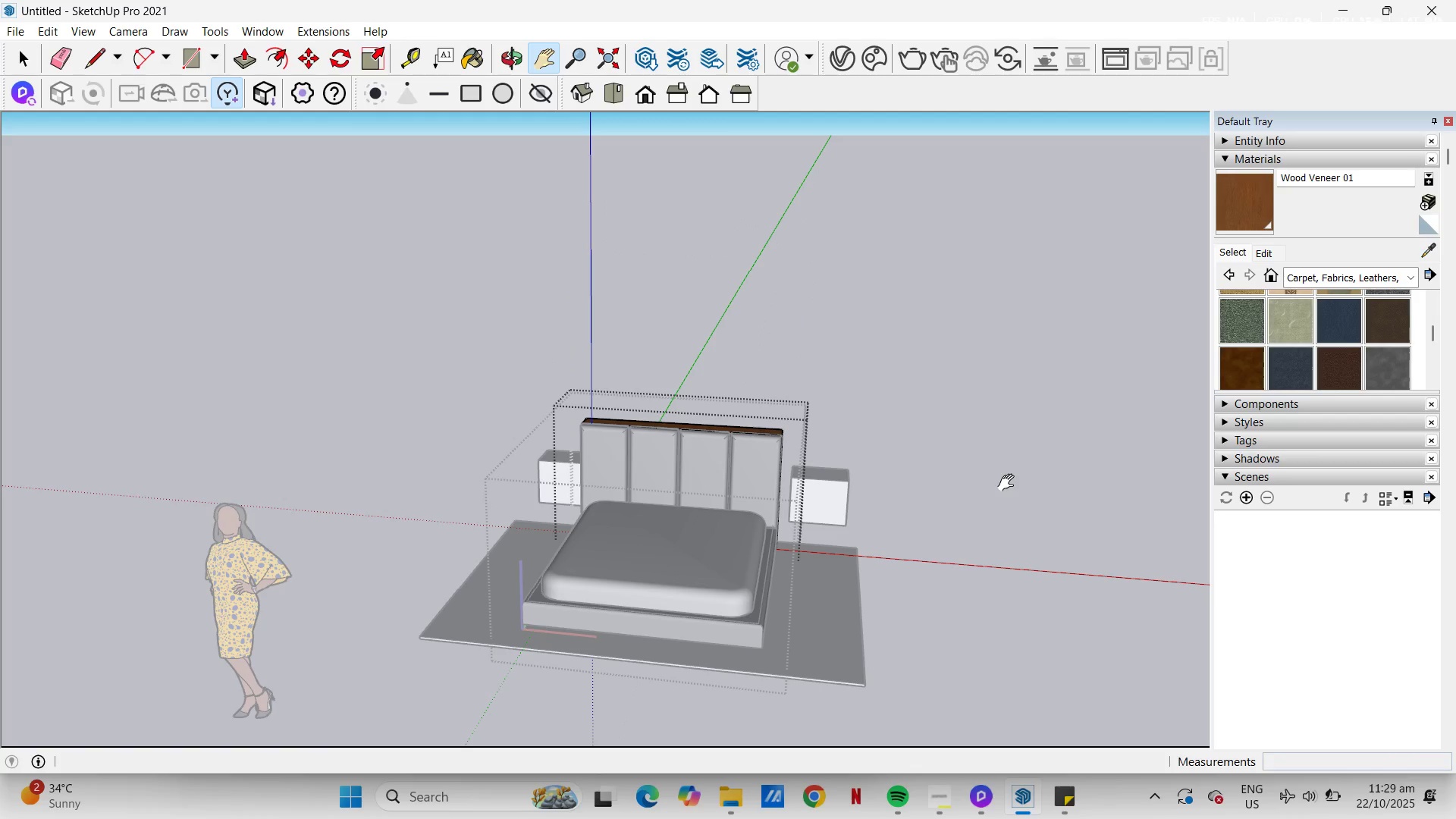 
key(Escape)
 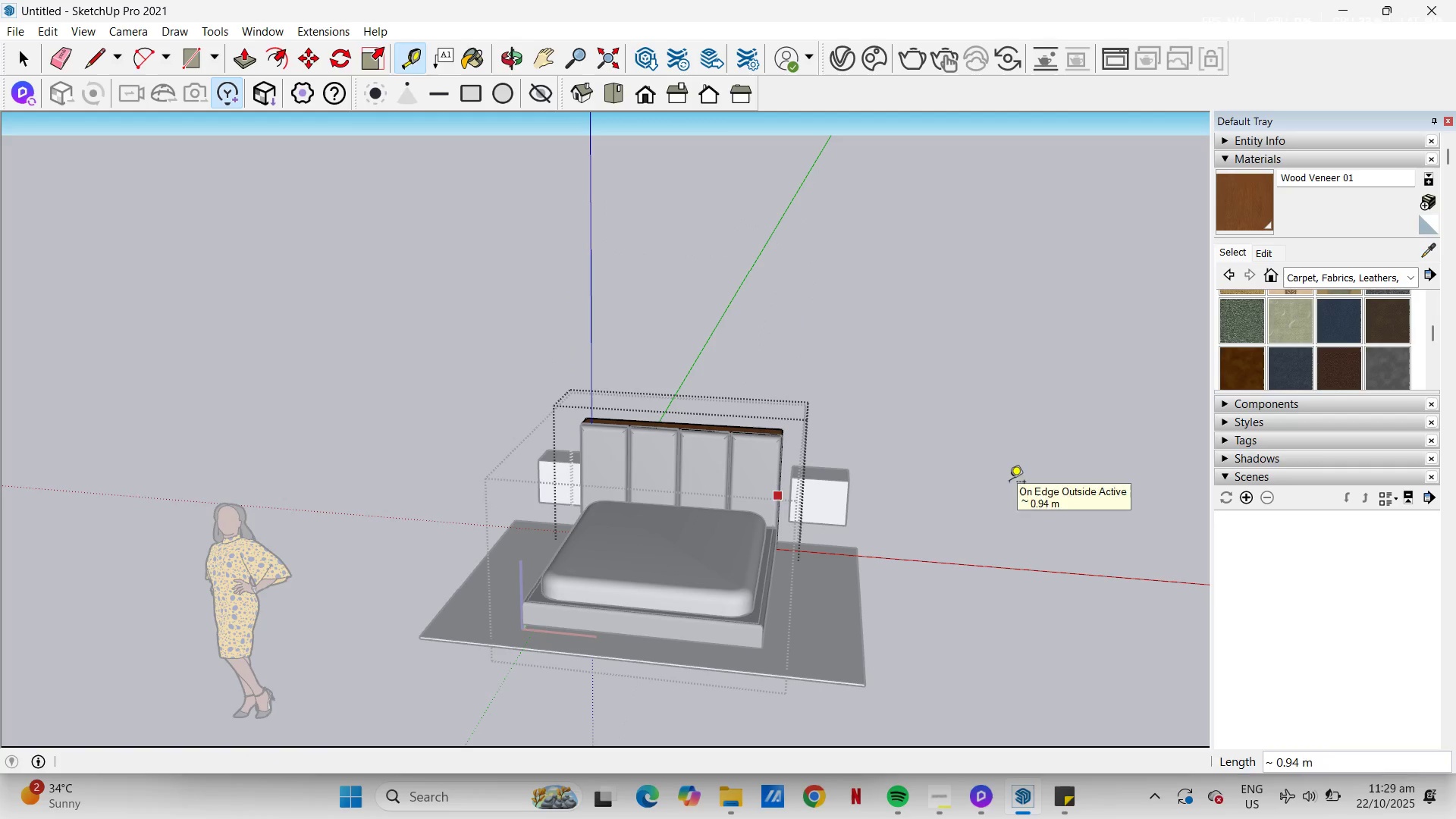 
key(Space)
 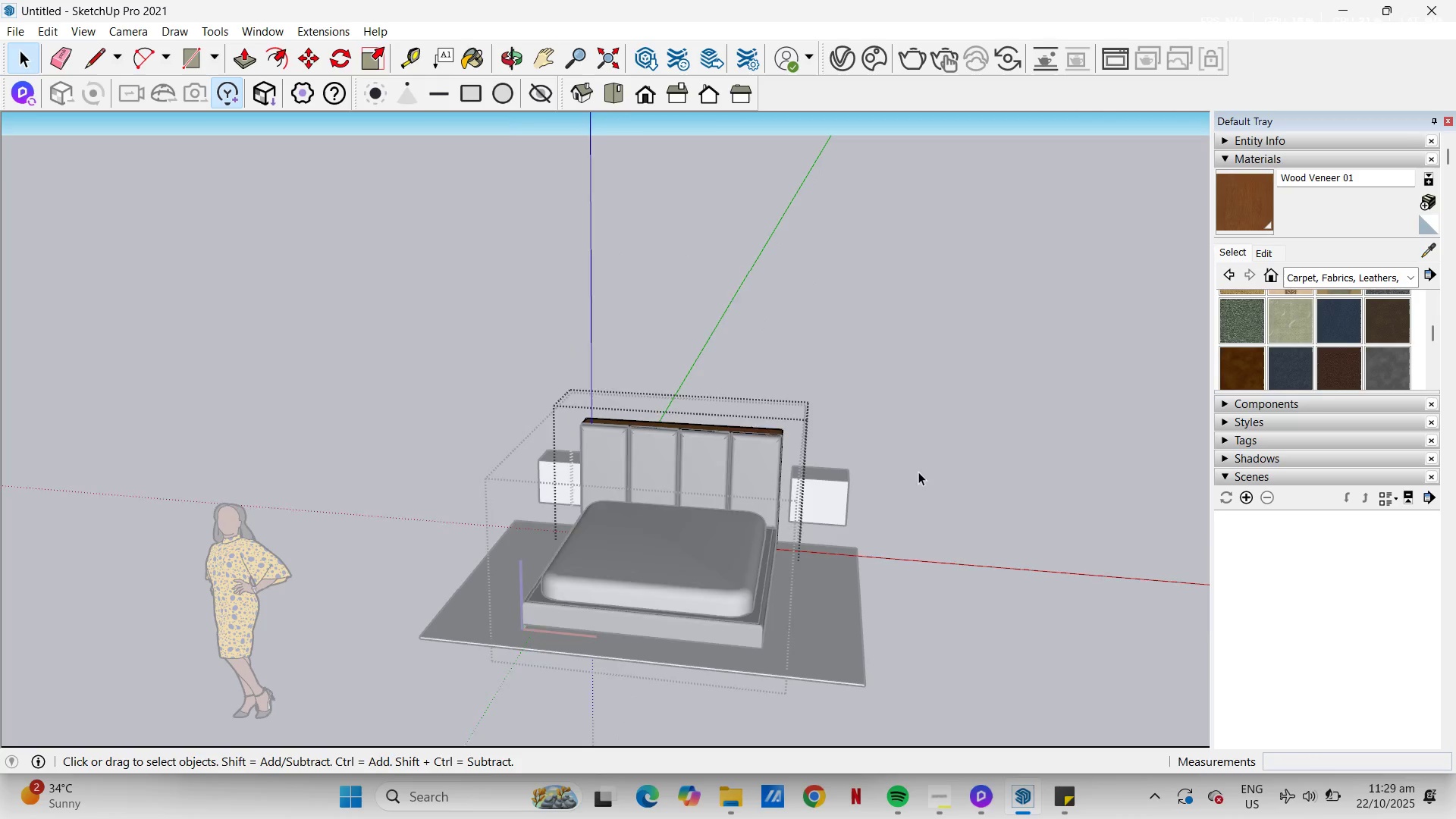 
key(Escape)
 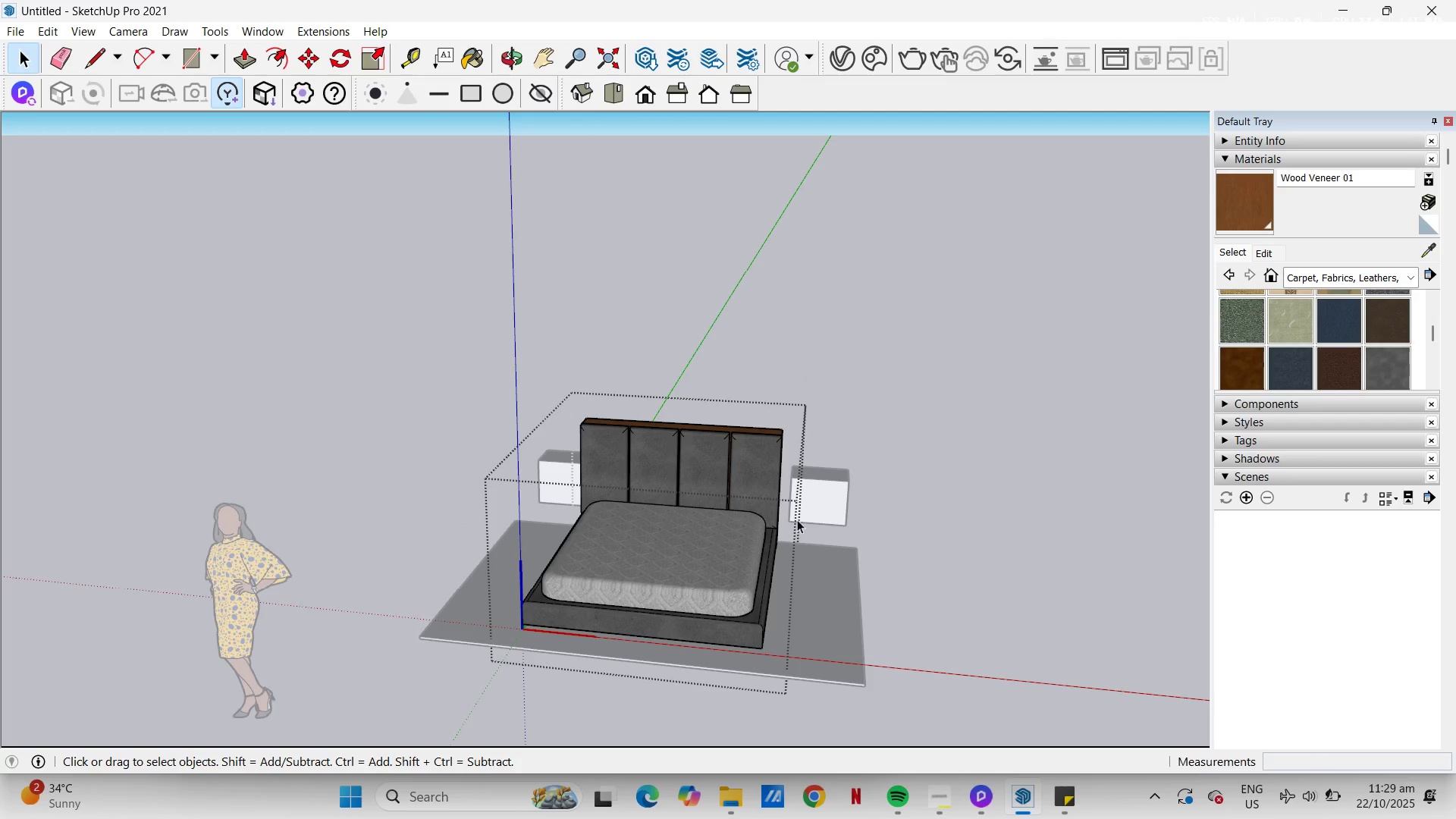 
scroll: coordinate [818, 543], scroll_direction: up, amount: 2.0
 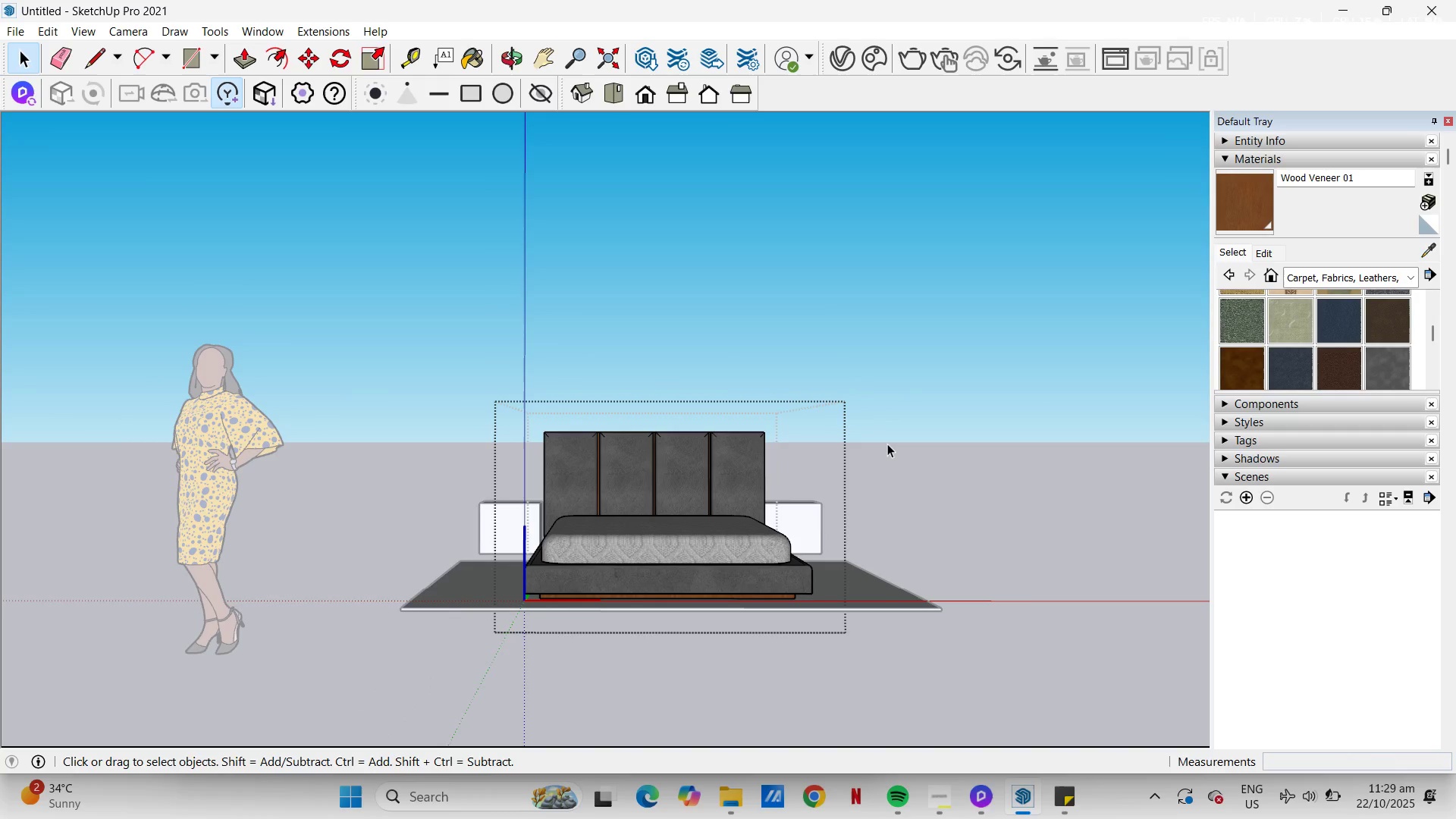 
wait(6.67)
 